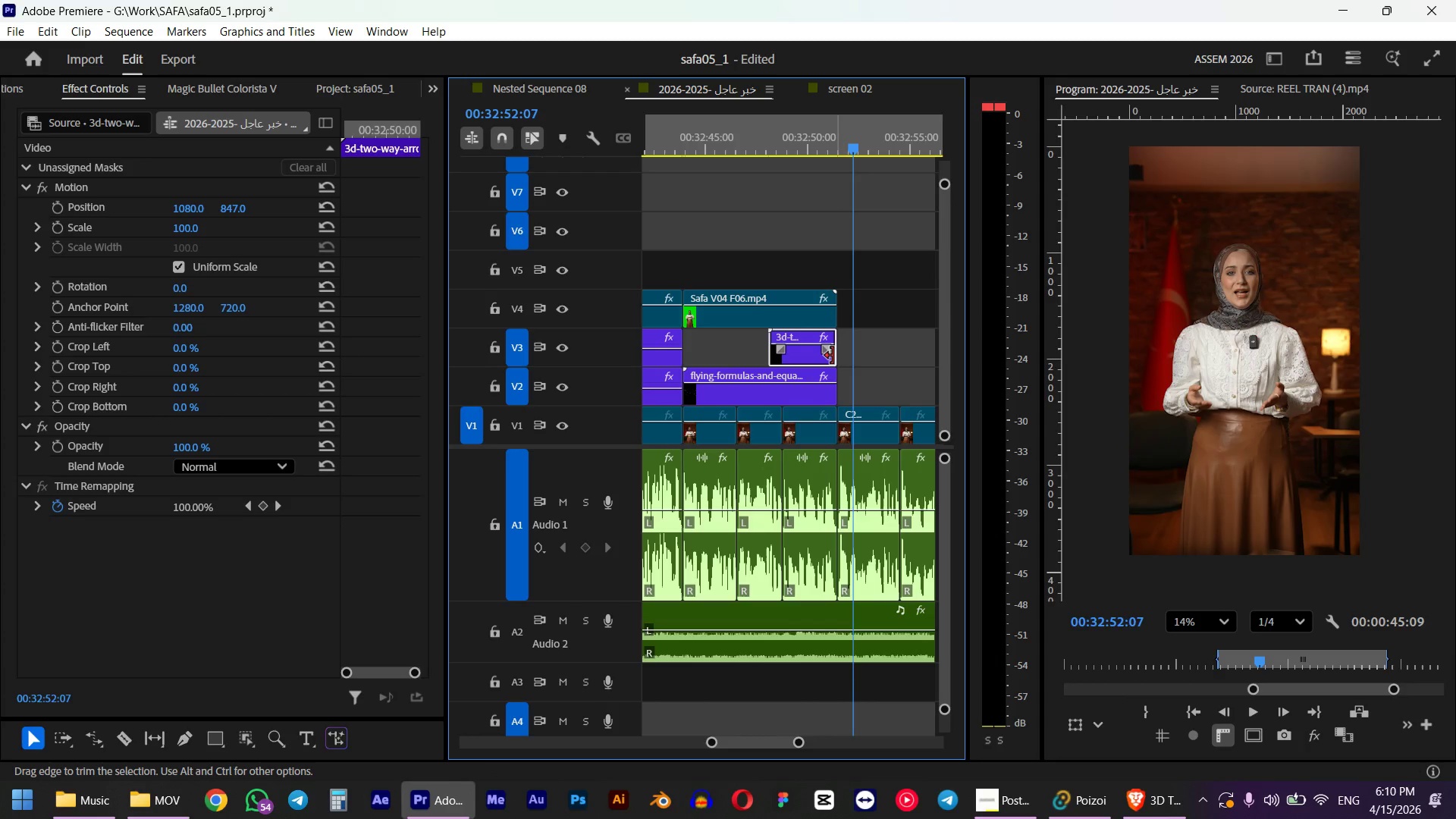 
hold_key(key=AltLeft, duration=0.48)
scroll: coordinate [830, 356], scroll_direction: up, amount: 3.0
 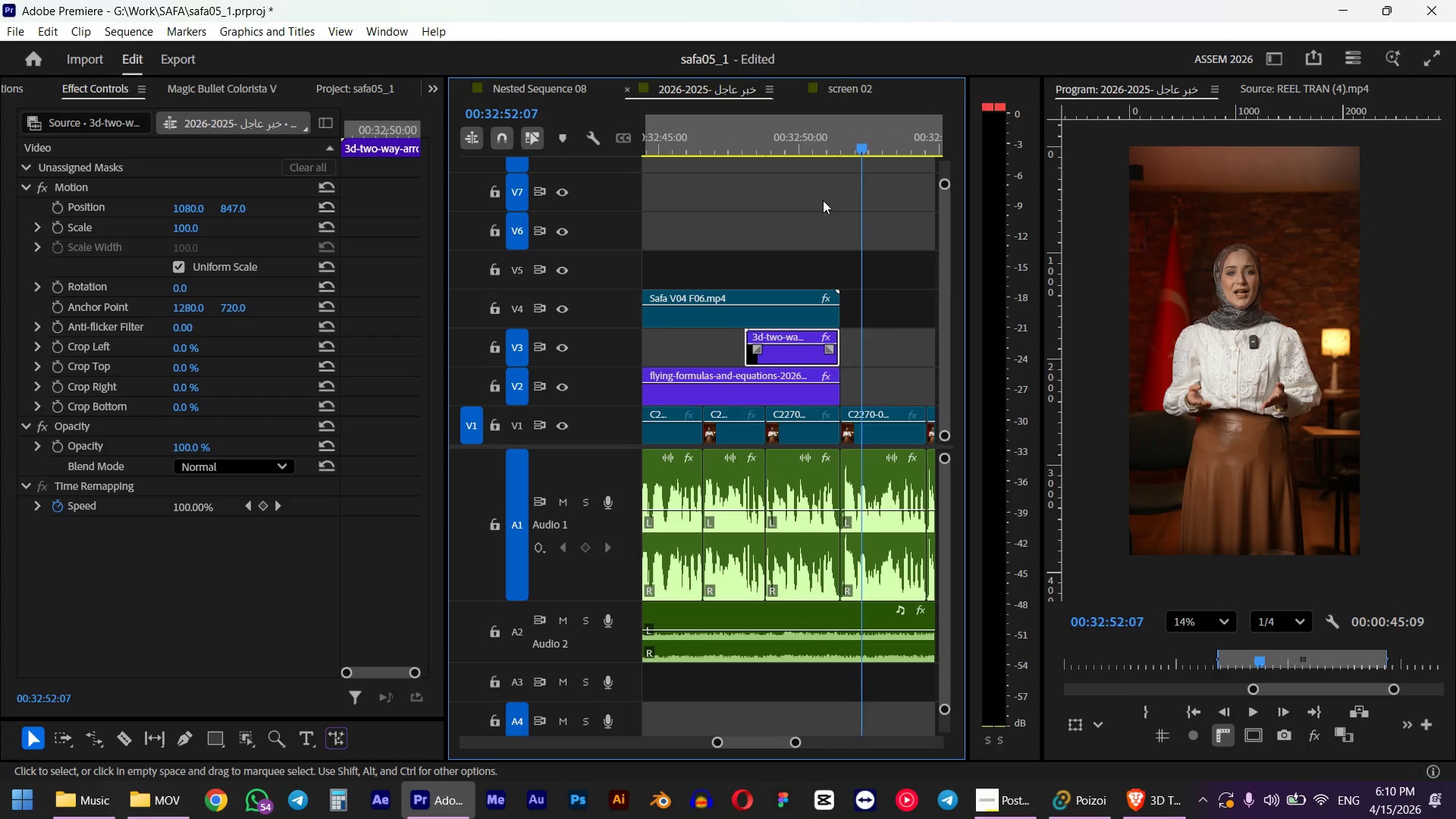 
left_click([802, 154])
 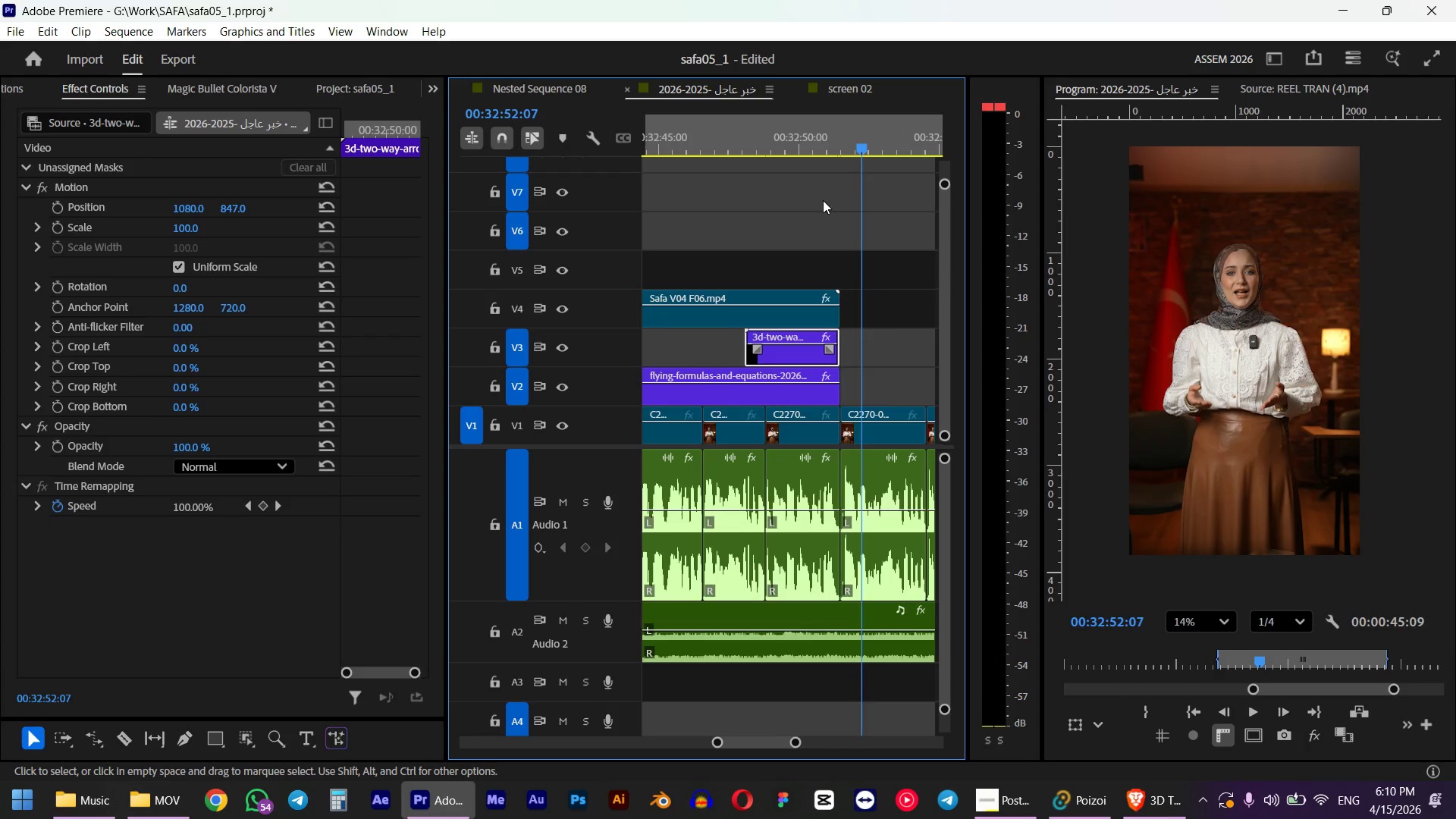 
hold_key(key=AltLeft, duration=0.73)
scroll: coordinate [759, 328], scroll_direction: down, amount: 8.0
 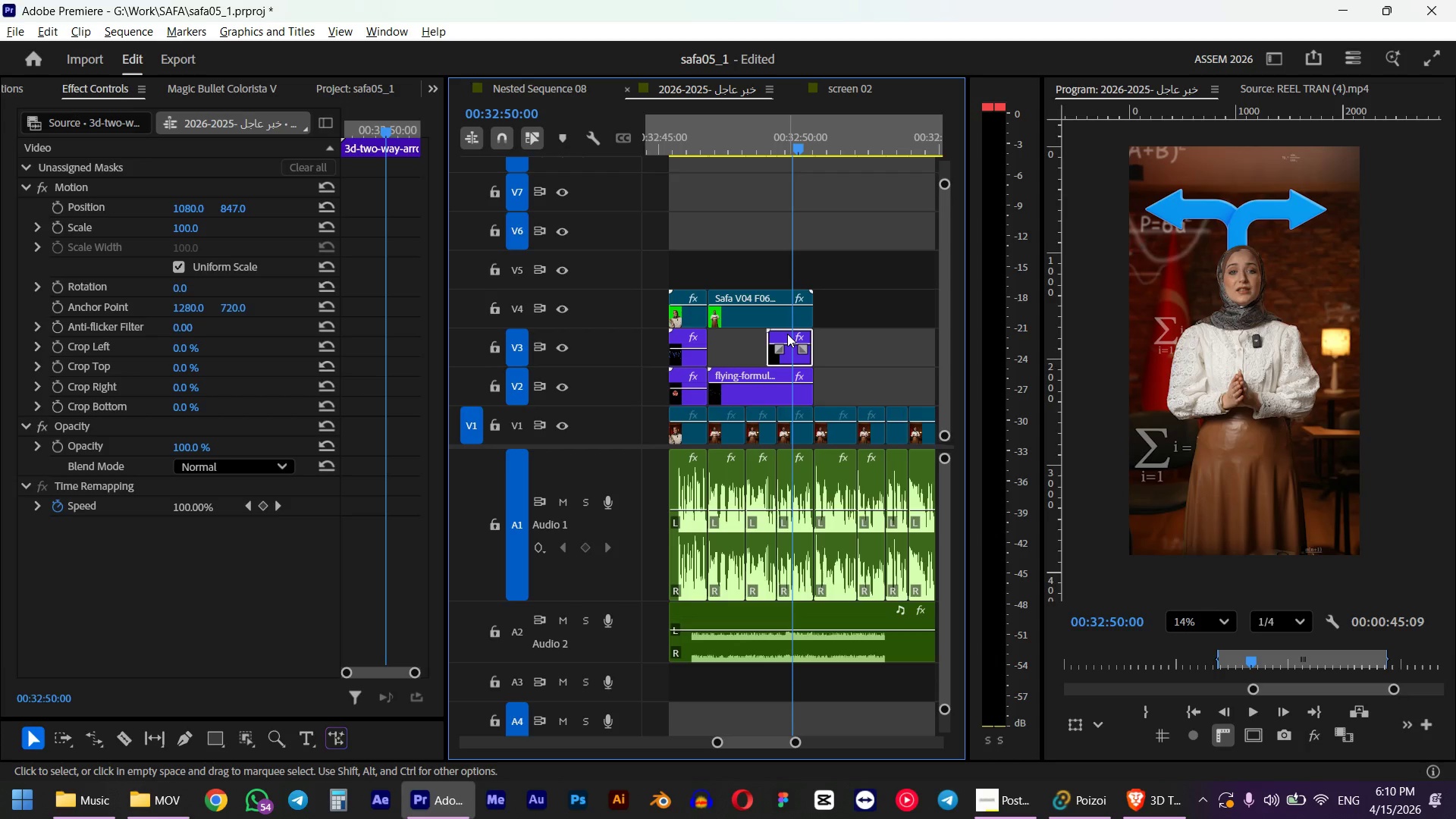 
left_click_drag(start_coordinate=[708, 362], to_coordinate=[93, 525])
 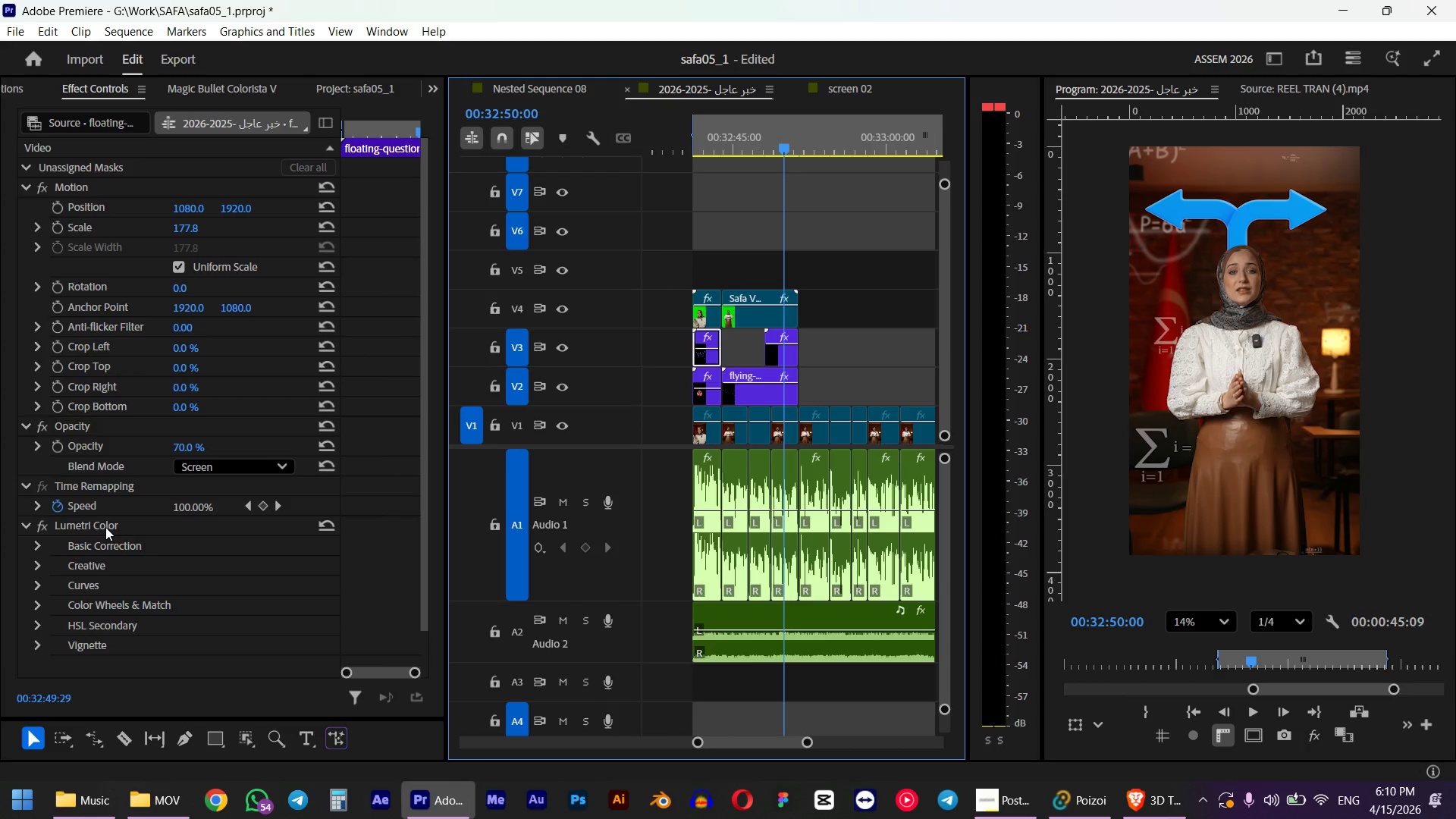 
left_click([93, 525])
 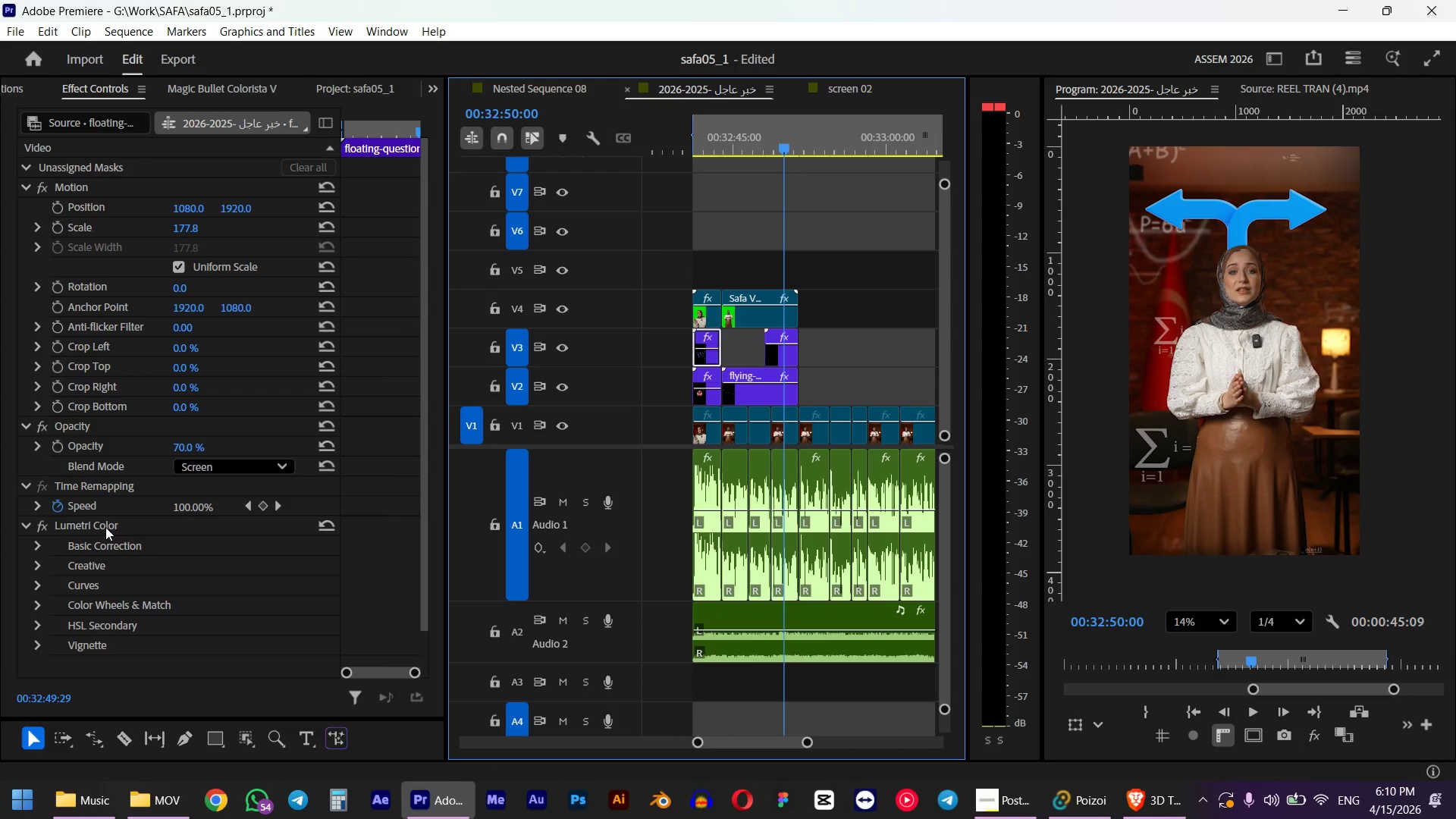 
key(Control+C)
 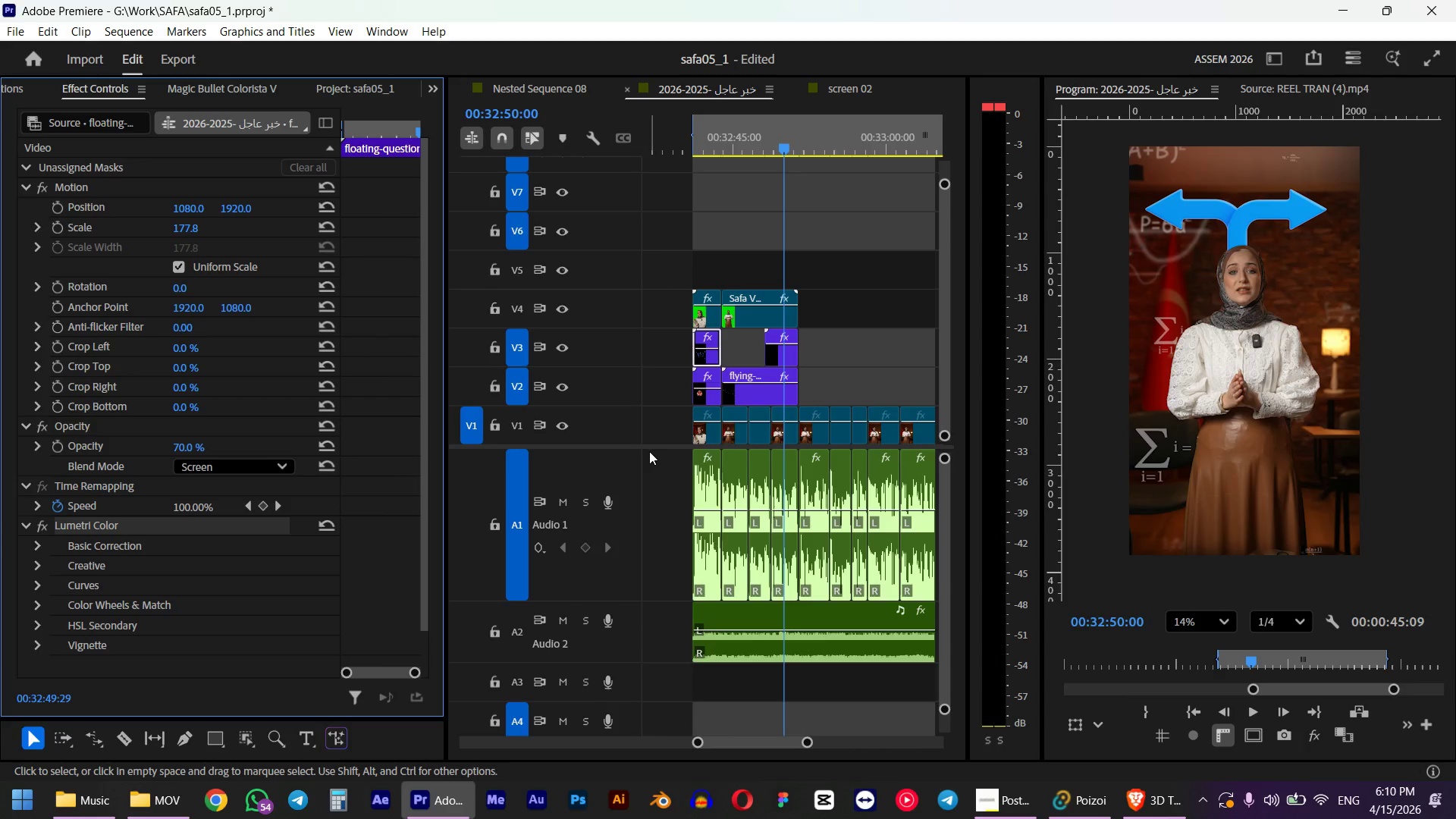 
left_click([785, 362])
 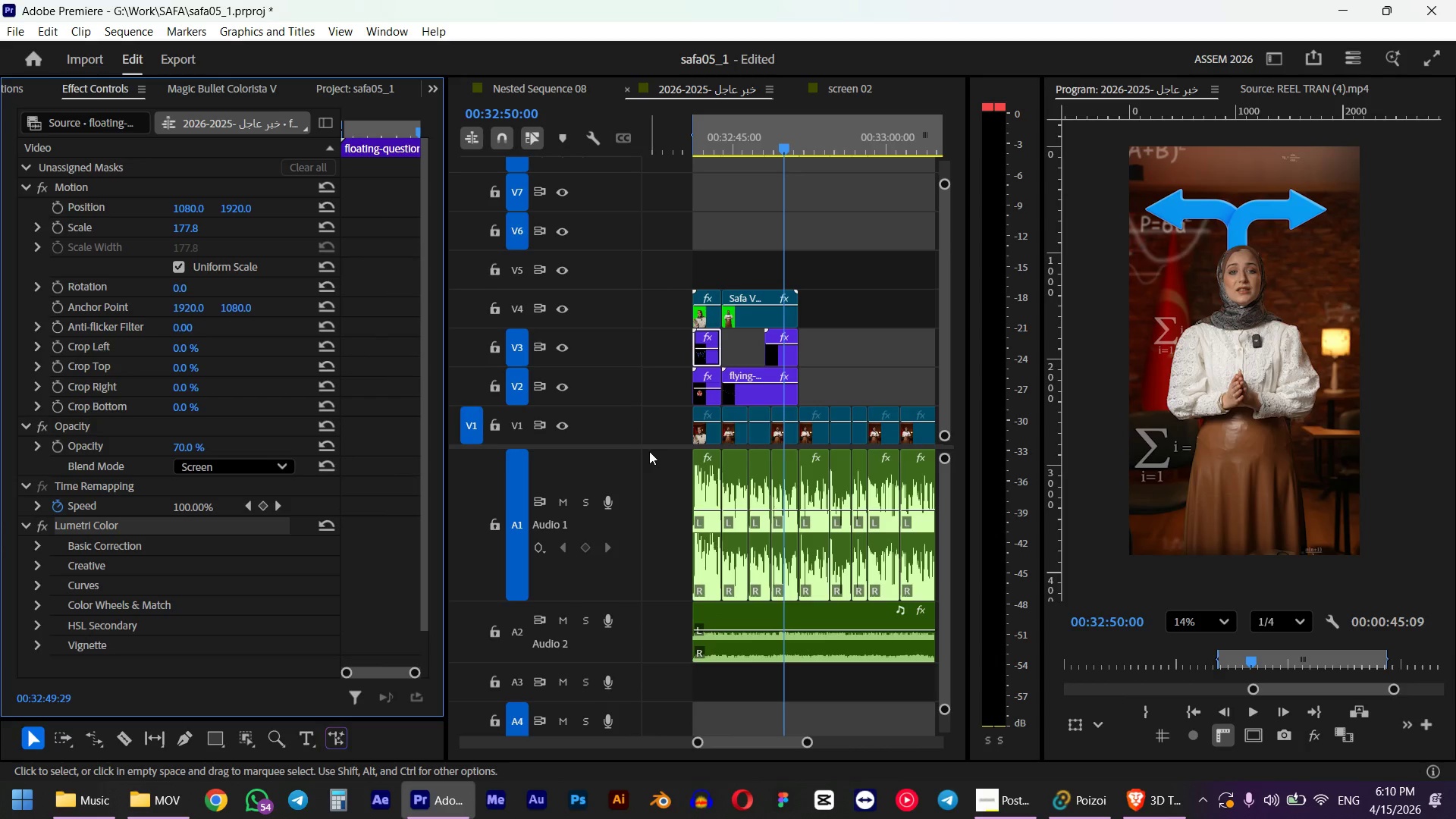 
key(Control+V)
 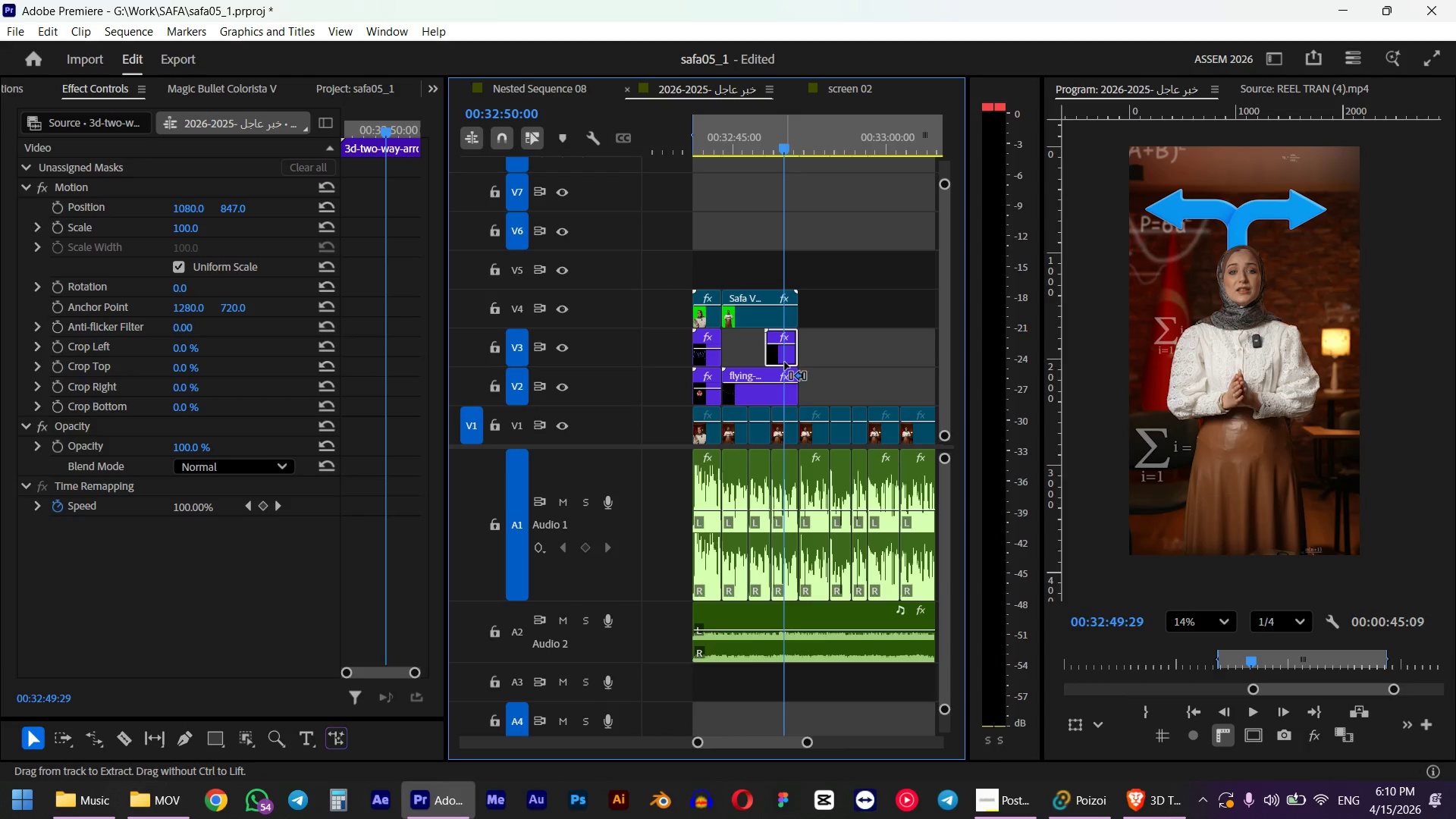 
hold_key(key=AltLeft, duration=0.78)
scroll: coordinate [783, 369], scroll_direction: up, amount: 5.0
 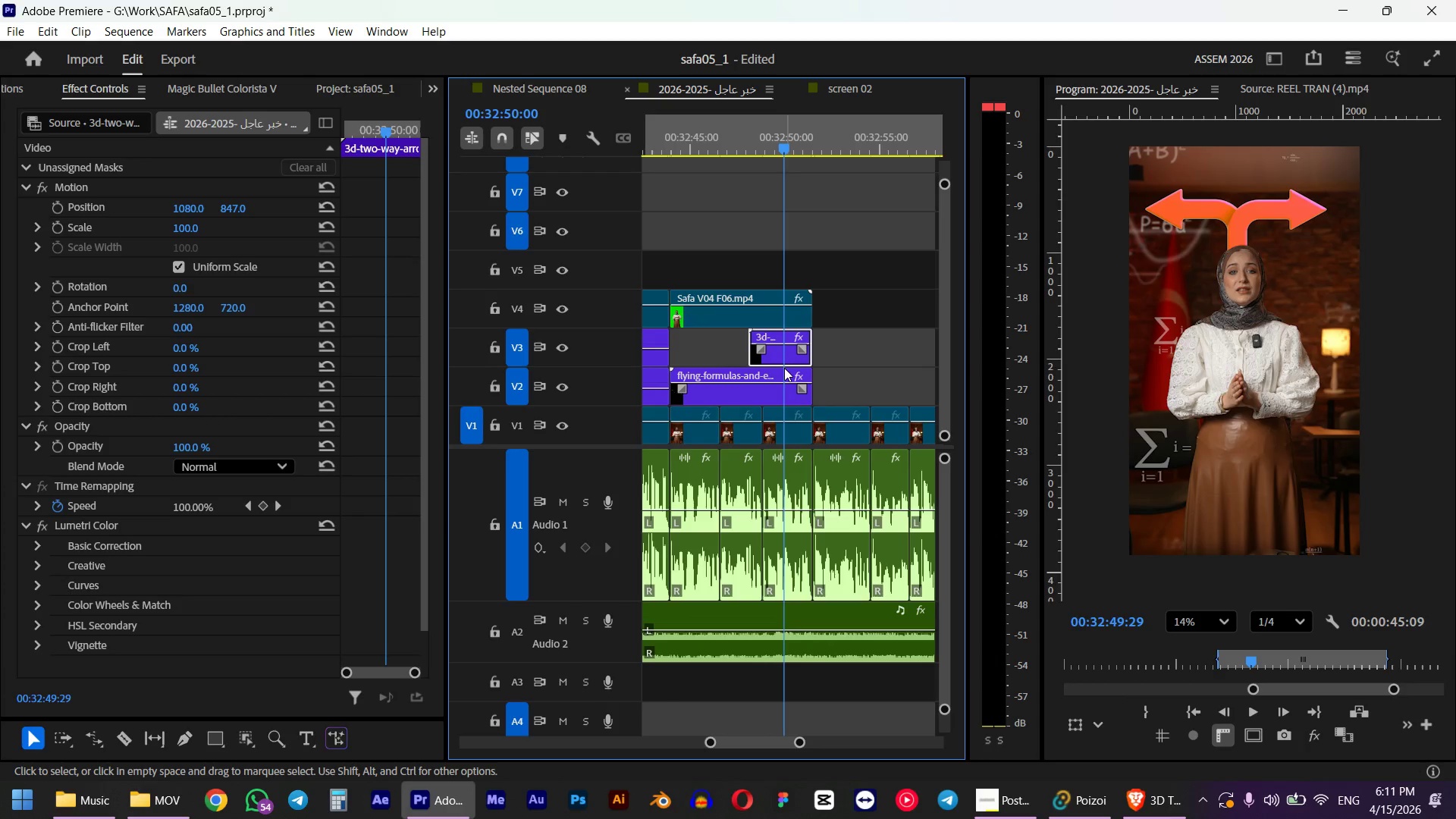 
hold_key(key=ShiftLeft, duration=0.47)
 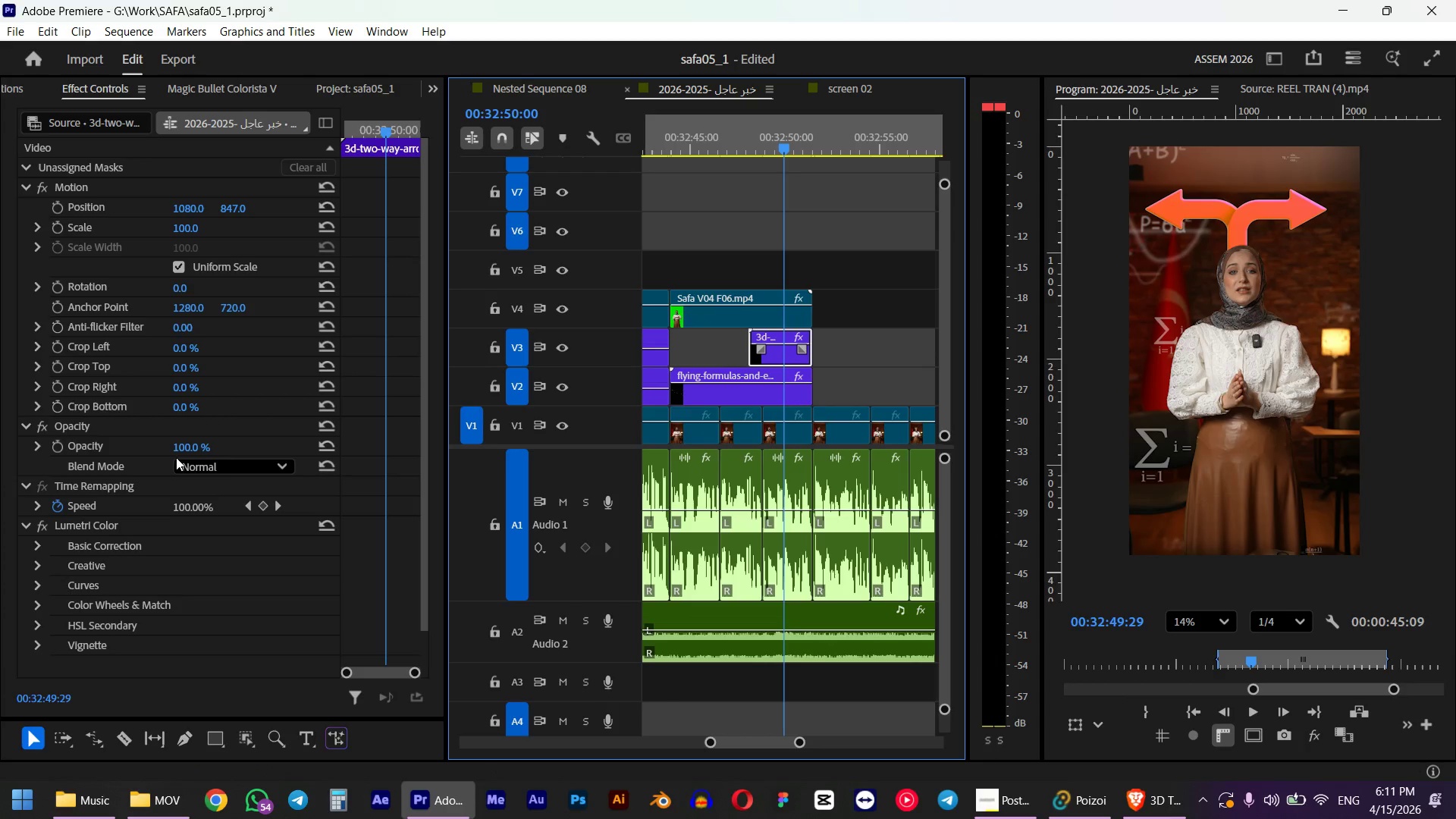 
left_click([223, 465])
 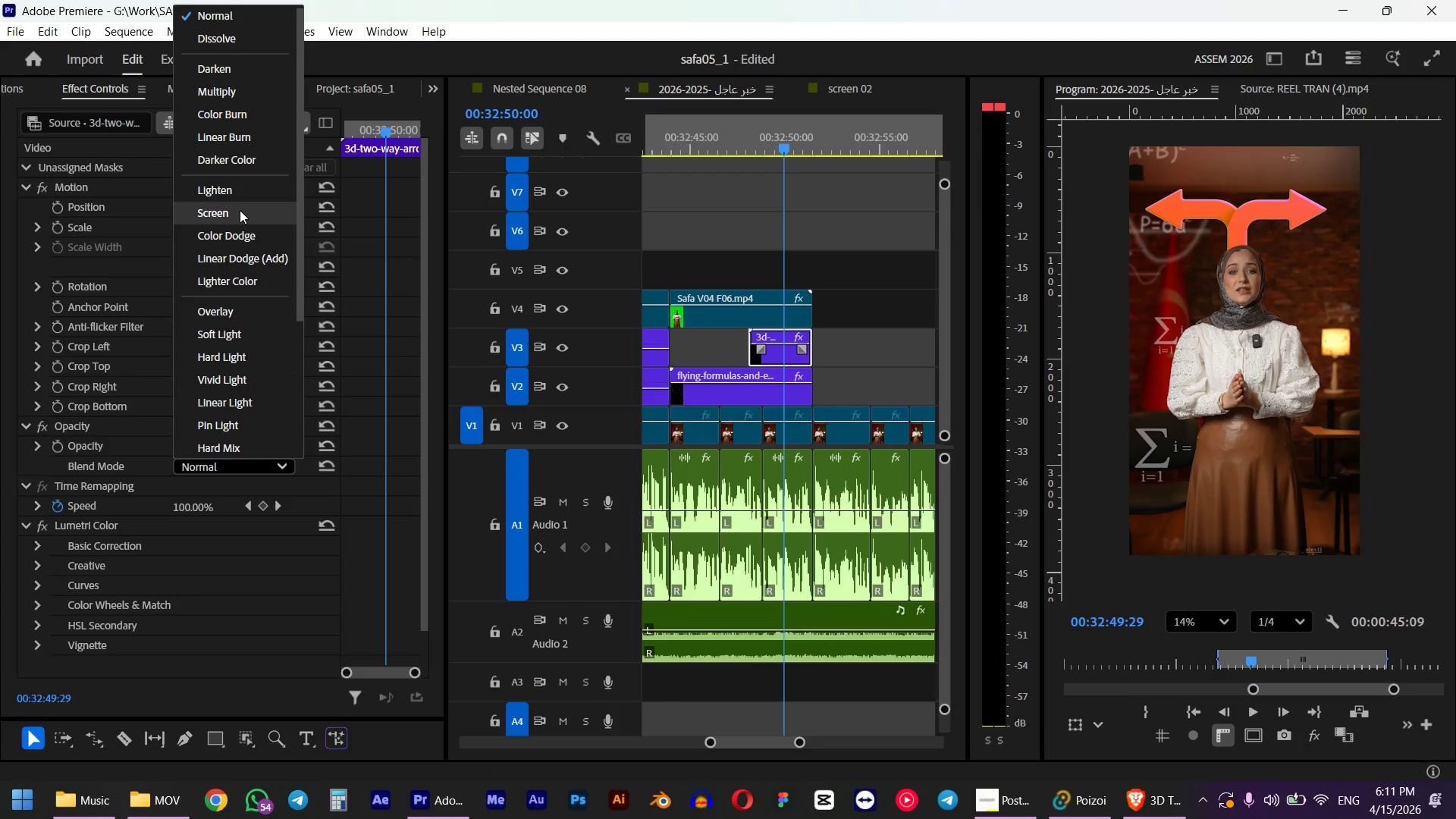 
left_click([240, 210])
 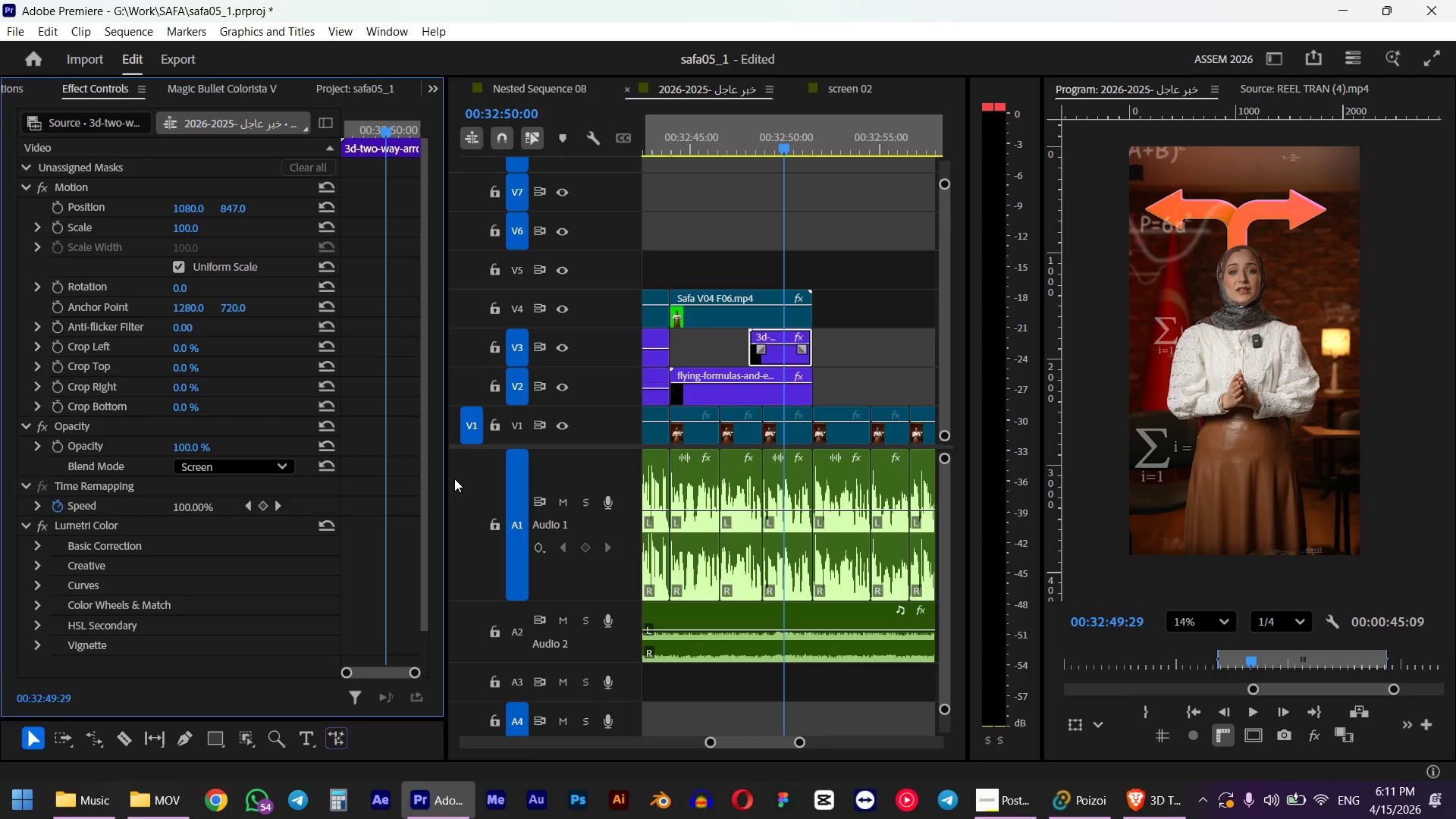 
scroll: coordinate [718, 362], scroll_direction: up, amount: 4.0
 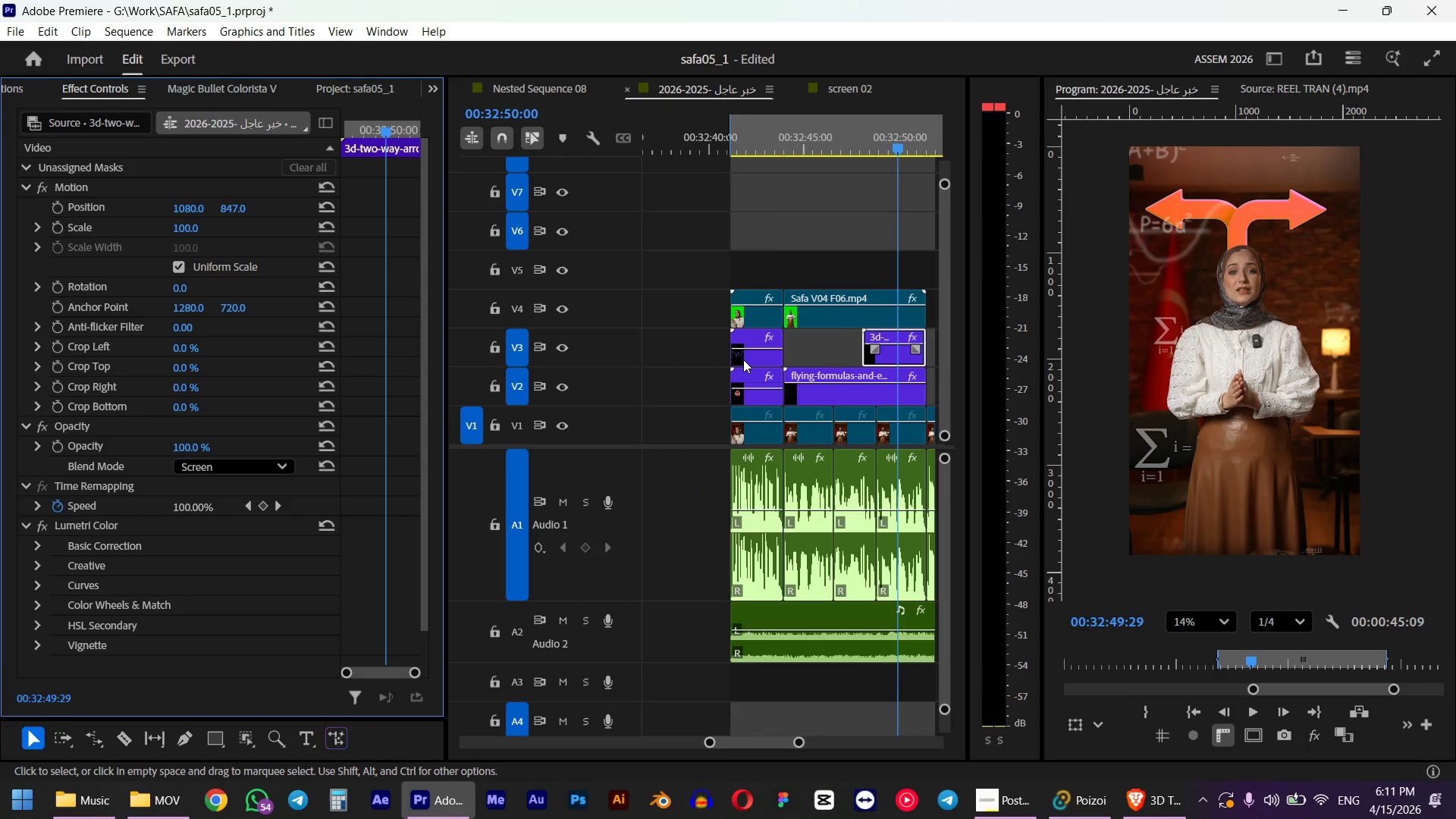 
left_click([748, 358])
 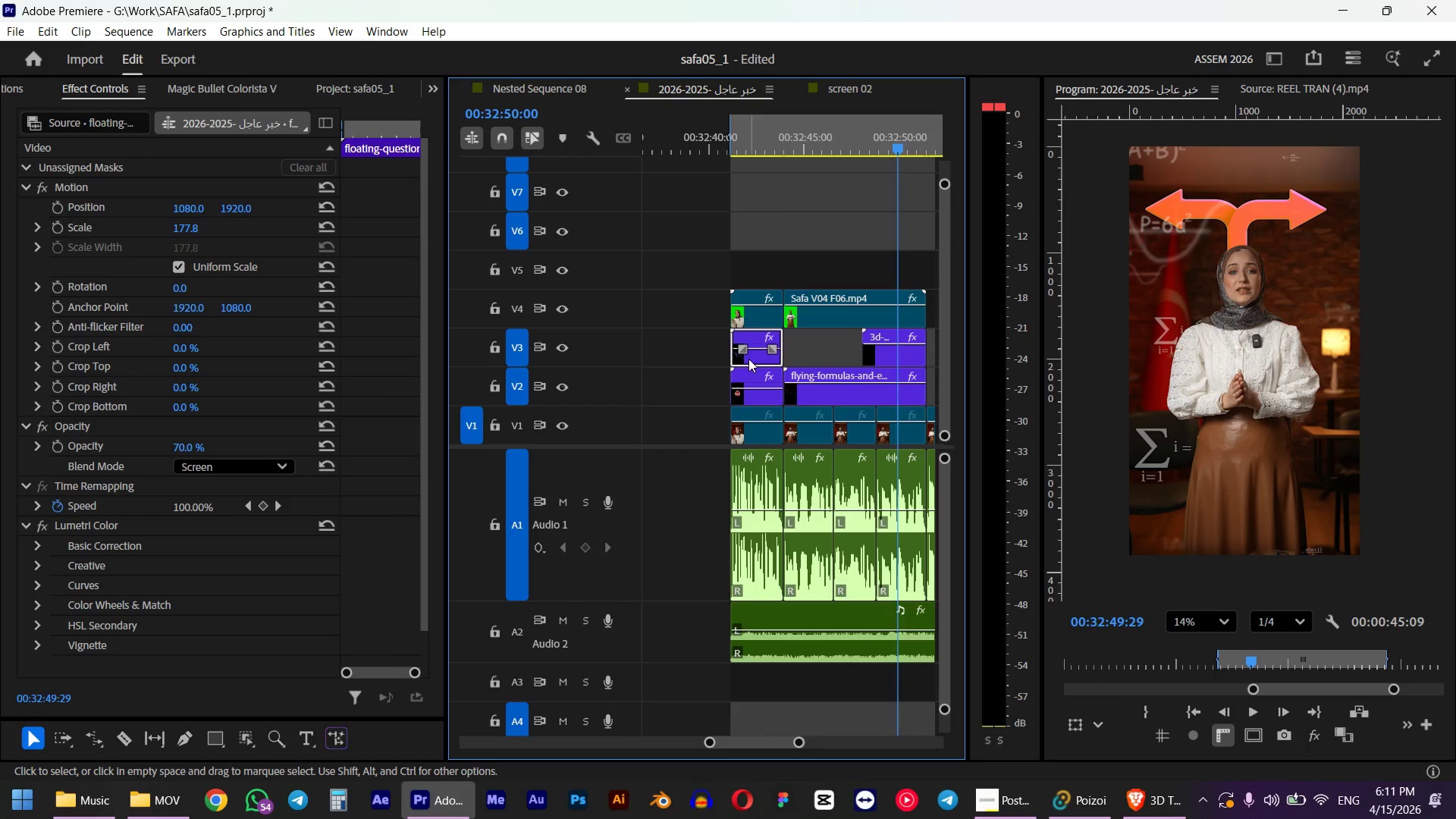 
left_click([897, 359])
 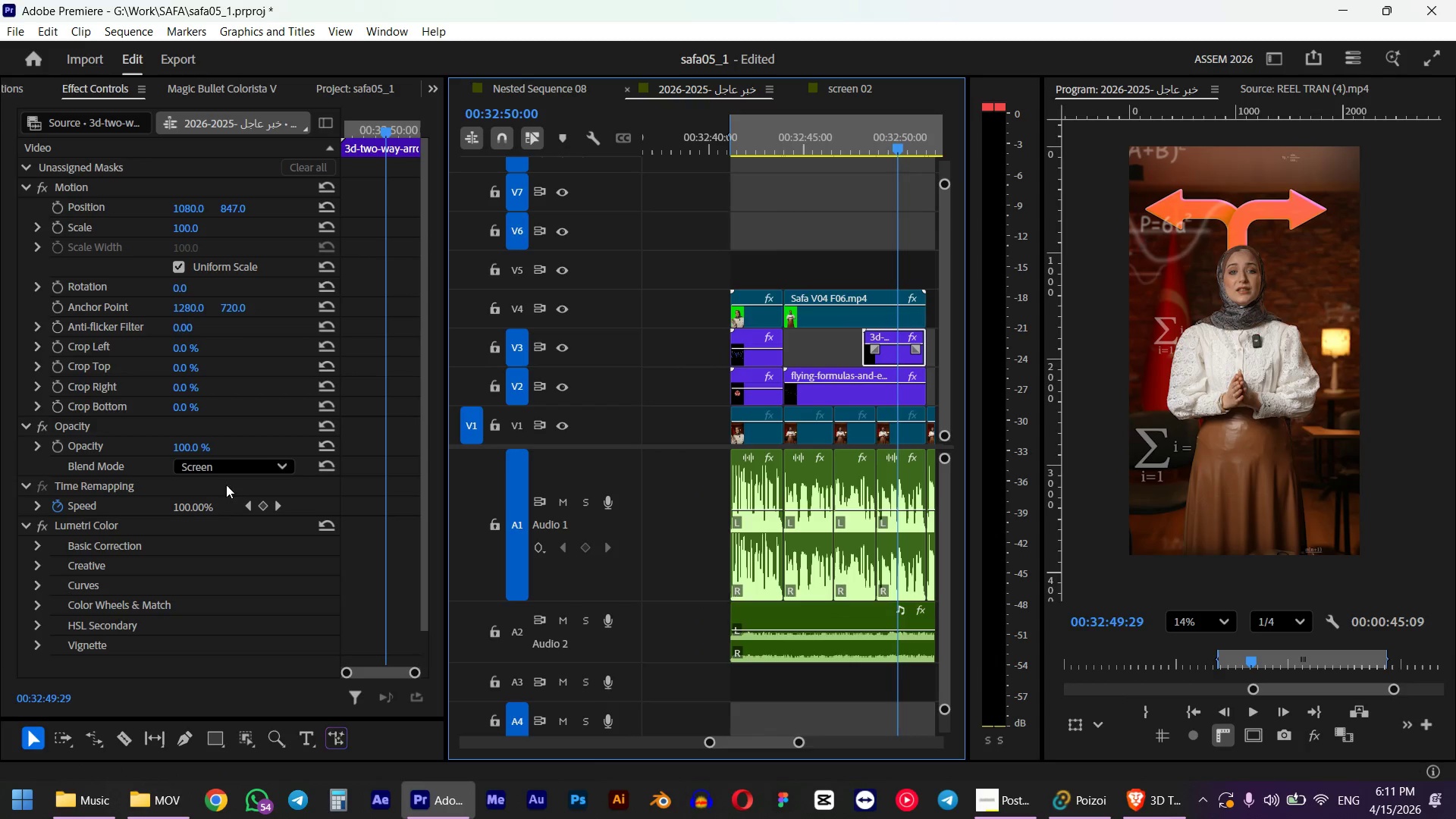 
left_click([180, 443])
 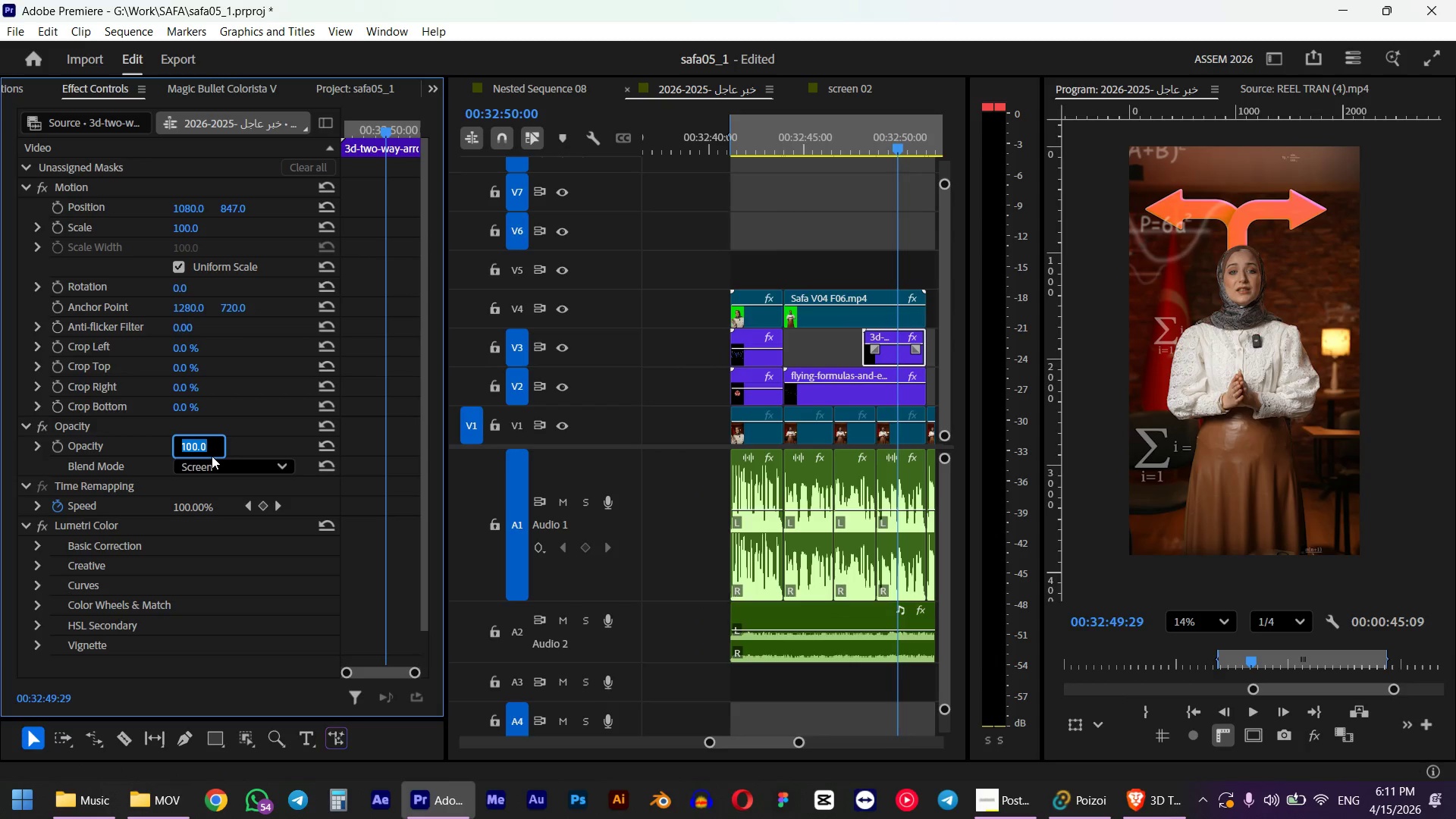 
key(Numpad6)
 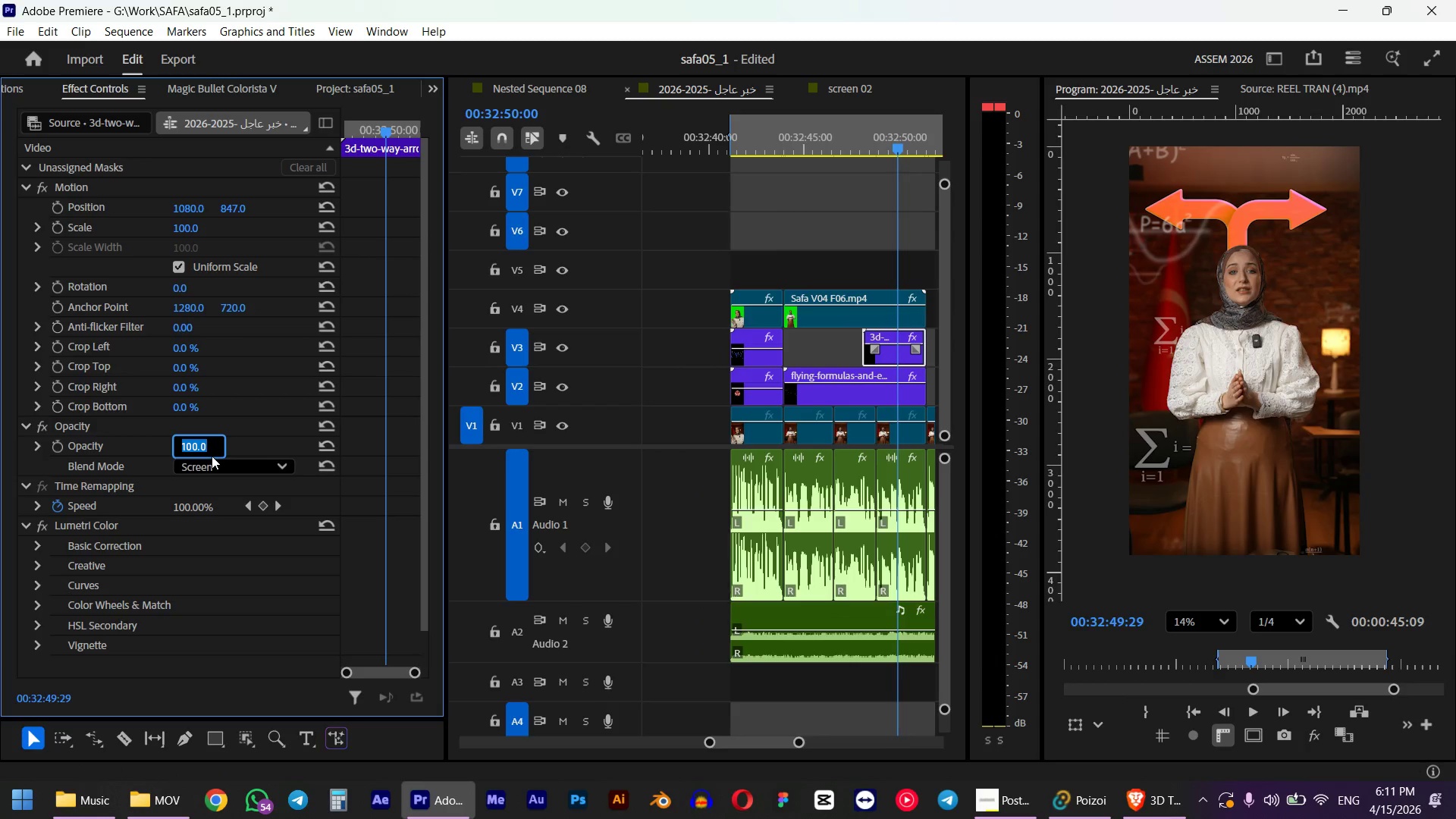 
key(Numpad0)
 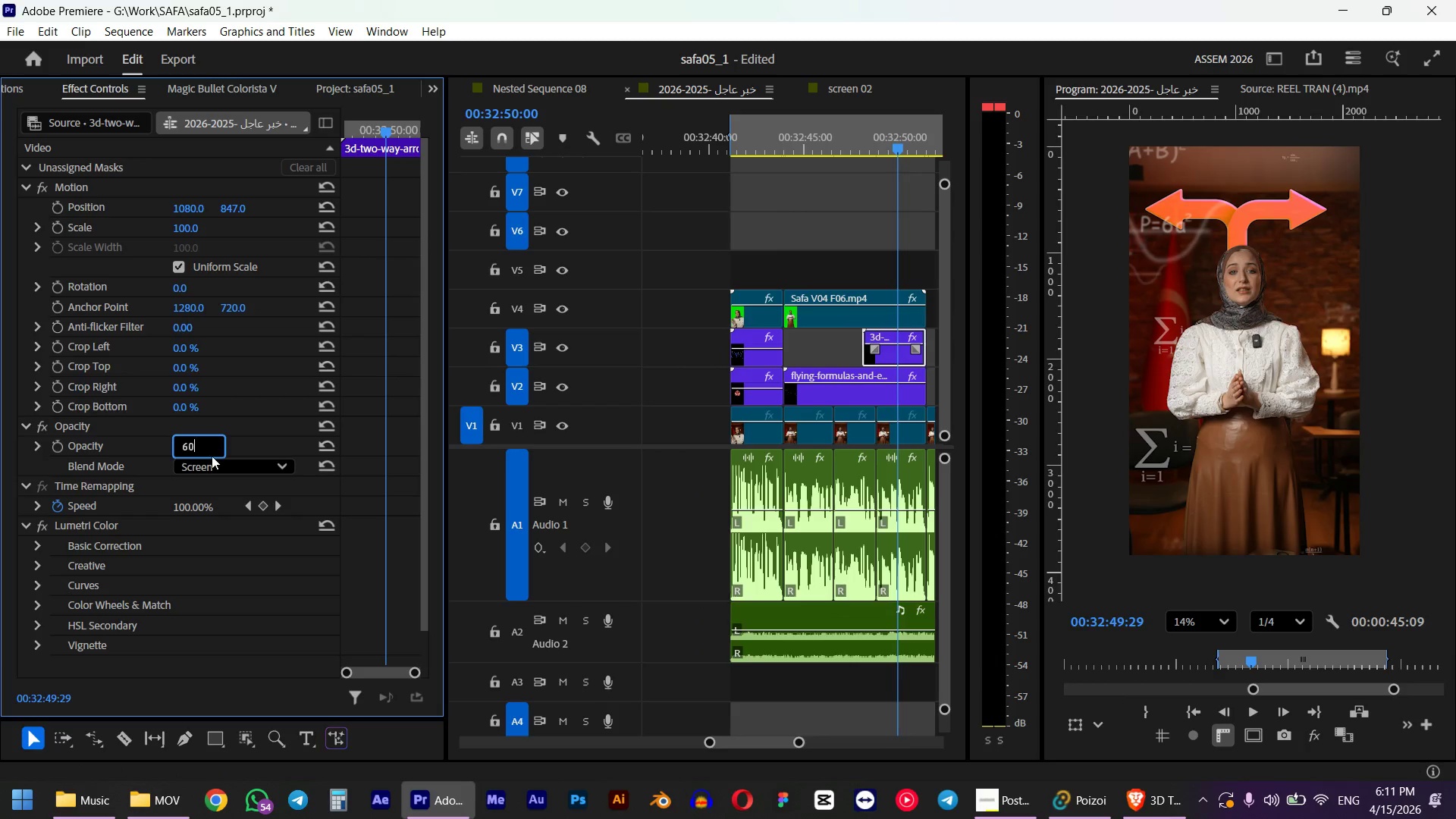 
key(NumpadEnter)
 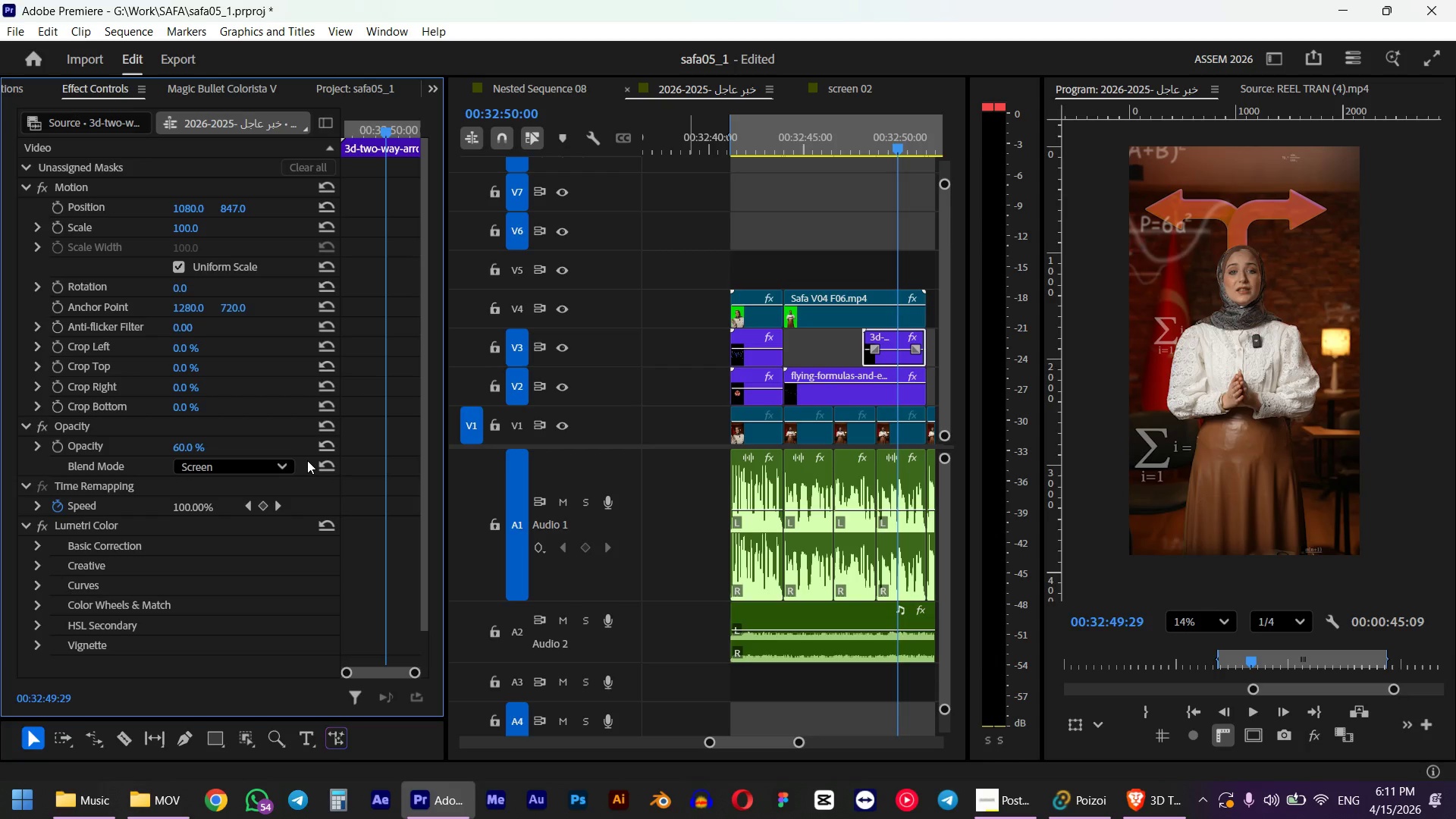 
left_click([880, 137])
 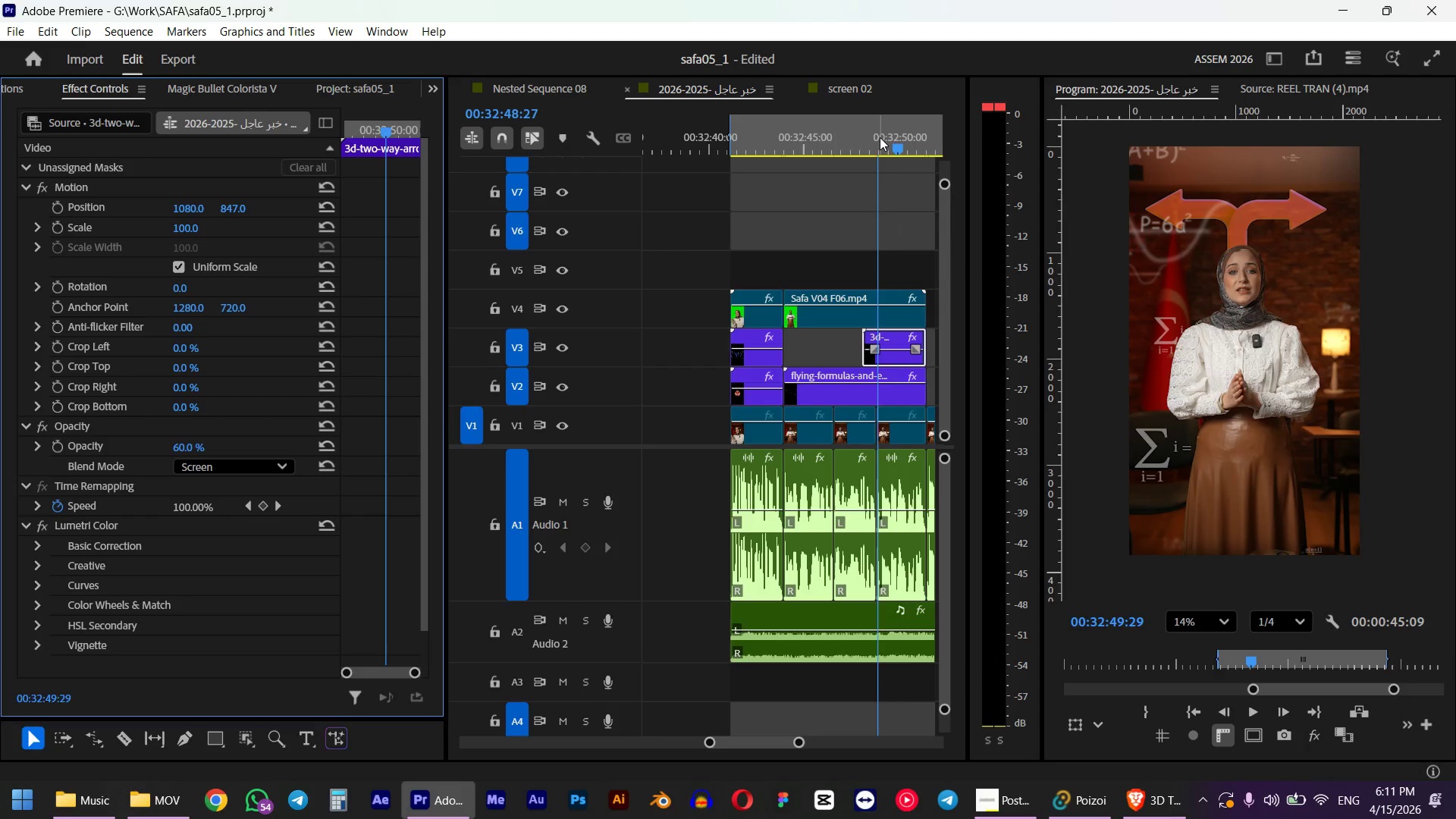 
left_click([846, 140])
 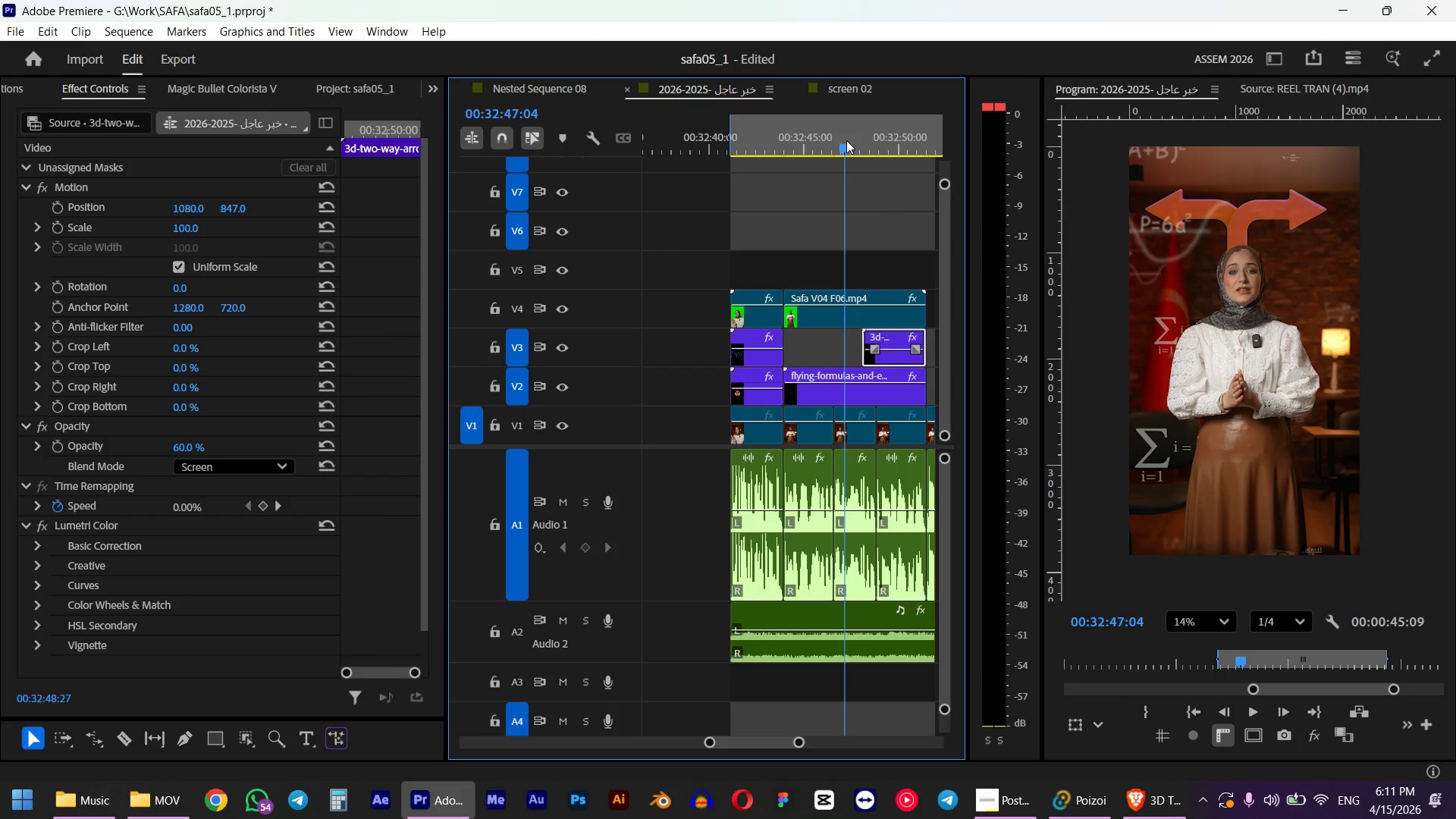 
key(Space)
 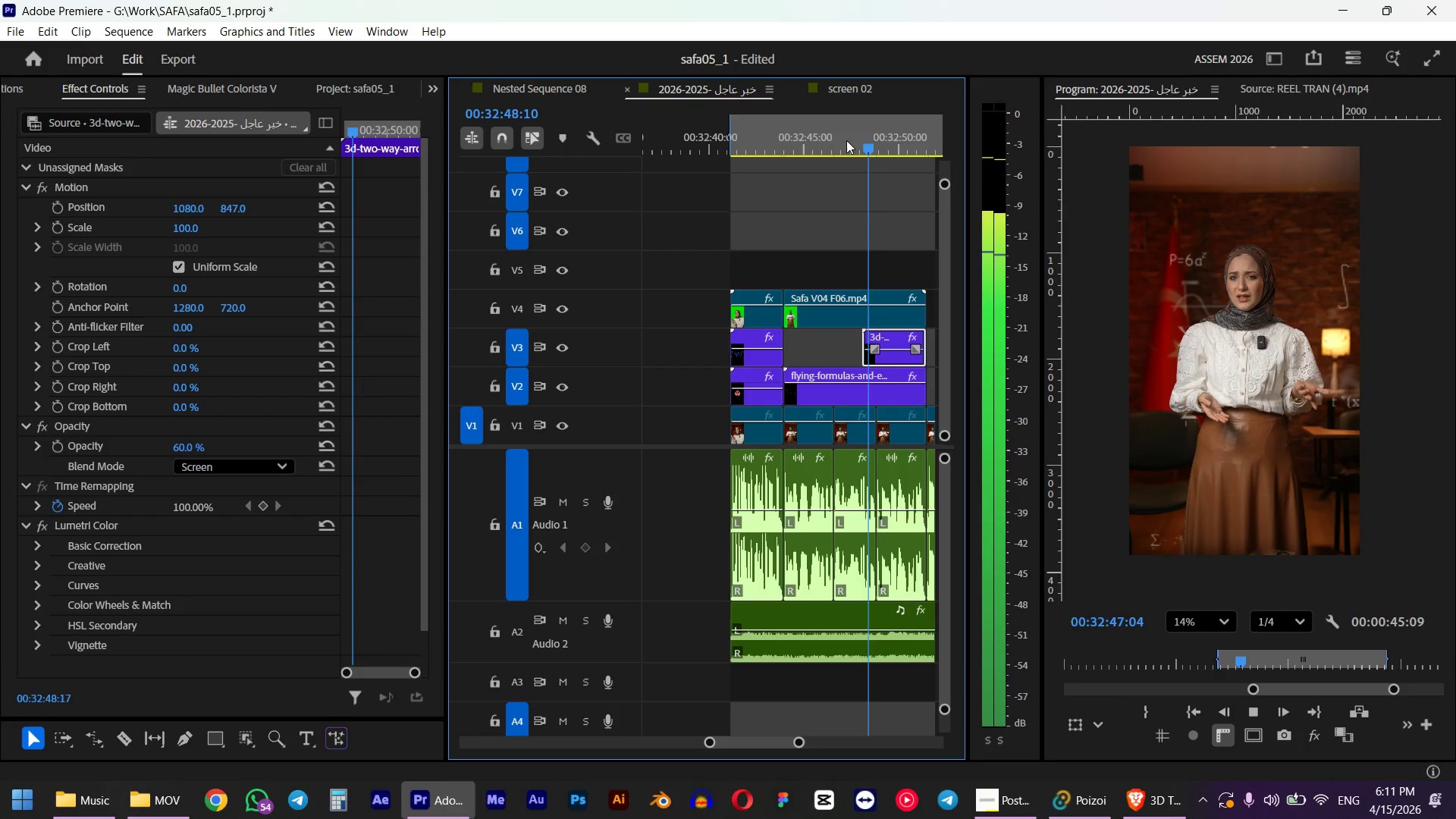 
wait(6.5)
 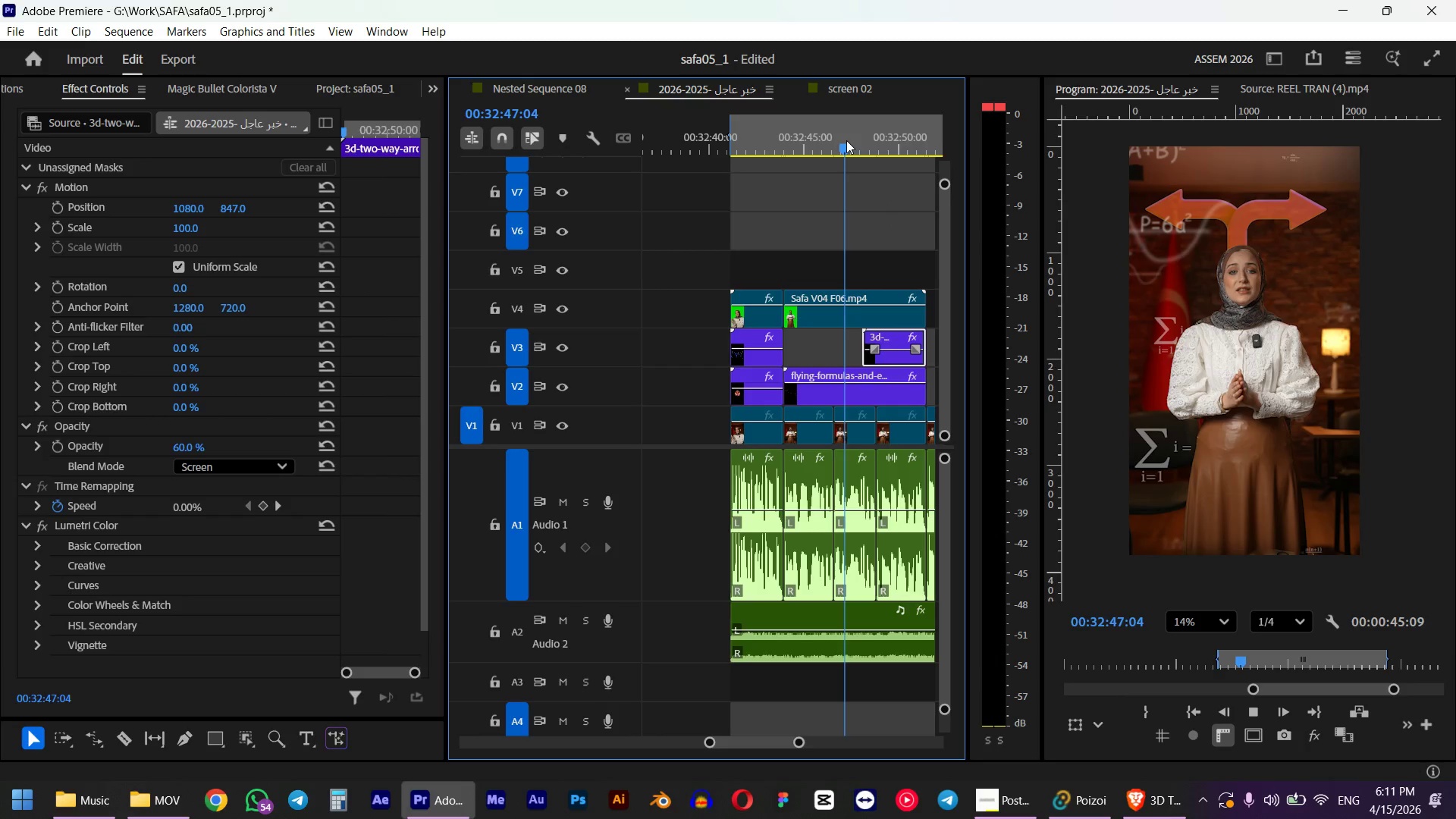 
key(Space)
 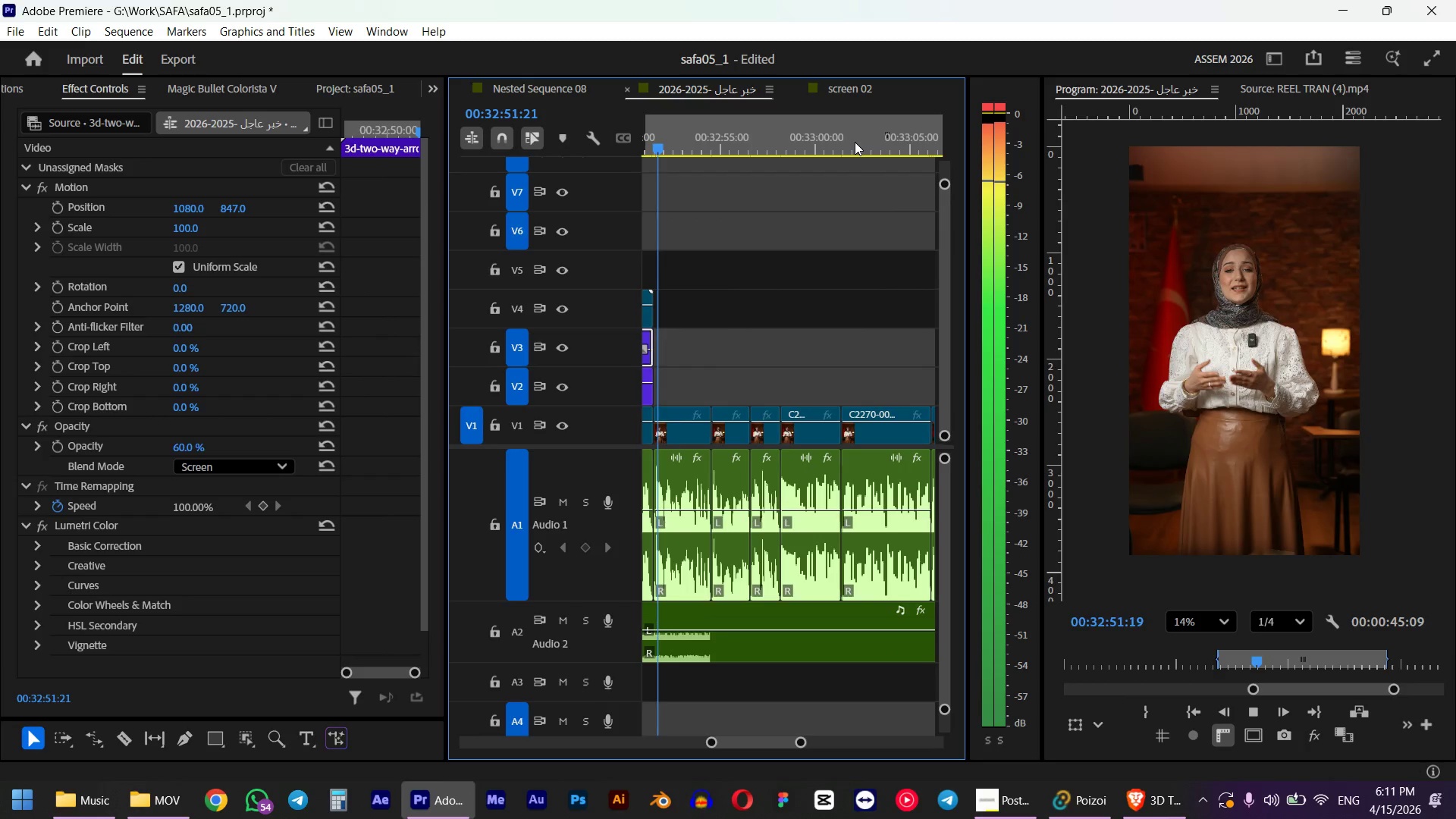 
scroll: coordinate [831, 190], scroll_direction: up, amount: 4.0
 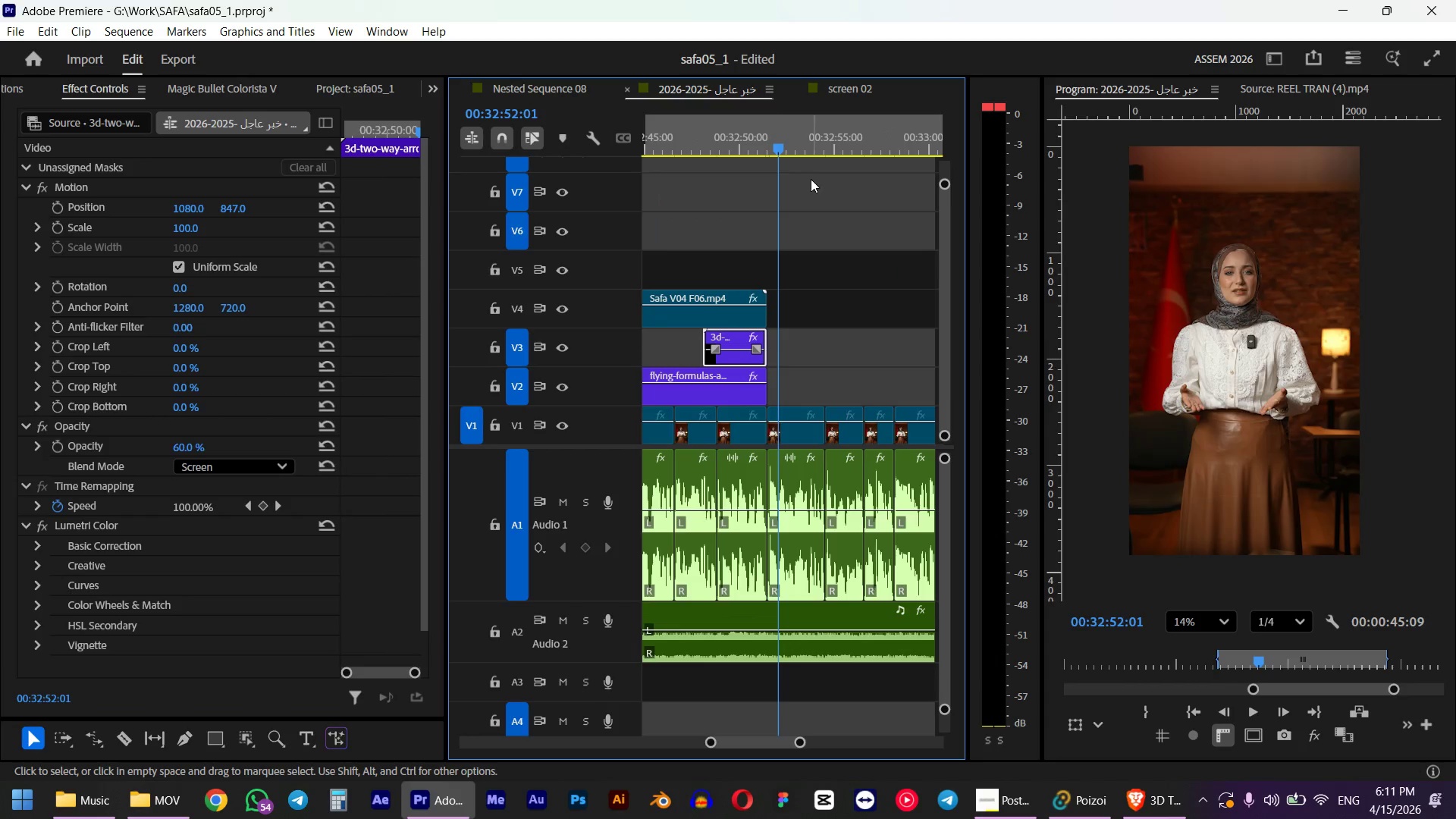 
hold_key(key=AltLeft, duration=0.77)
scroll: coordinate [771, 247], scroll_direction: up, amount: 12.0
 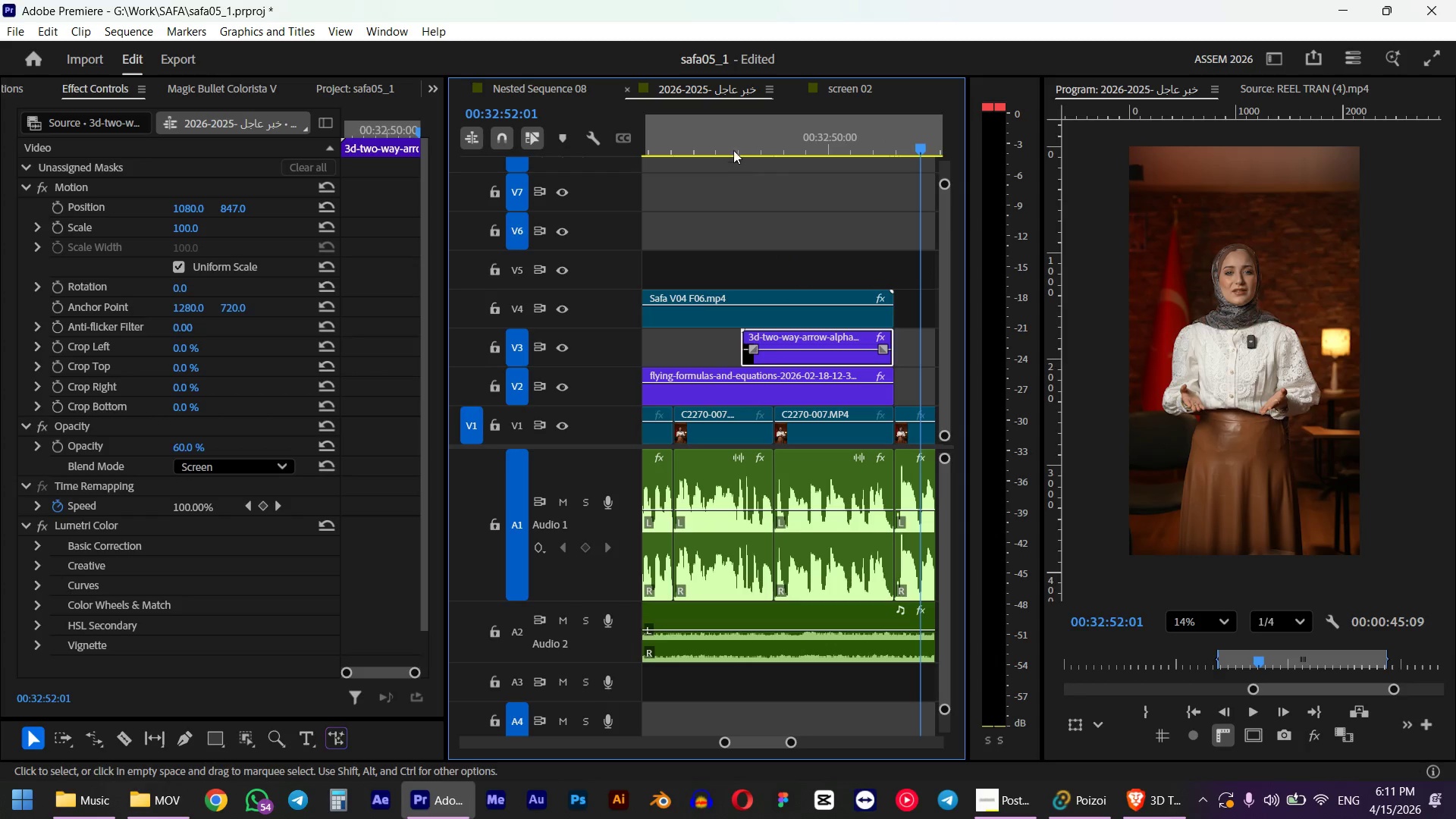 
left_click([733, 141])
 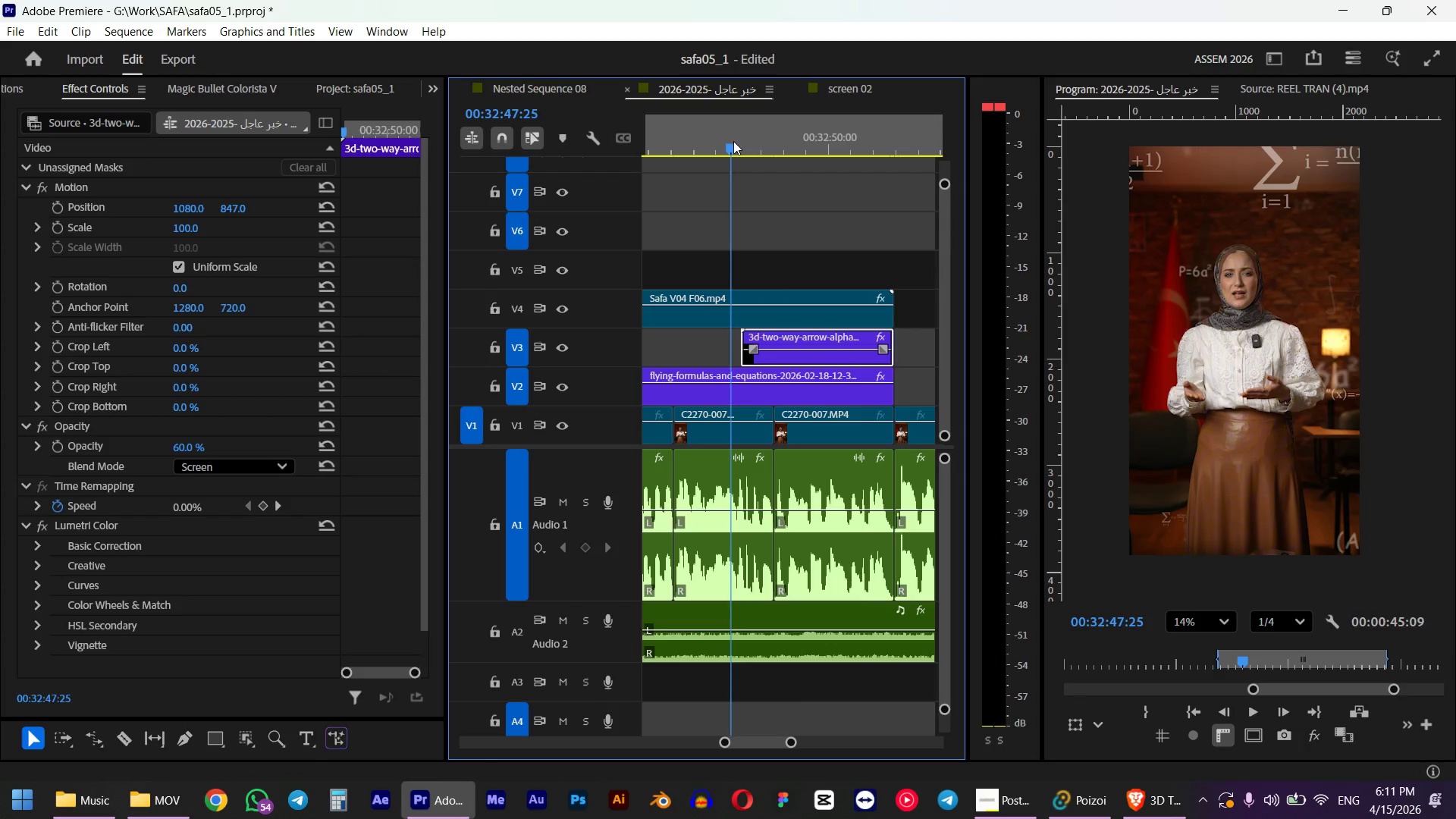 
key(Space)
 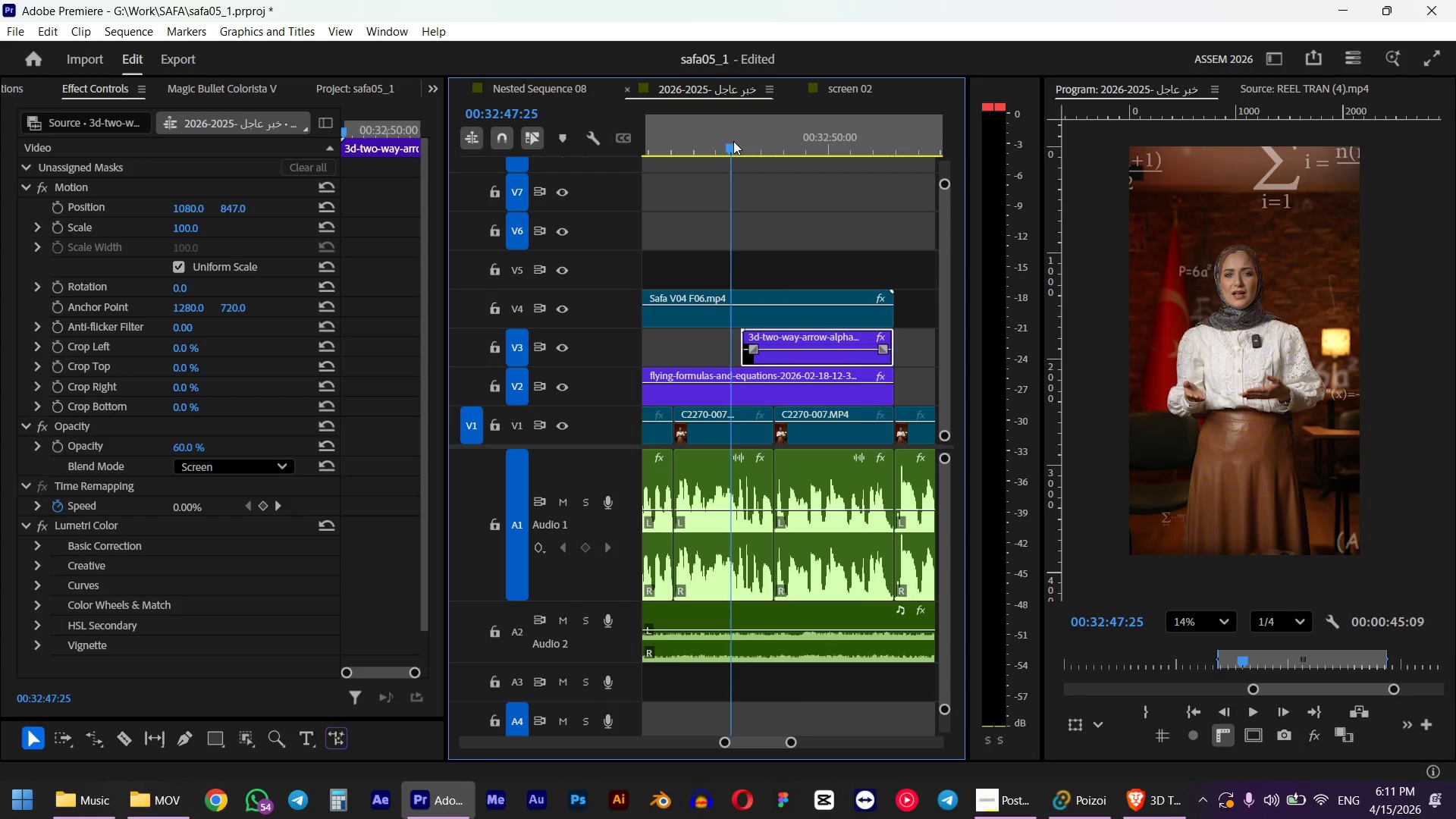 
wait(5.19)
 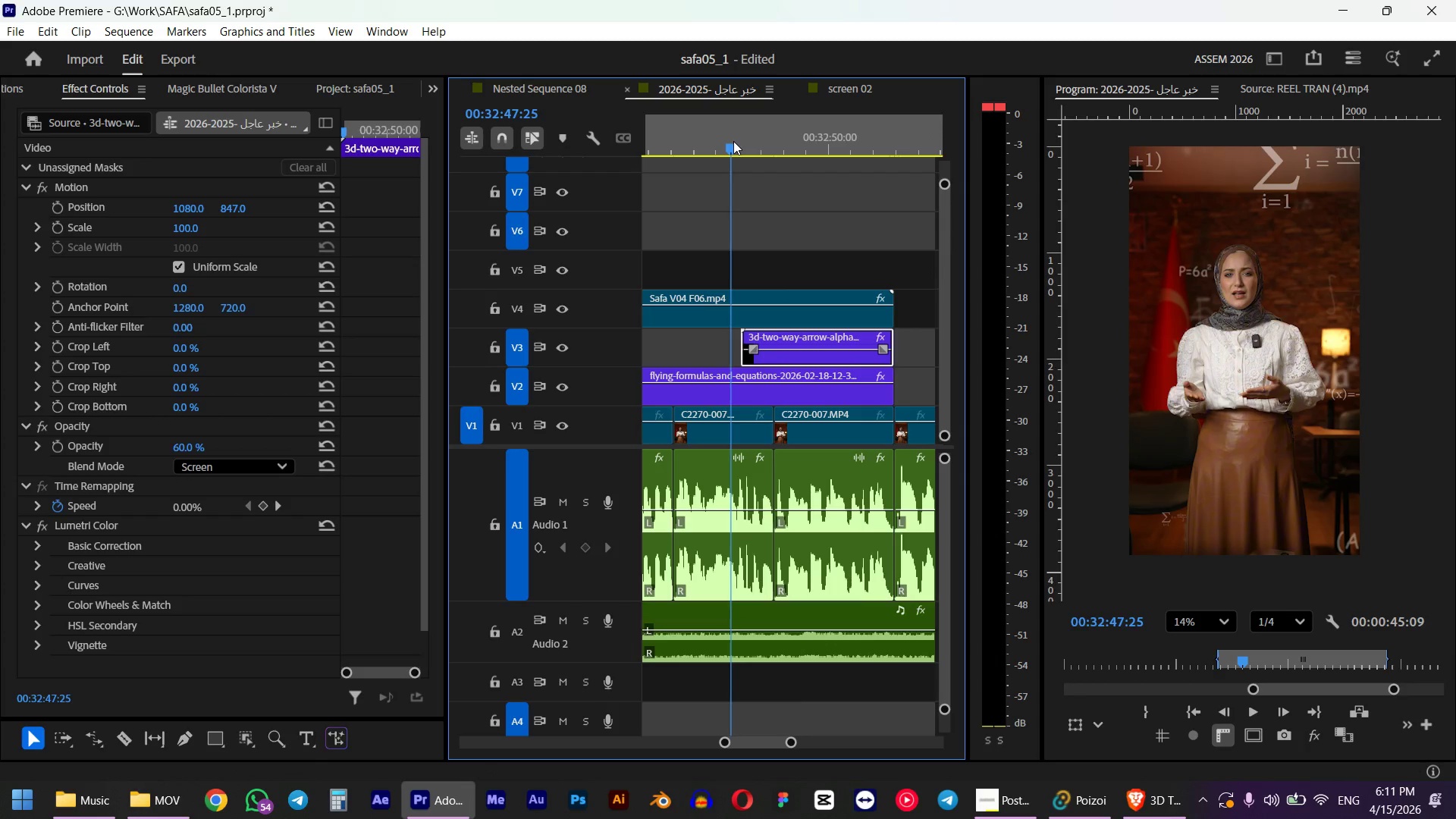 
key(Space)
 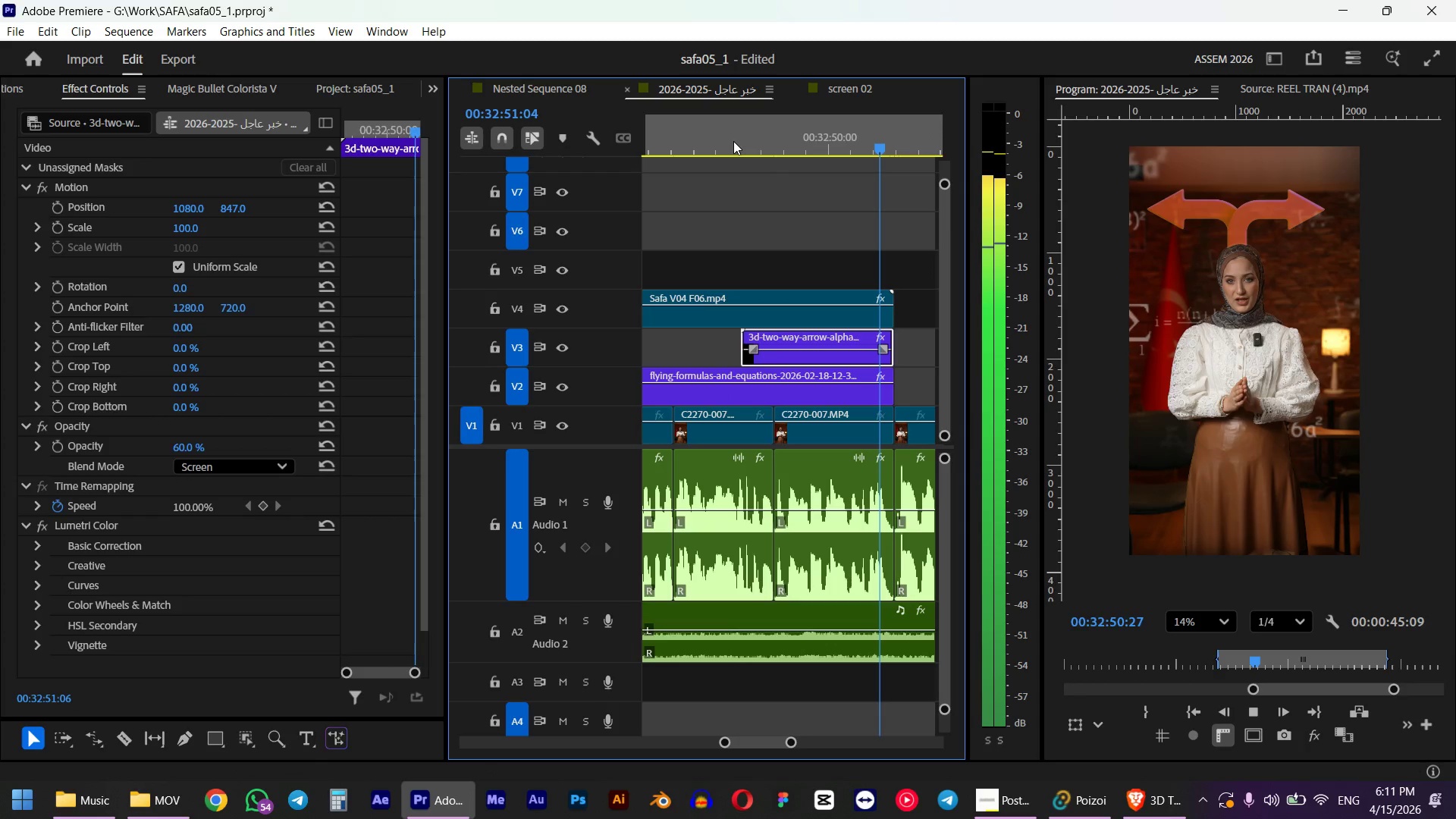 
scroll: coordinate [758, 215], scroll_direction: up, amount: 8.0
 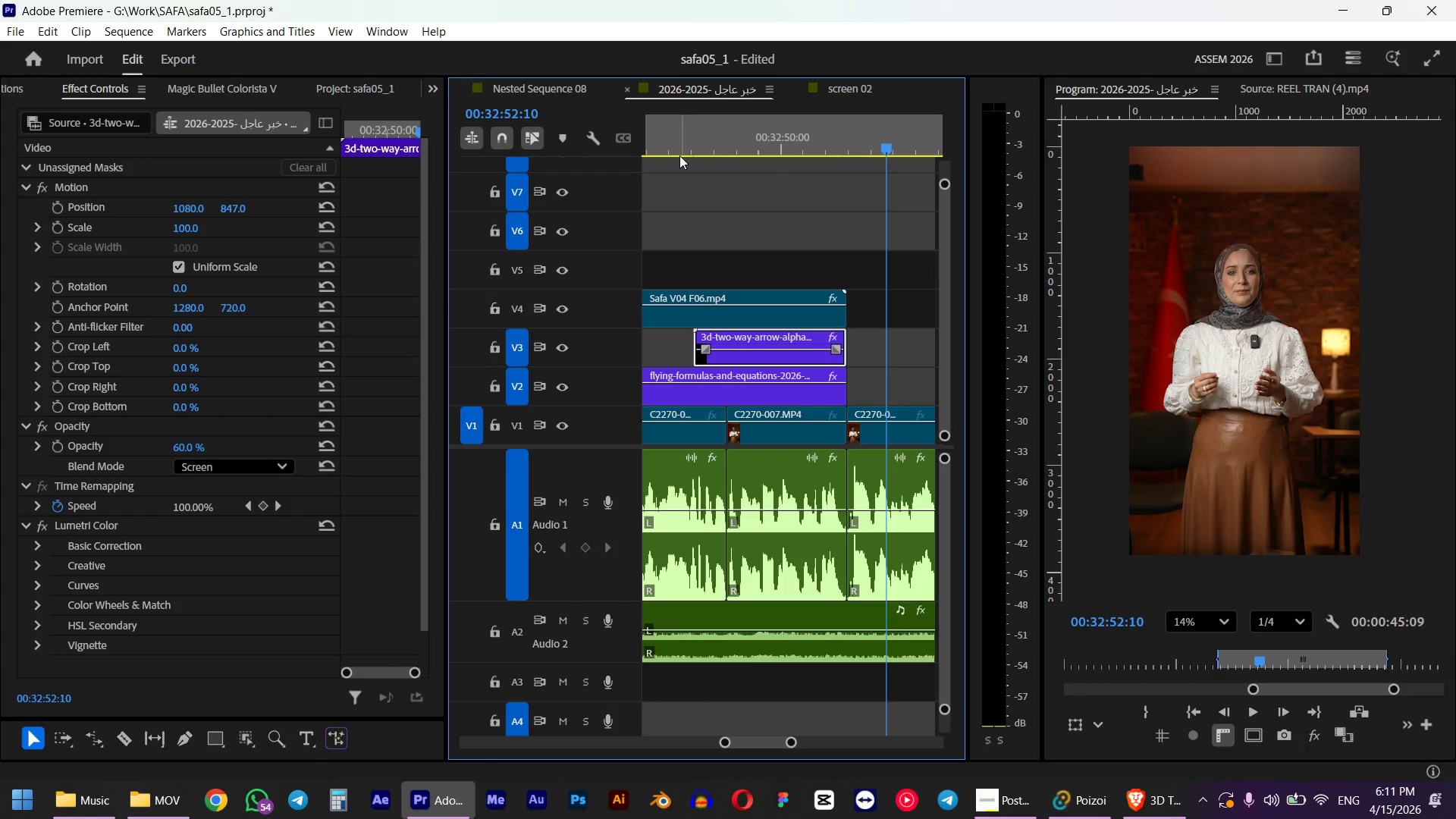 
left_click([687, 145])
 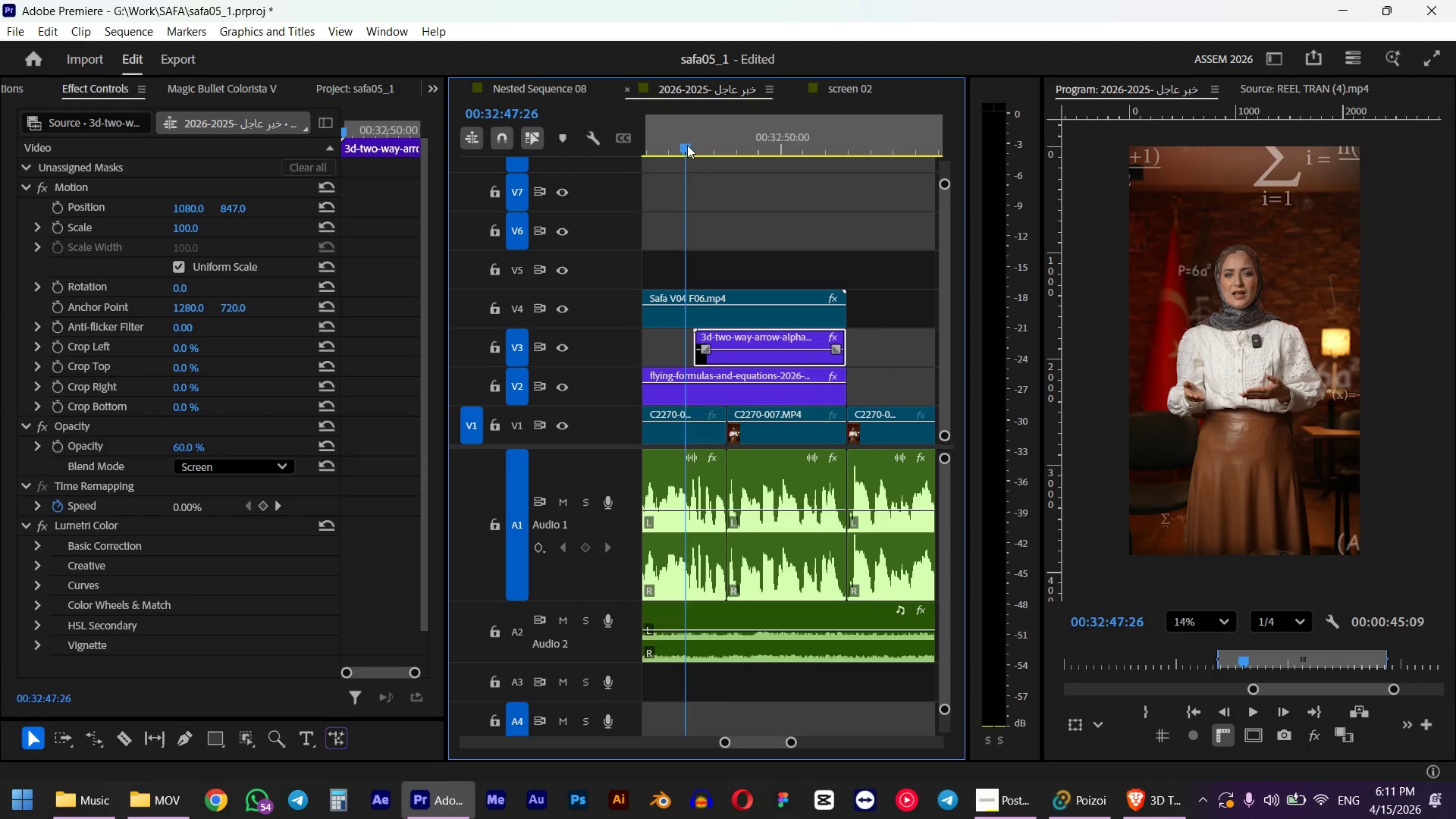 
key(Space)
 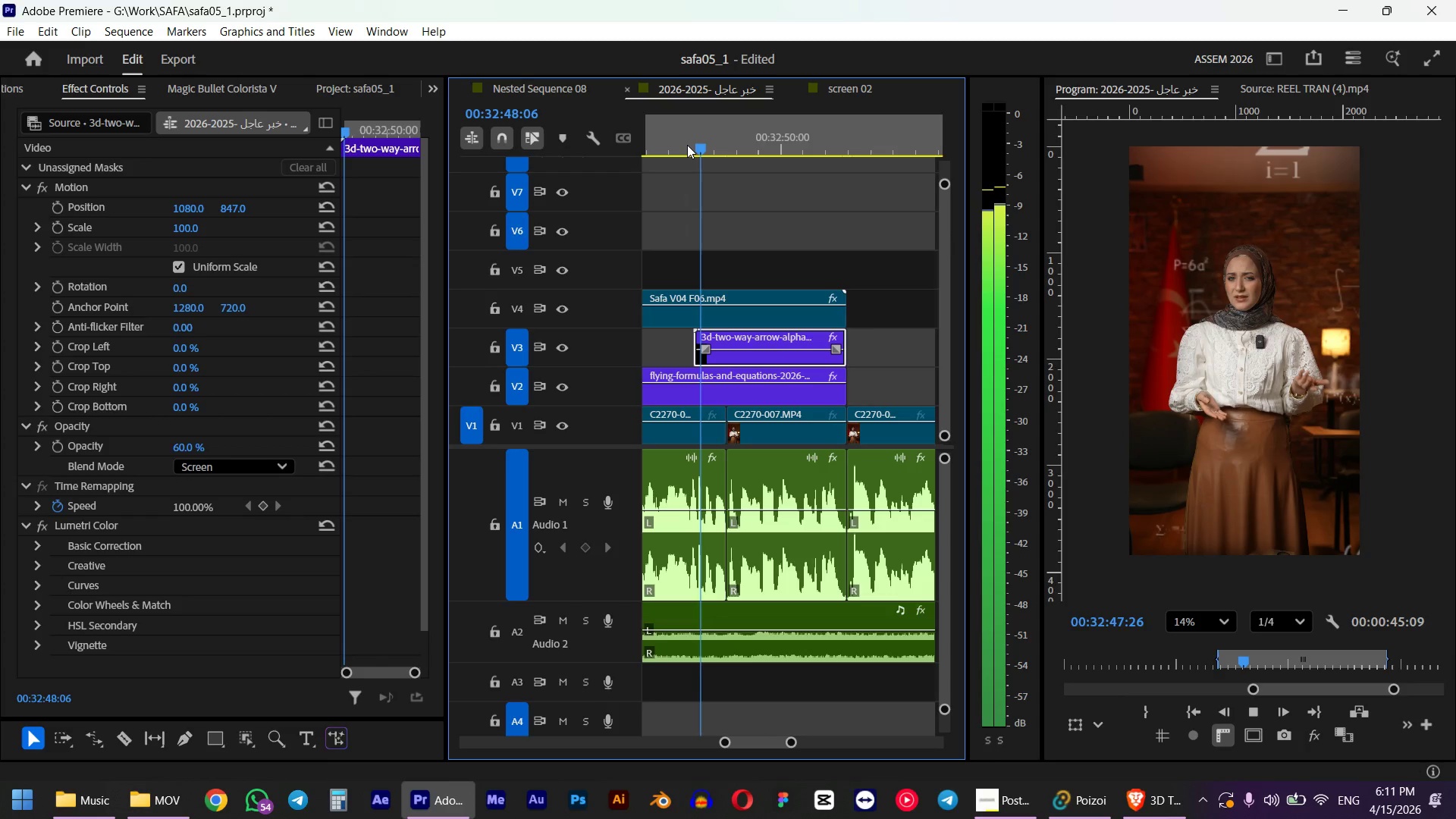 
key(Space)
 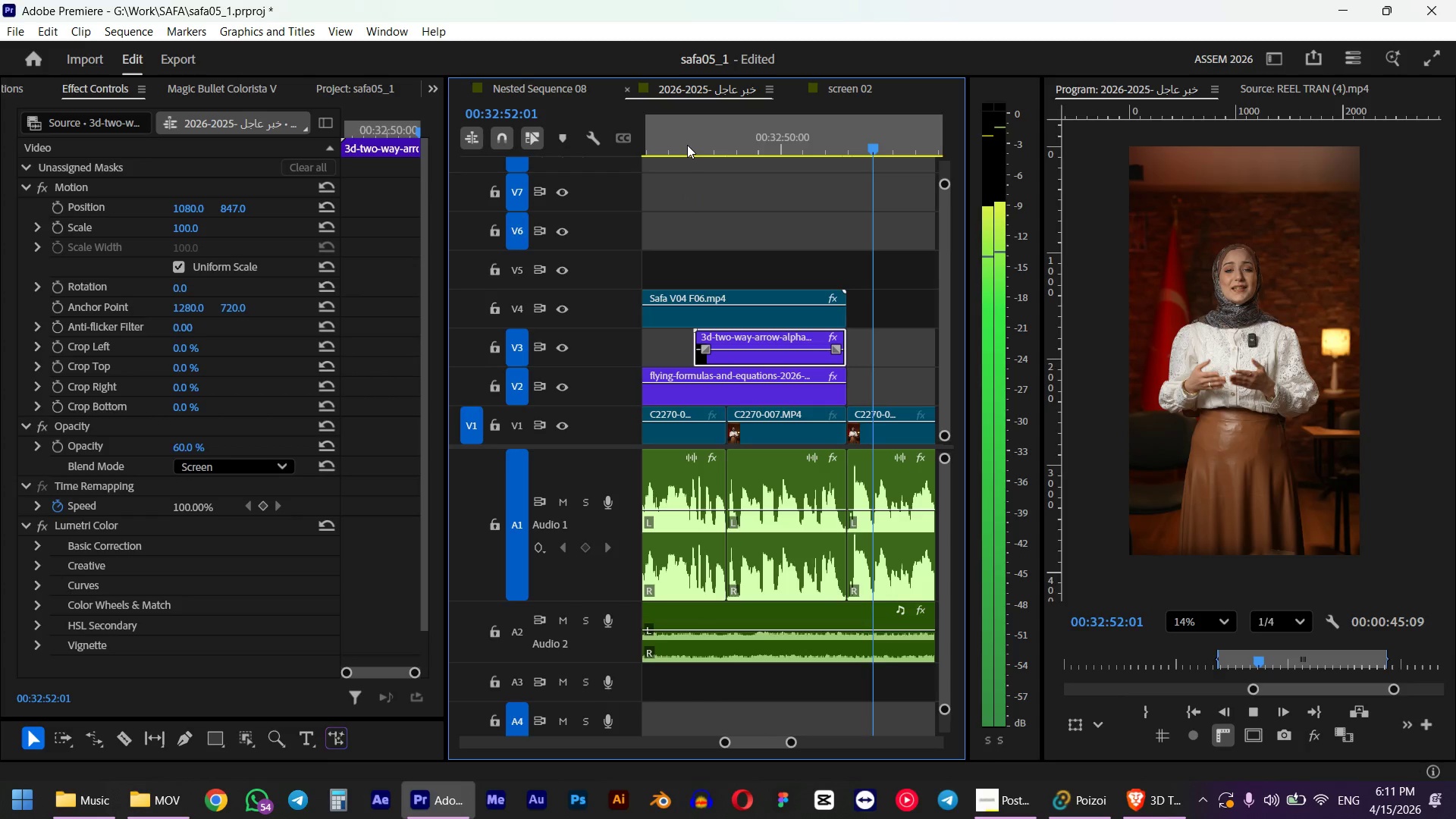 
hold_key(key=AltLeft, duration=0.41)
scroll: coordinate [776, 234], scroll_direction: down, amount: 1.0
 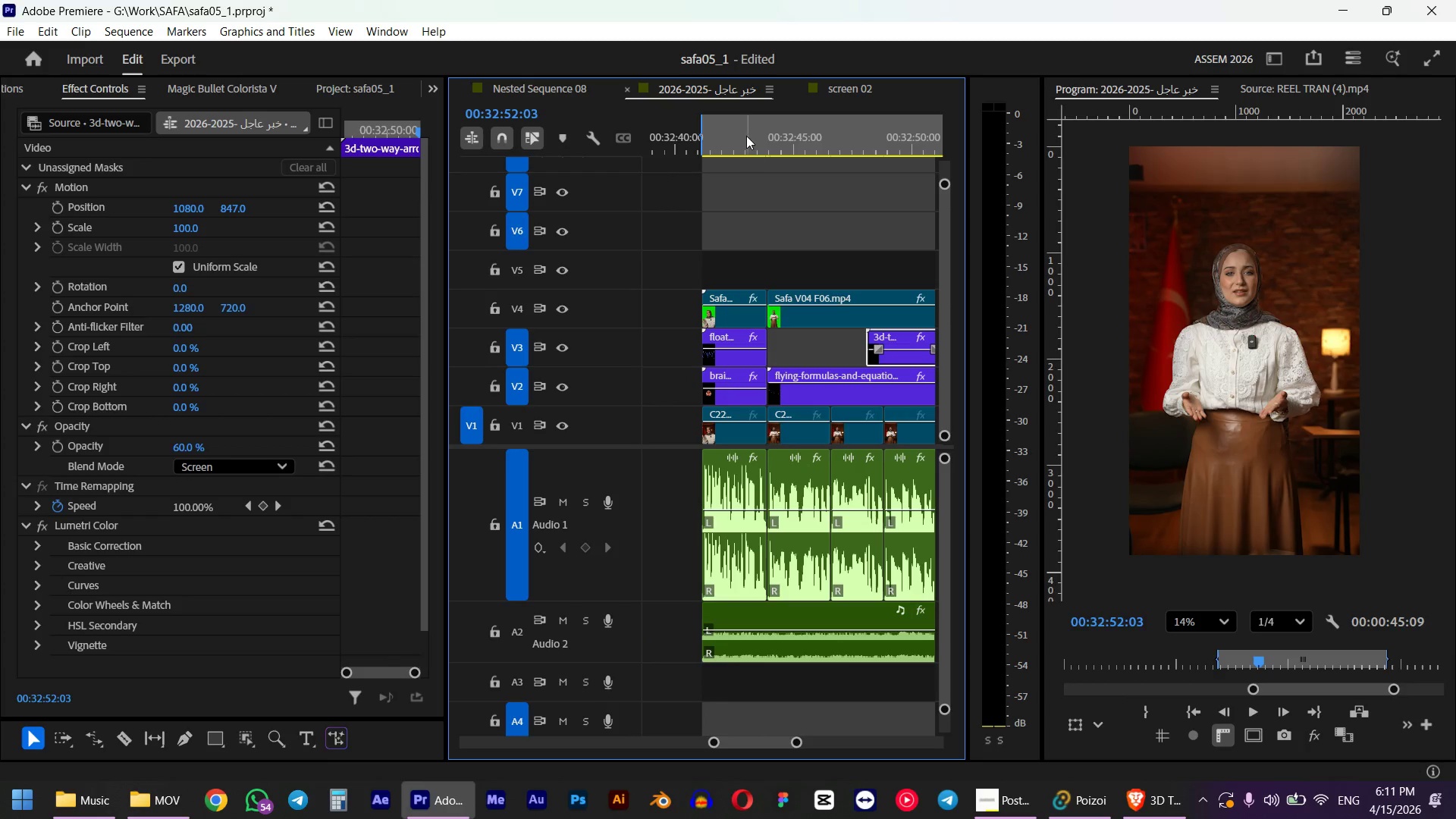 
left_click([746, 136])
 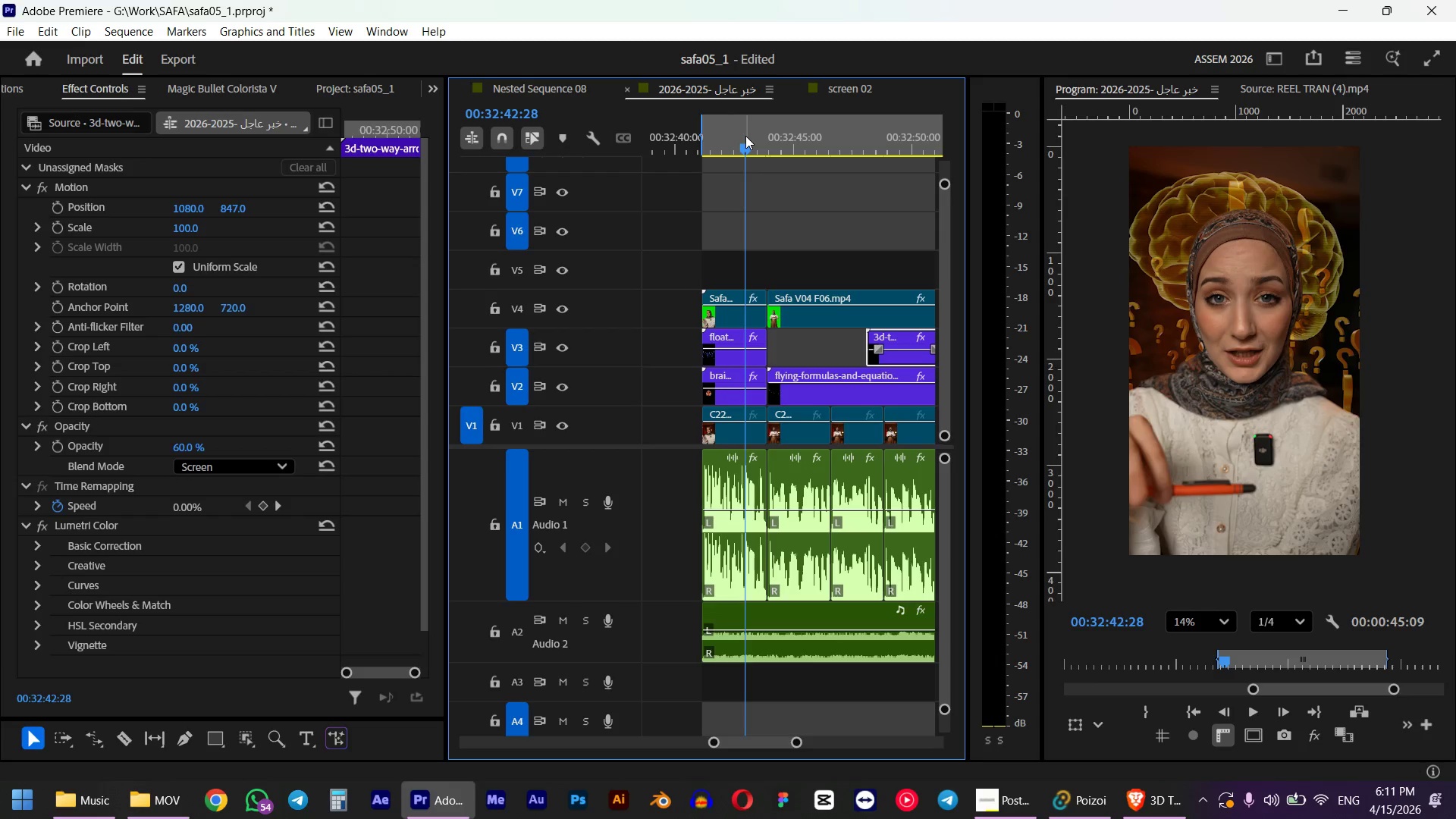 
key(Space)
 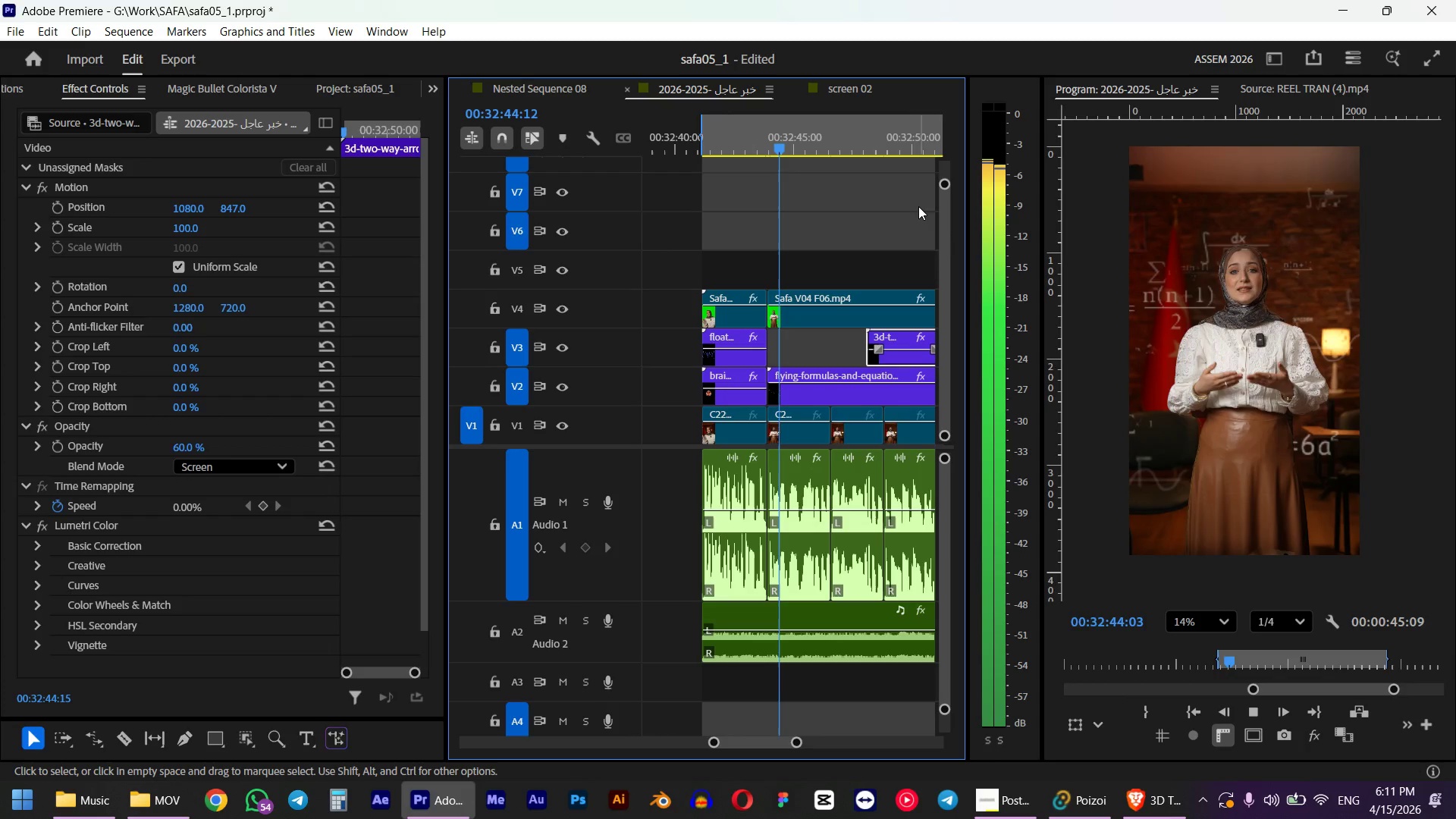 
scroll: coordinate [918, 206], scroll_direction: down, amount: 1.0
 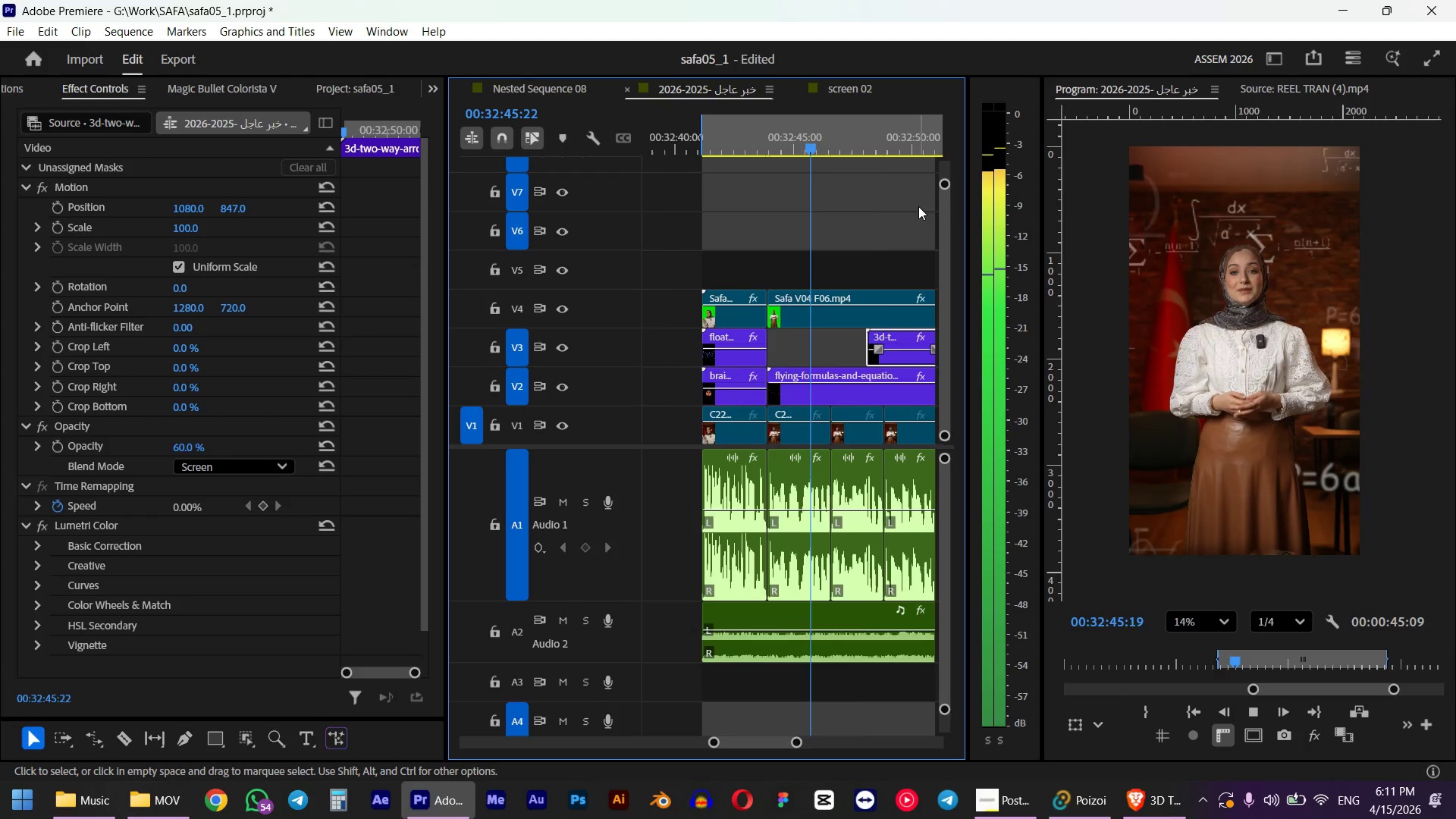 
key(Space)
 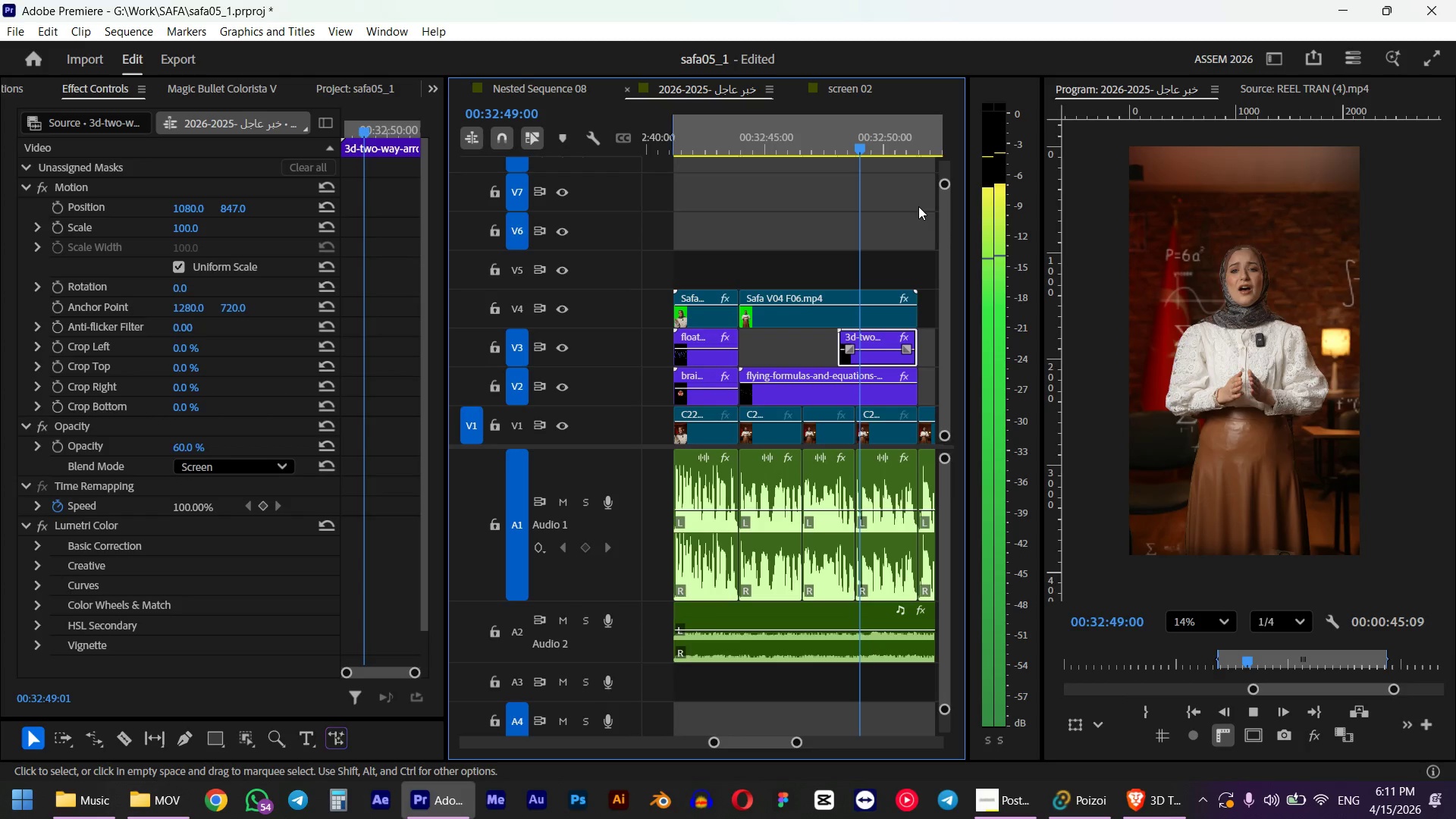 
left_click([181, 448])
 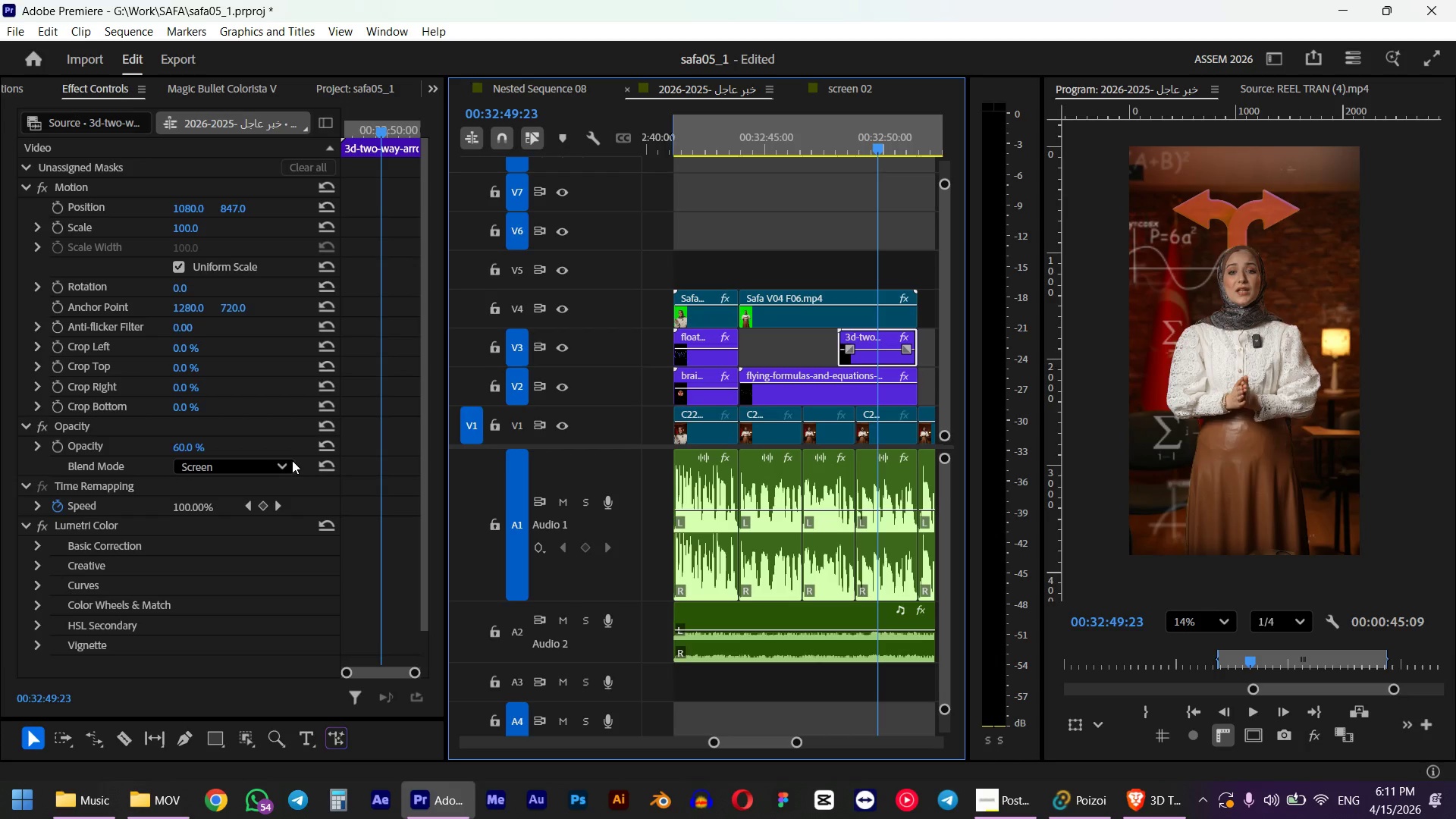 
key(Numpad4)
 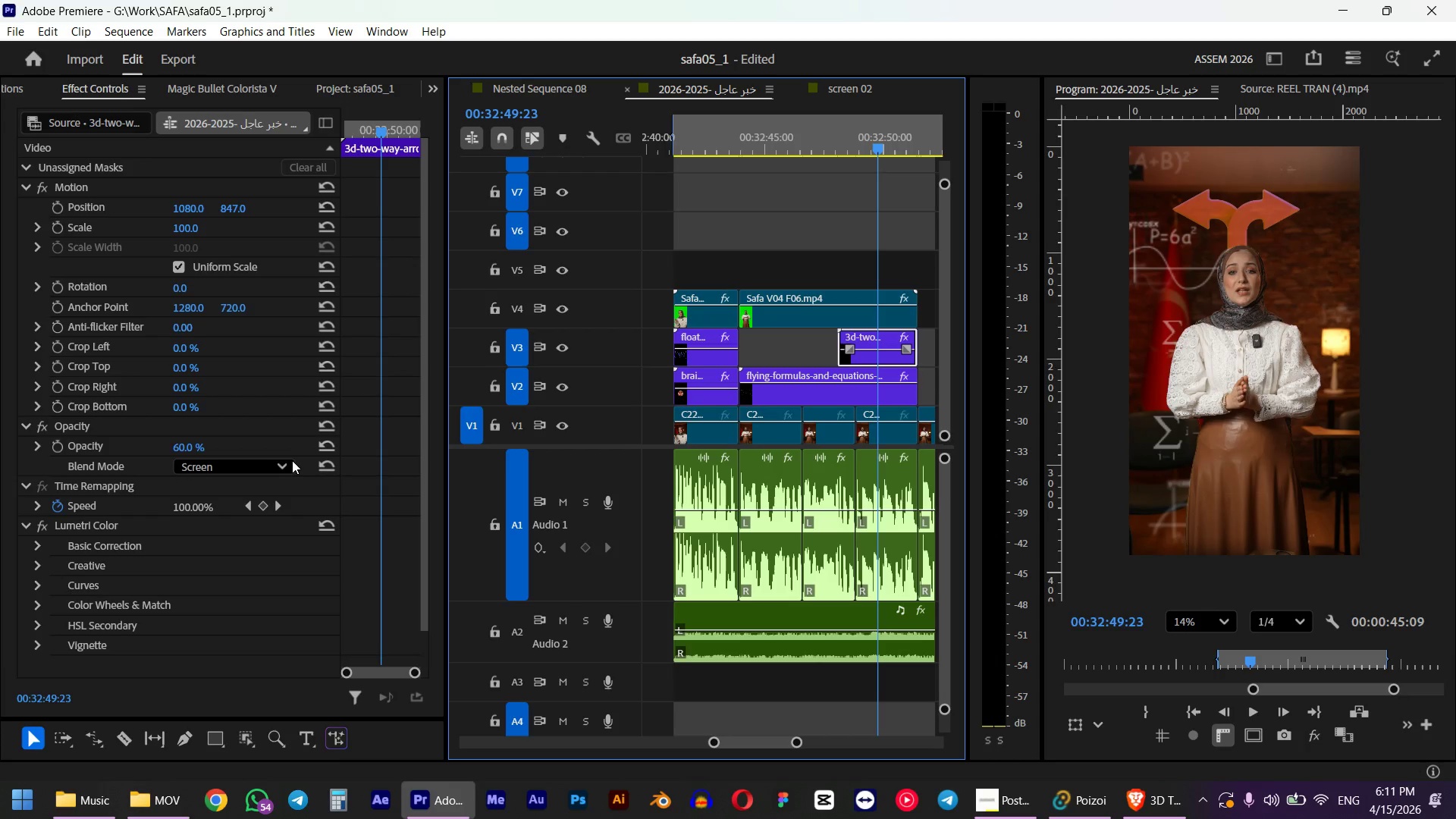 
key(Numpad0)
 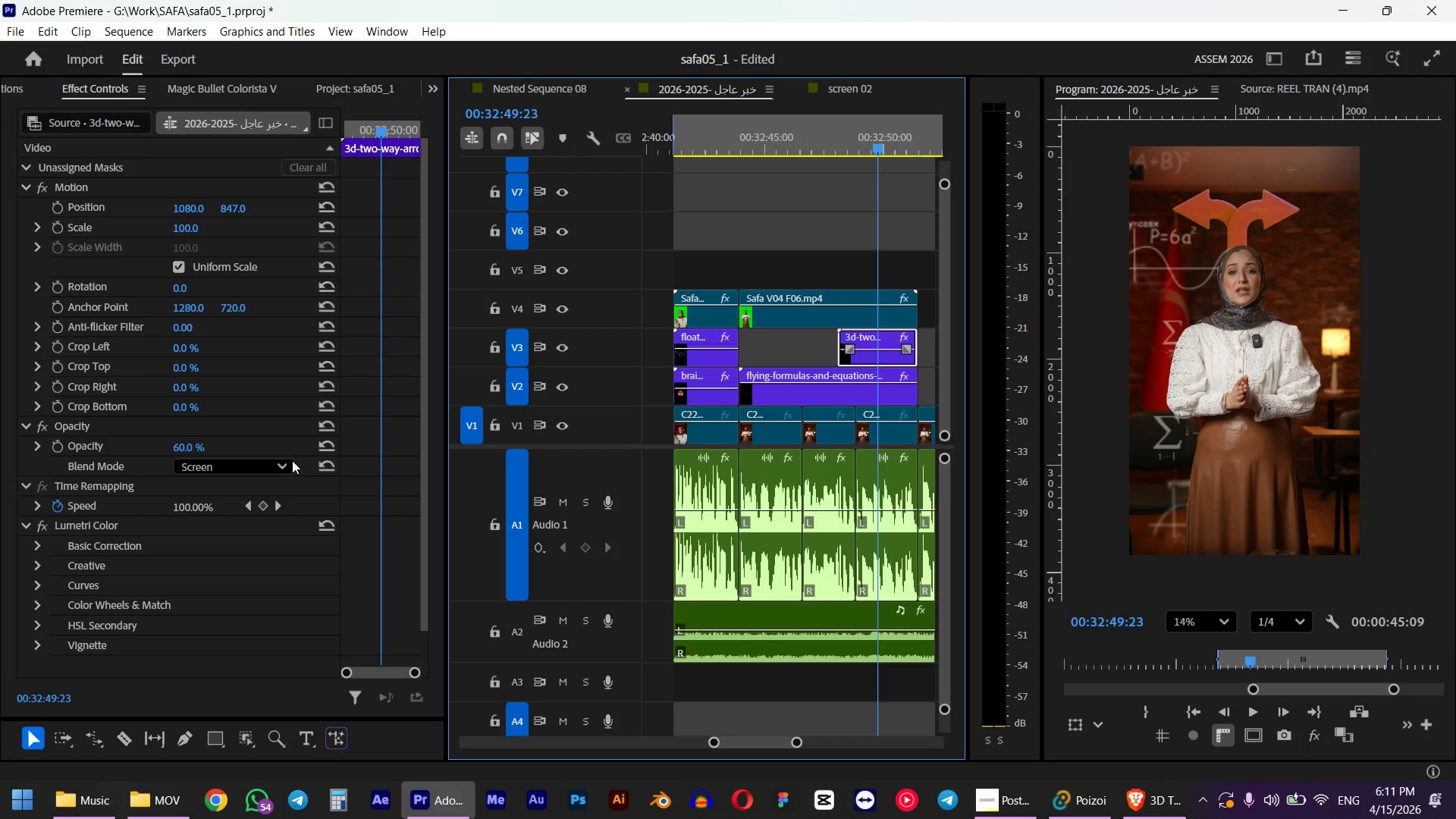 
key(NumpadEnter)
 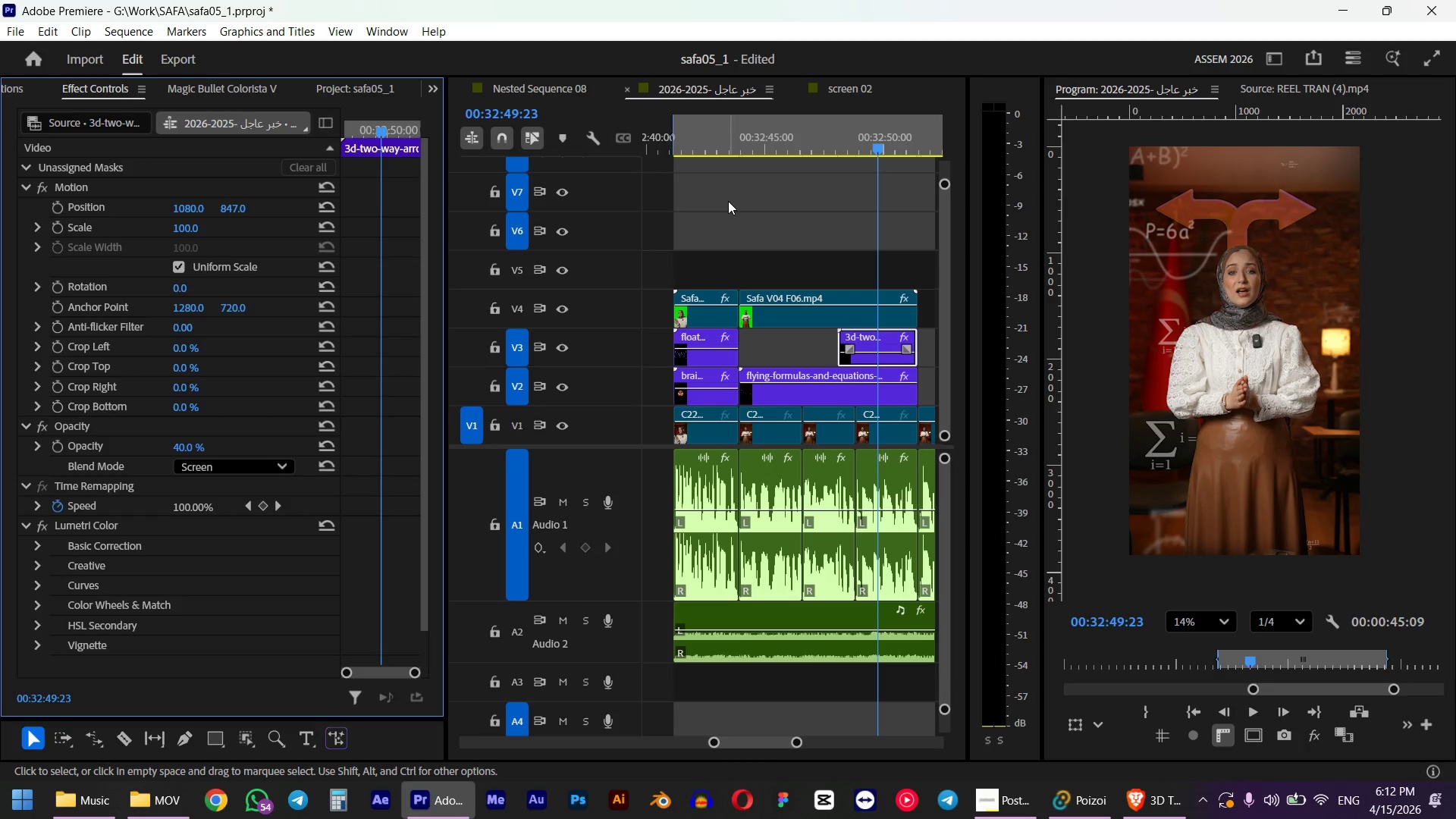 
left_click([805, 133])
 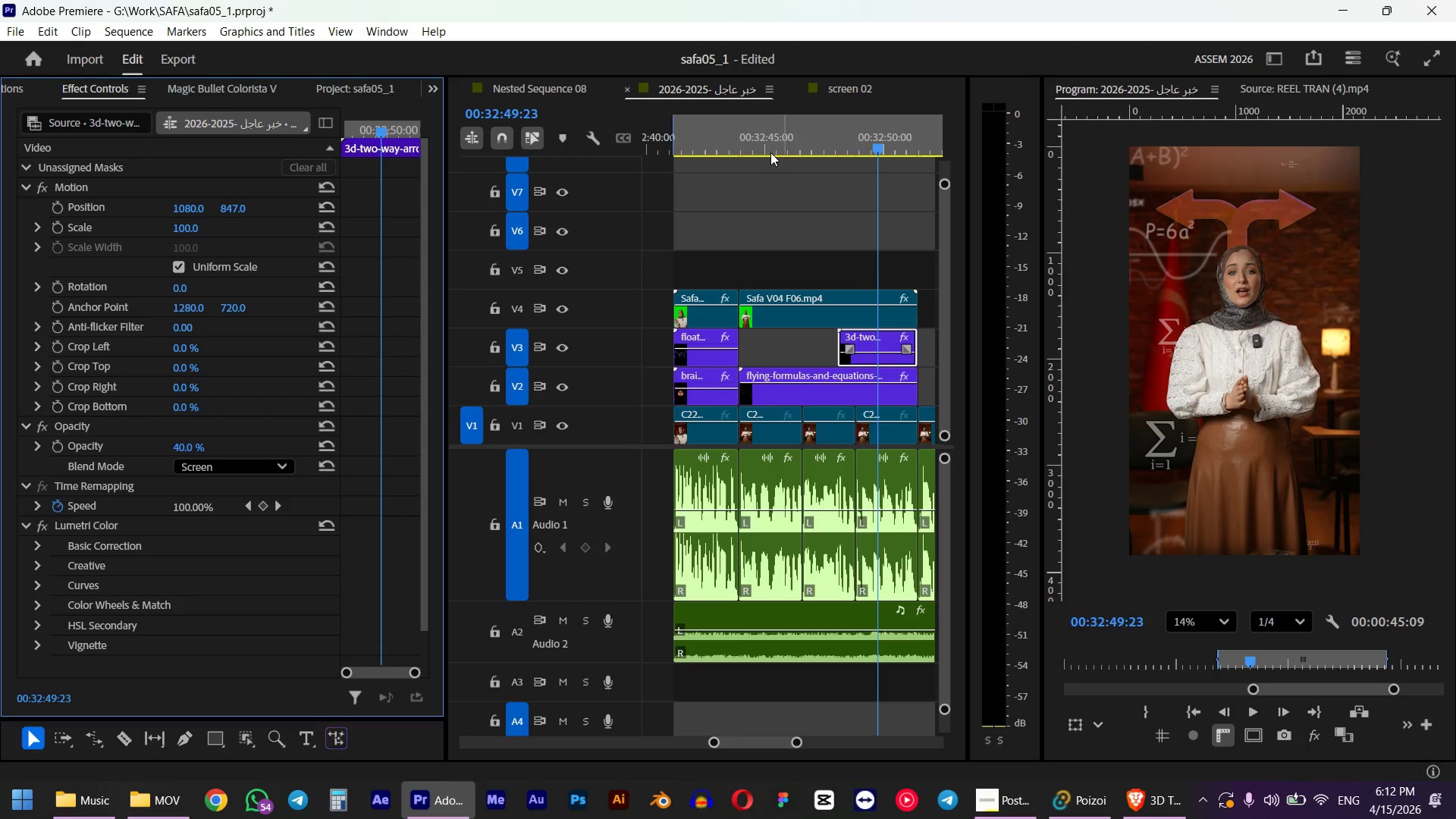 
key(Space)
 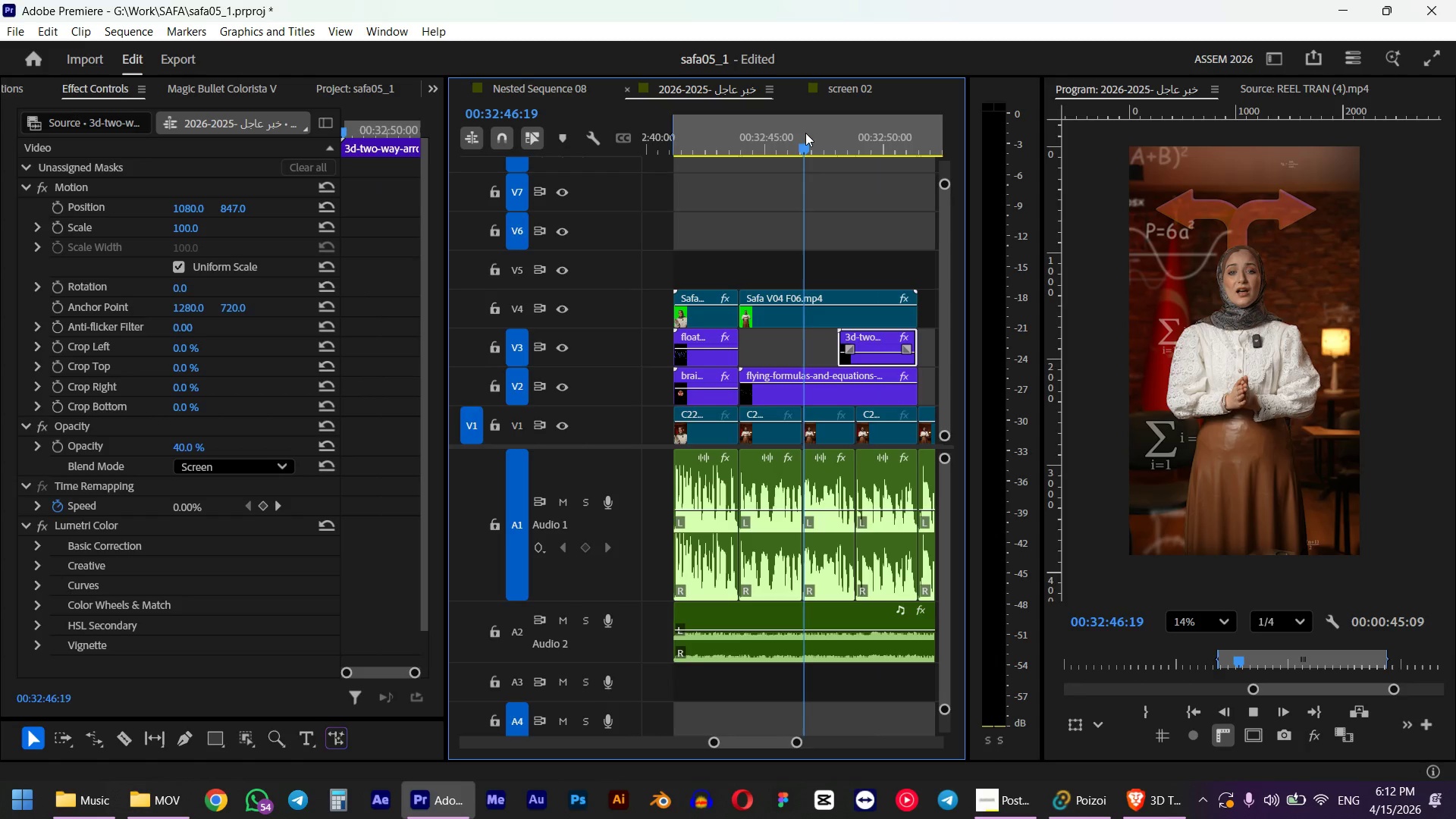 
wait(5.12)
 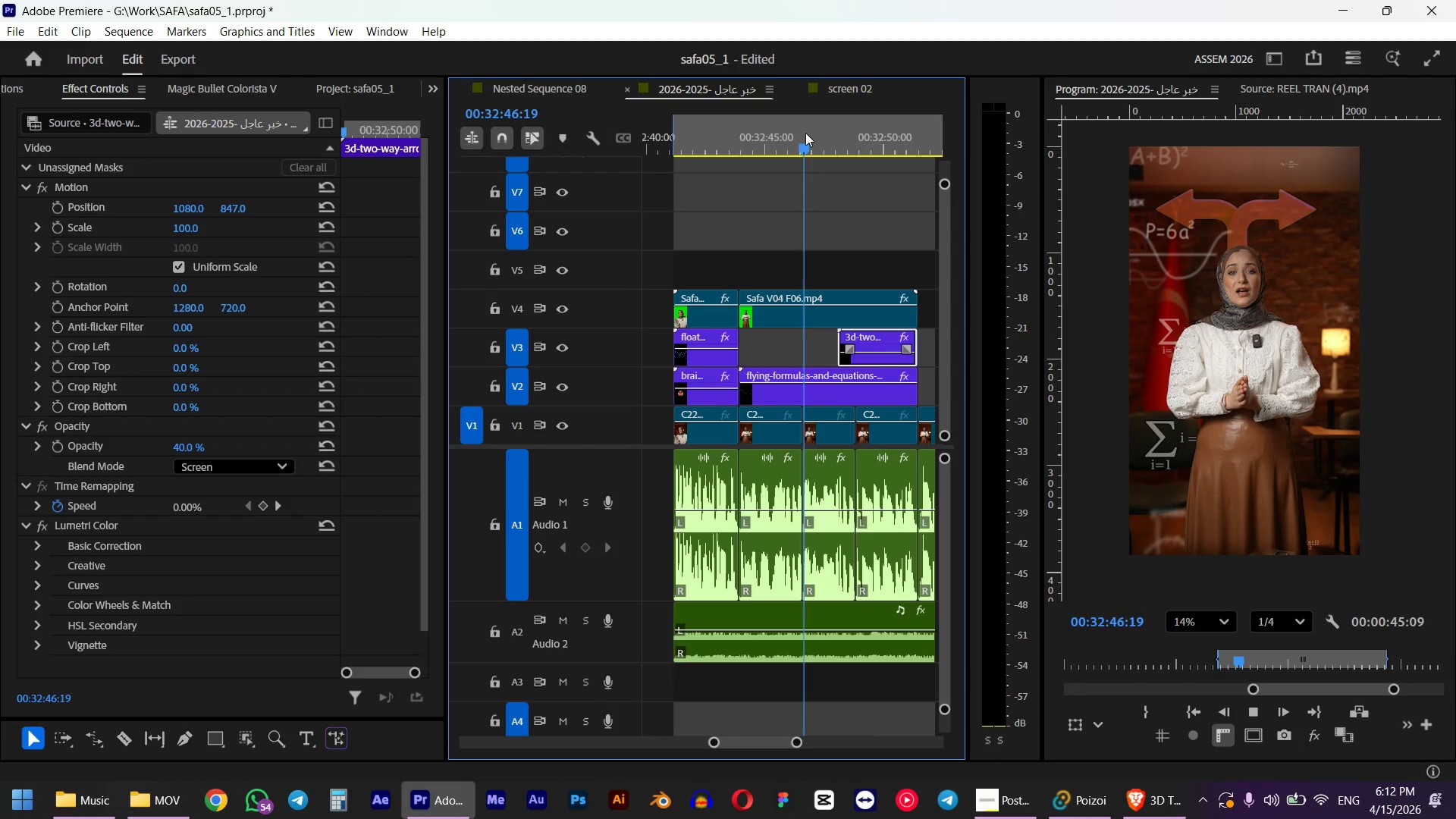 
key(Space)
 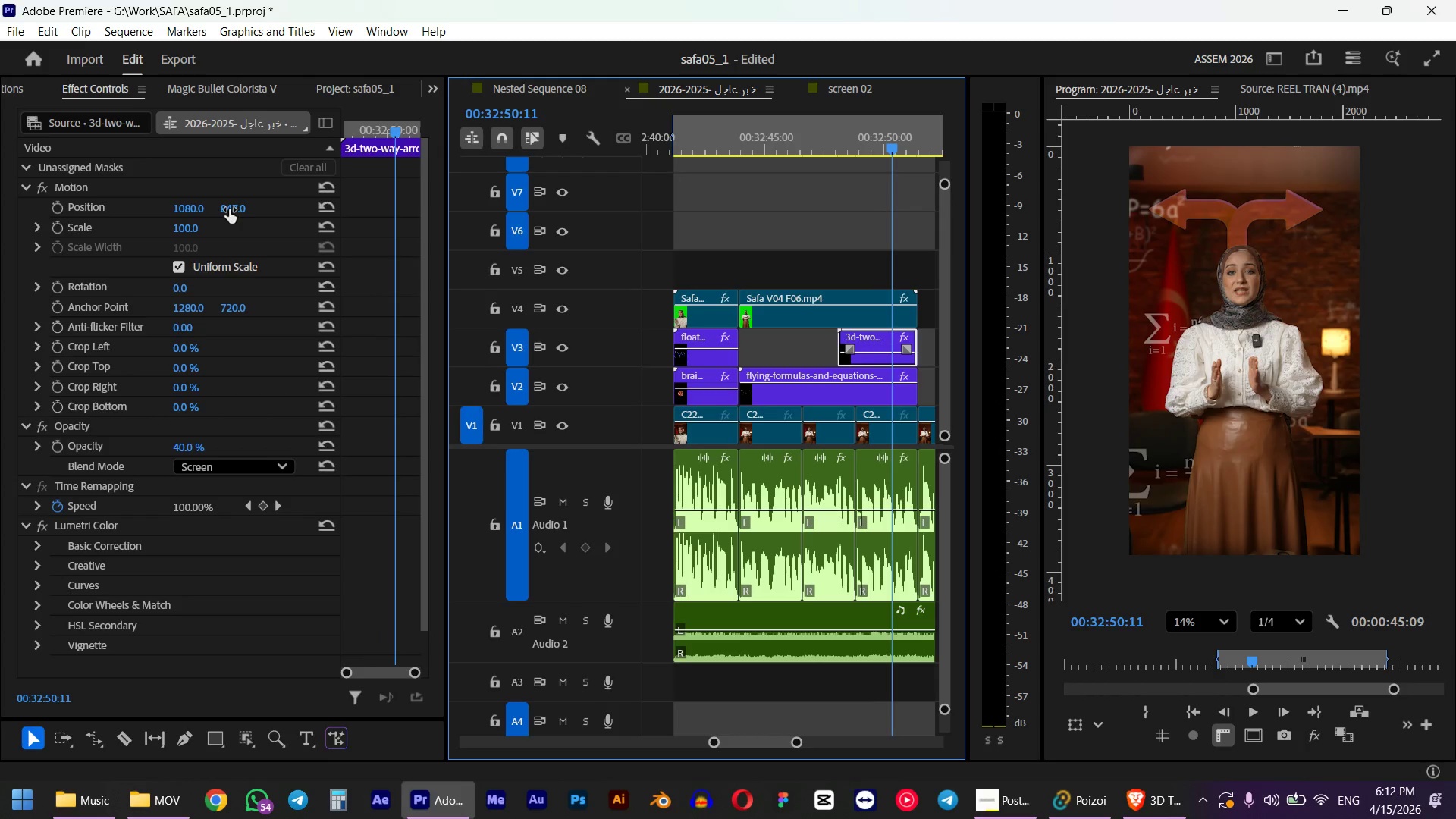 
left_click_drag(start_coordinate=[176, 287], to_coordinate=[203, 282])
 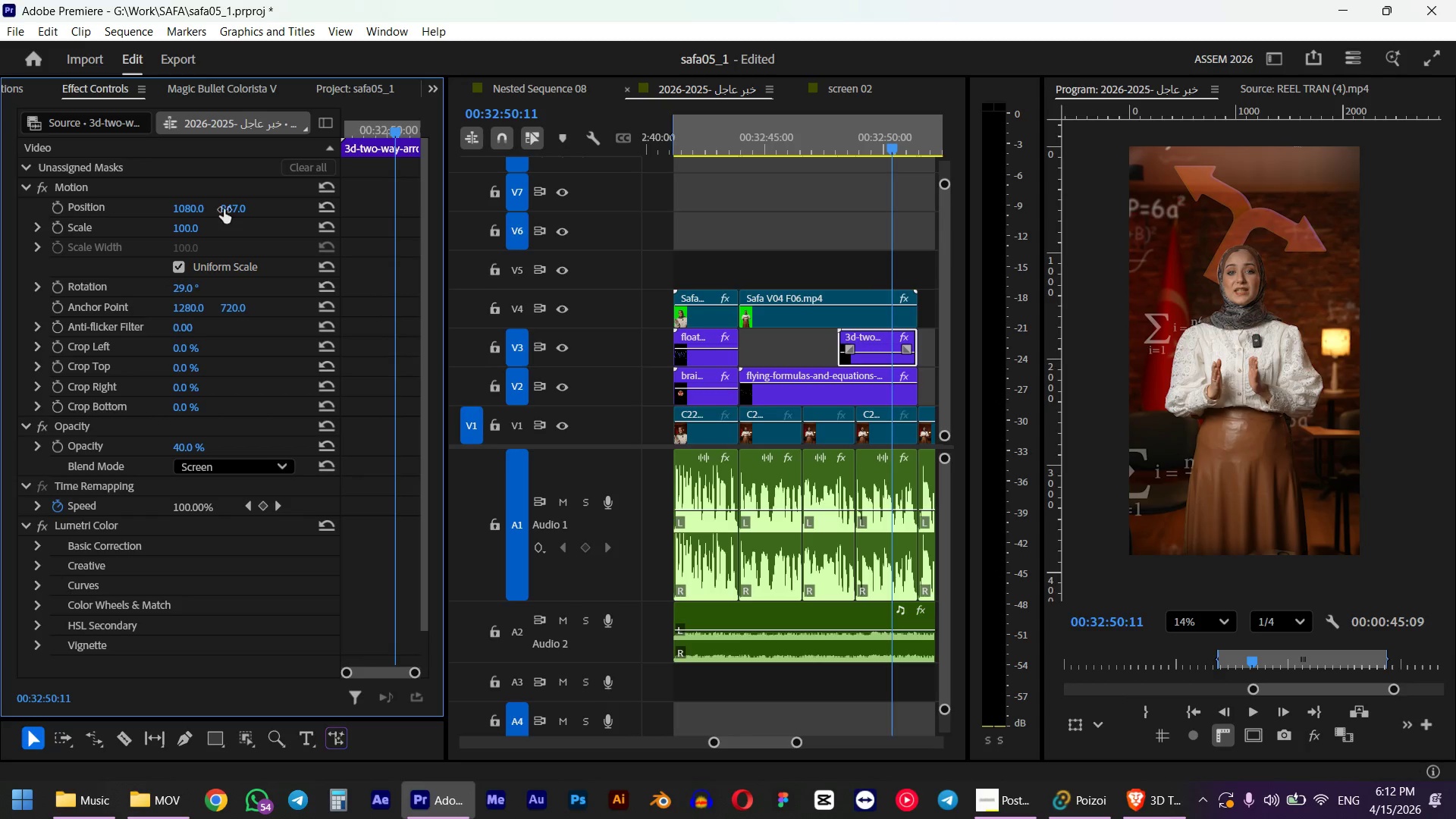 
left_click_drag(start_coordinate=[228, 209], to_coordinate=[789, 108])
 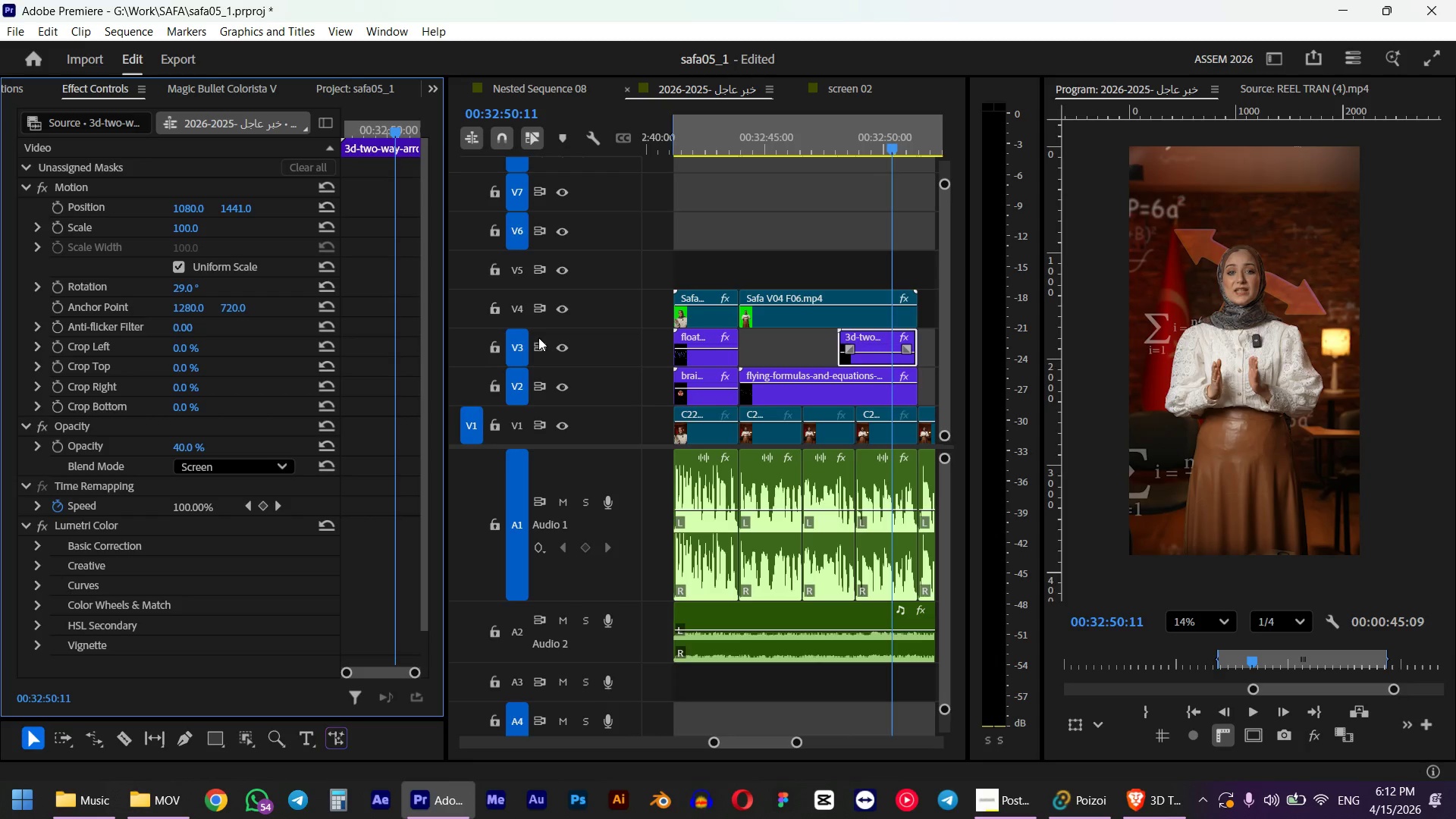 
left_click([852, 147])
 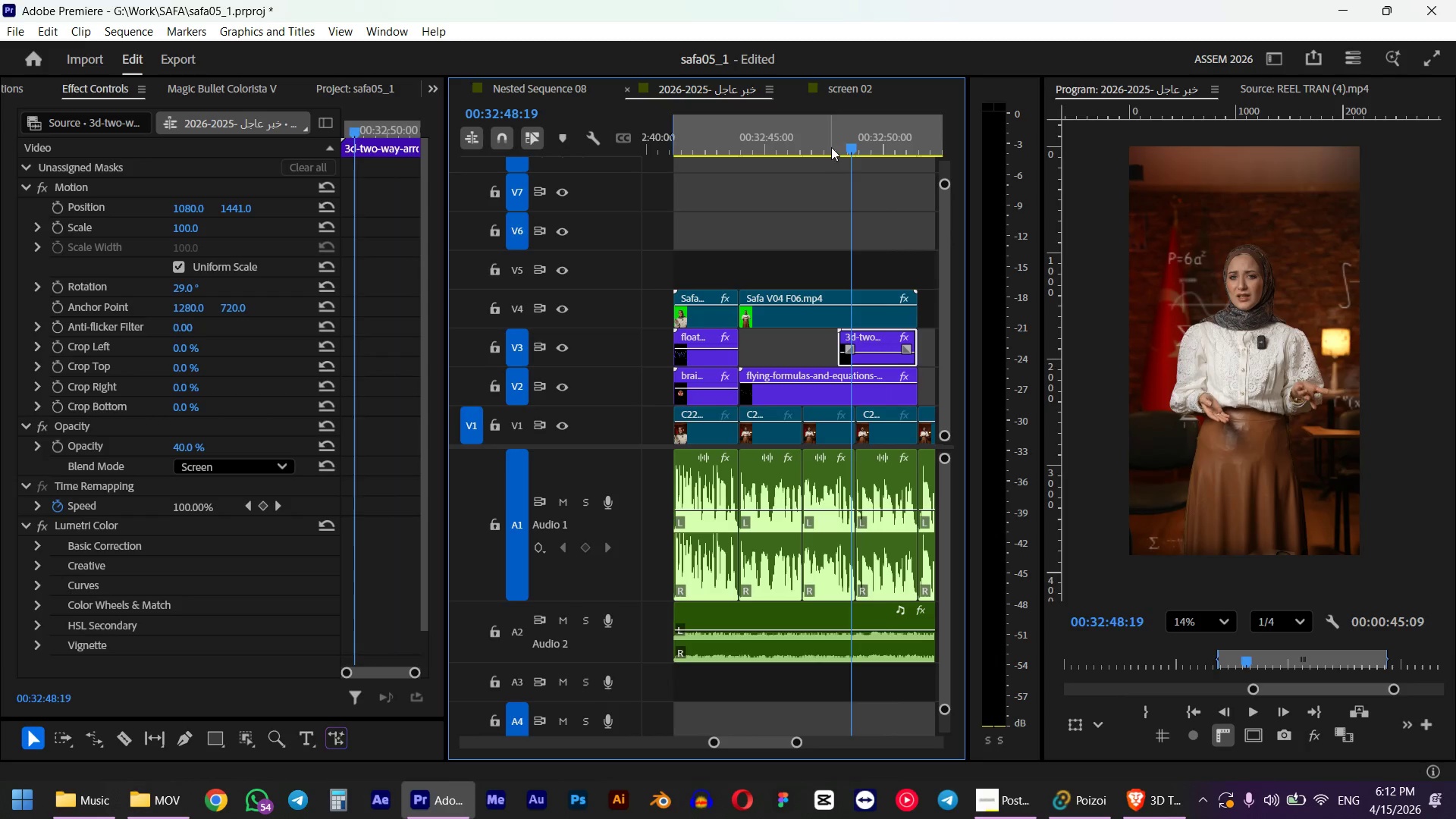 
left_click([833, 146])
 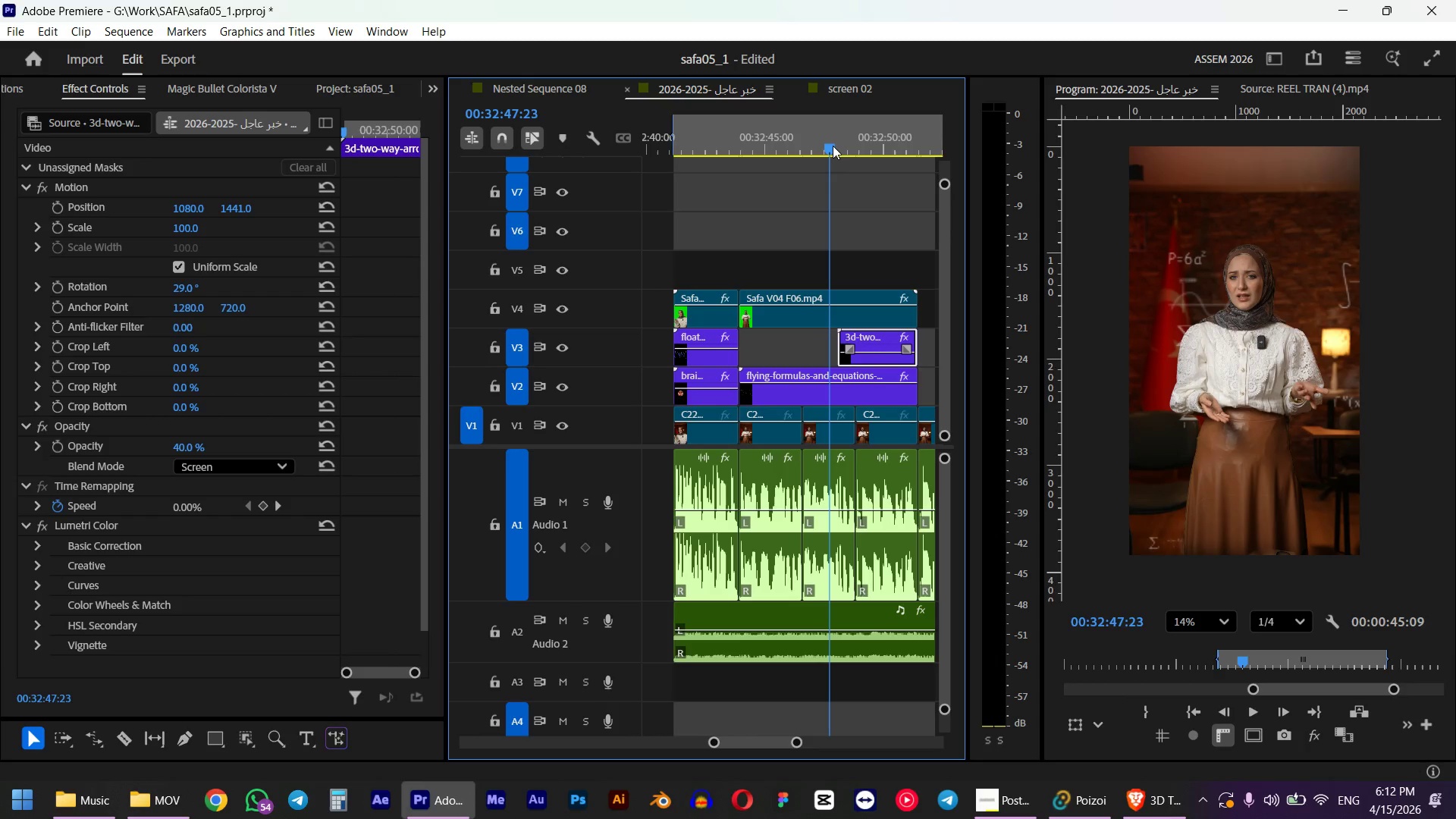 
key(Space)
 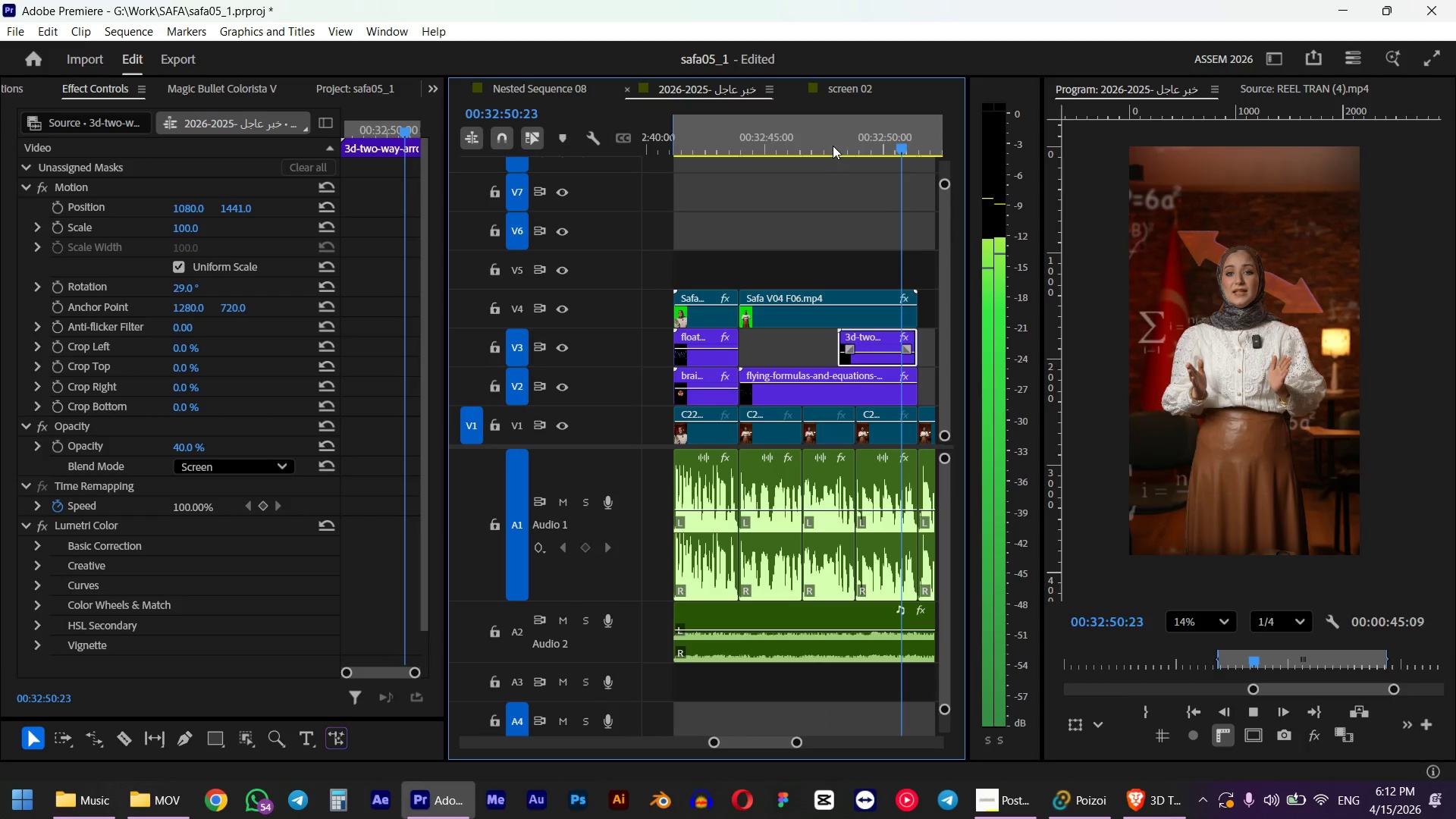 
key(Space)
 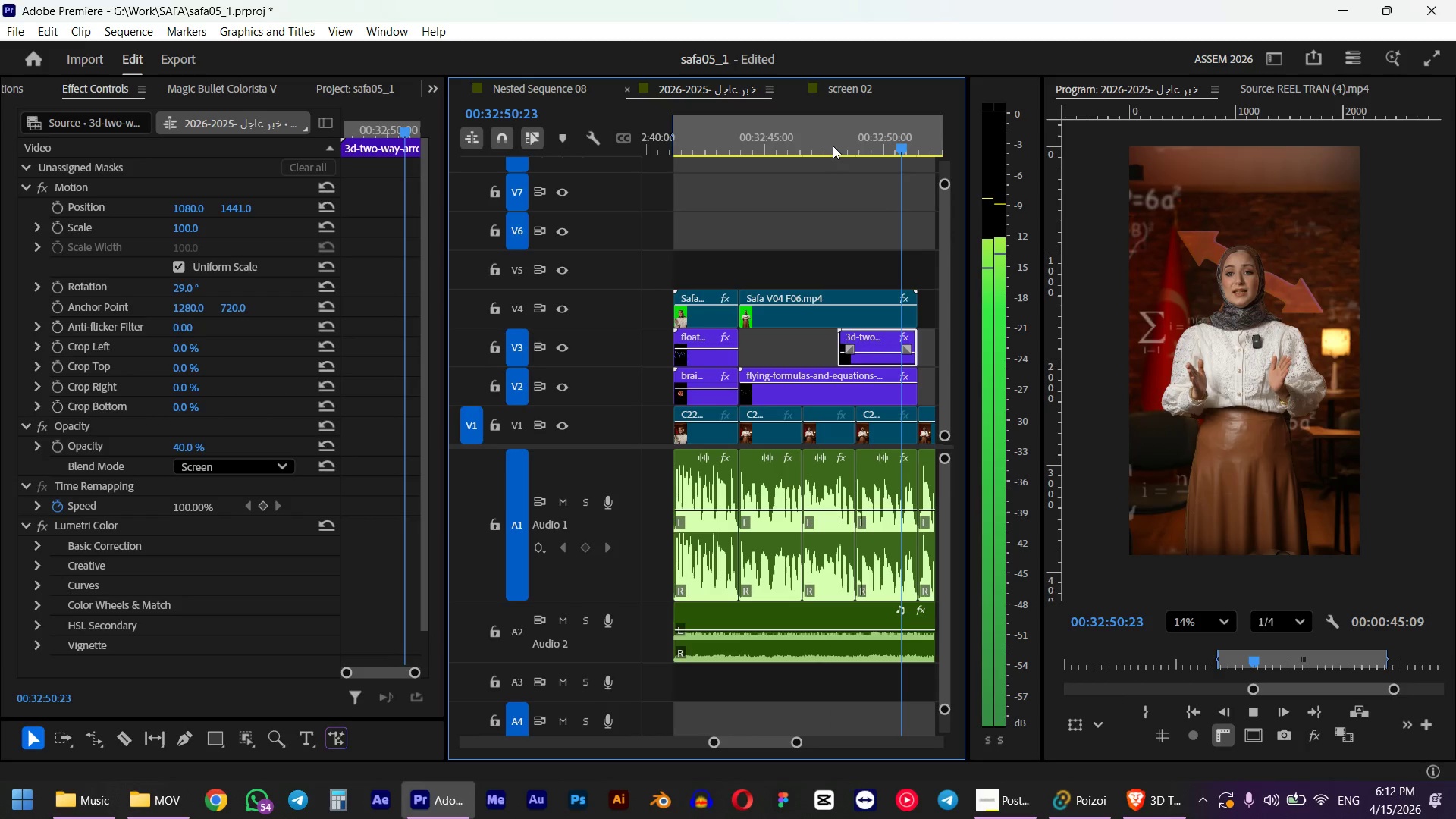 
key(Control+ControlLeft)
 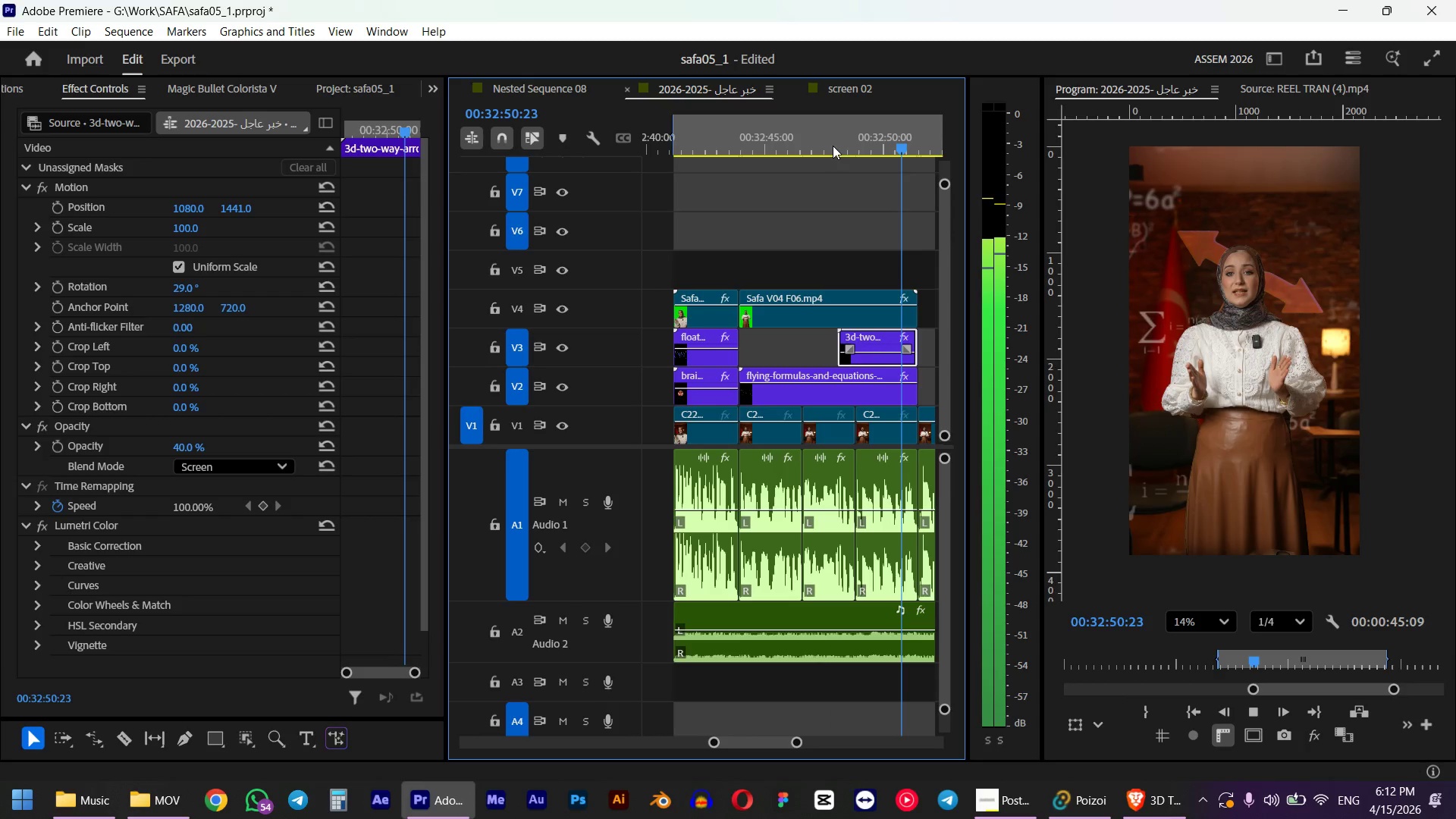 
key(Control+Z)
 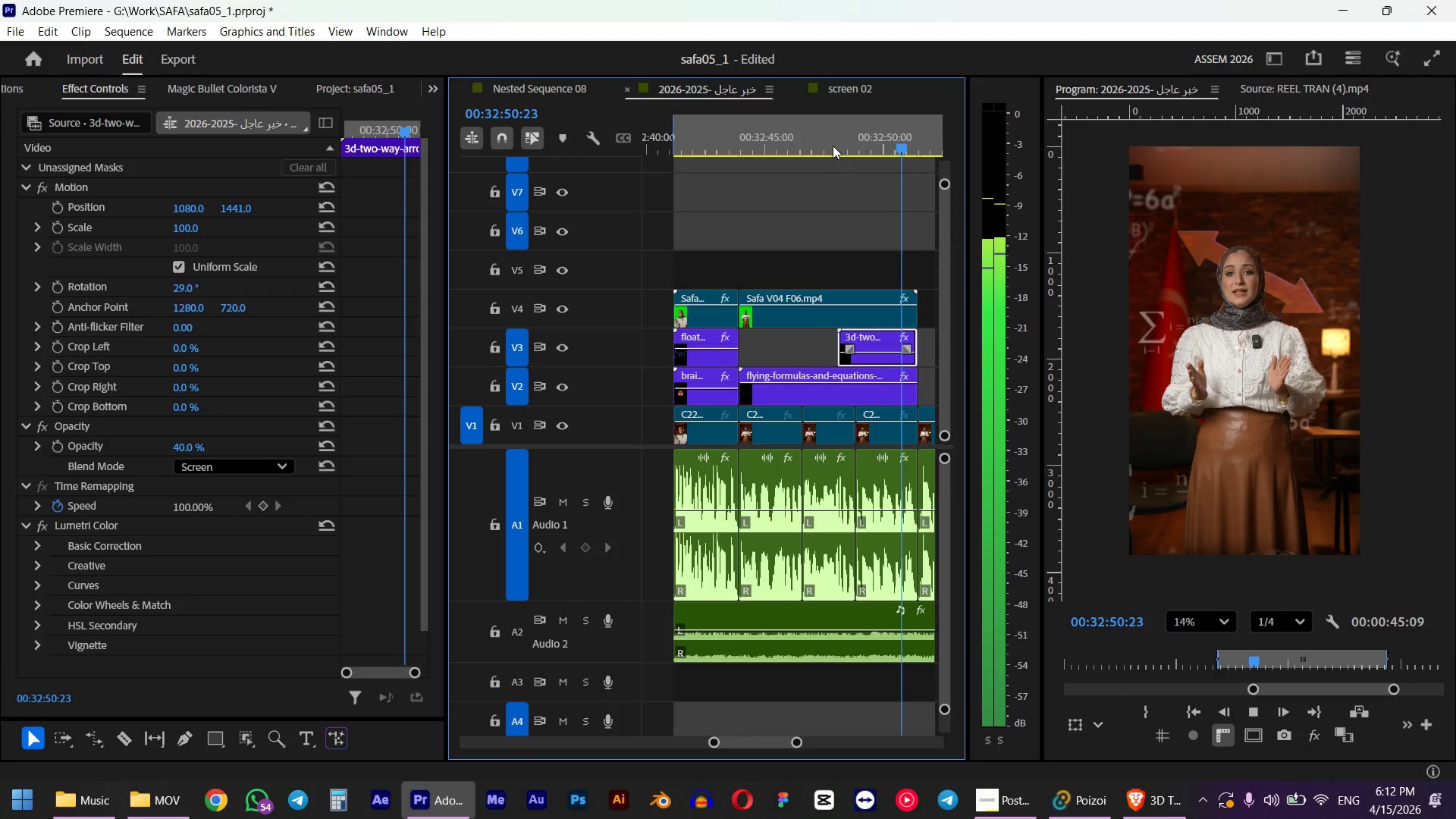 
scroll: coordinate [828, 253], scroll_direction: up, amount: 4.0
 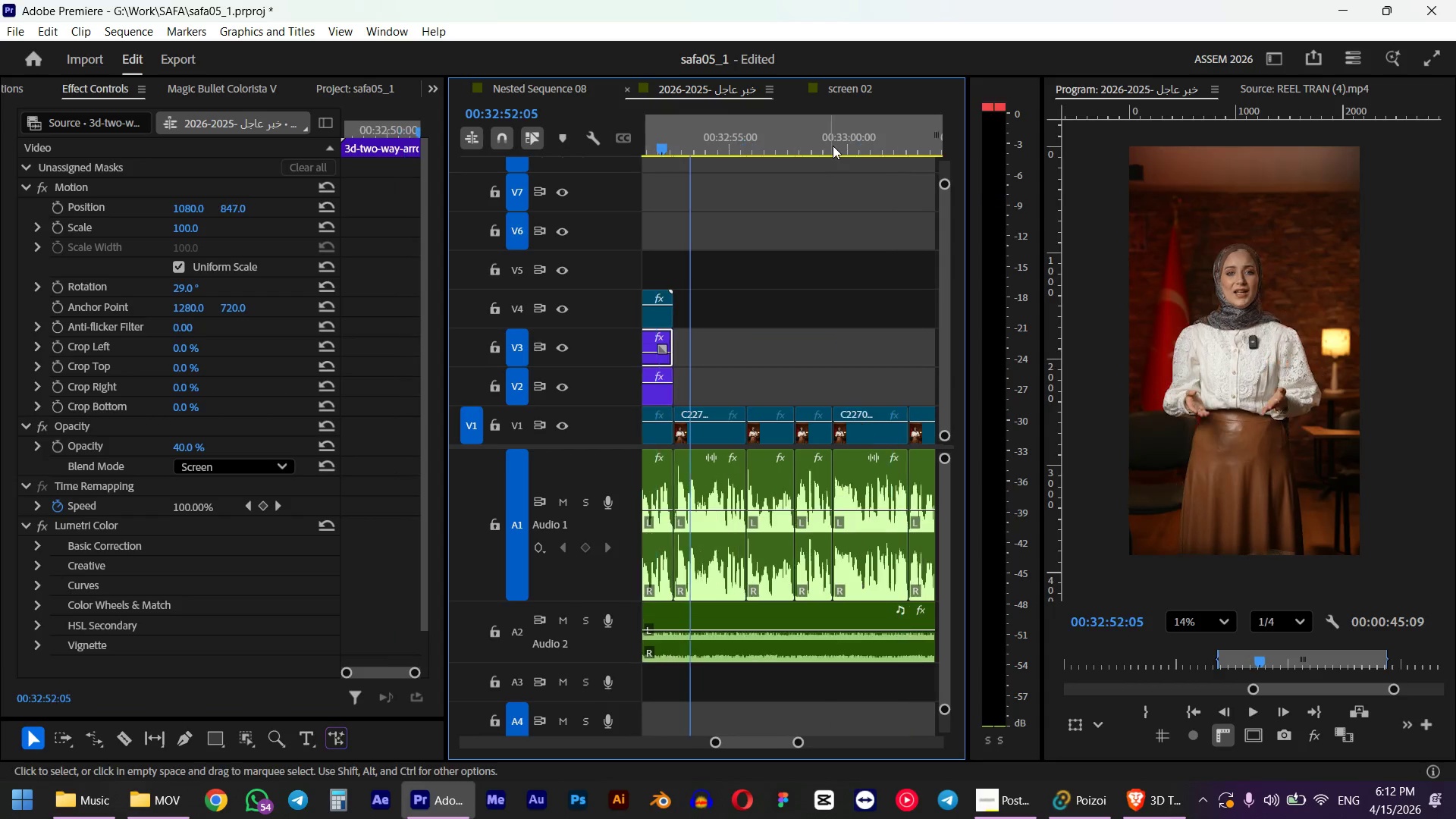 
left_click([726, 140])
 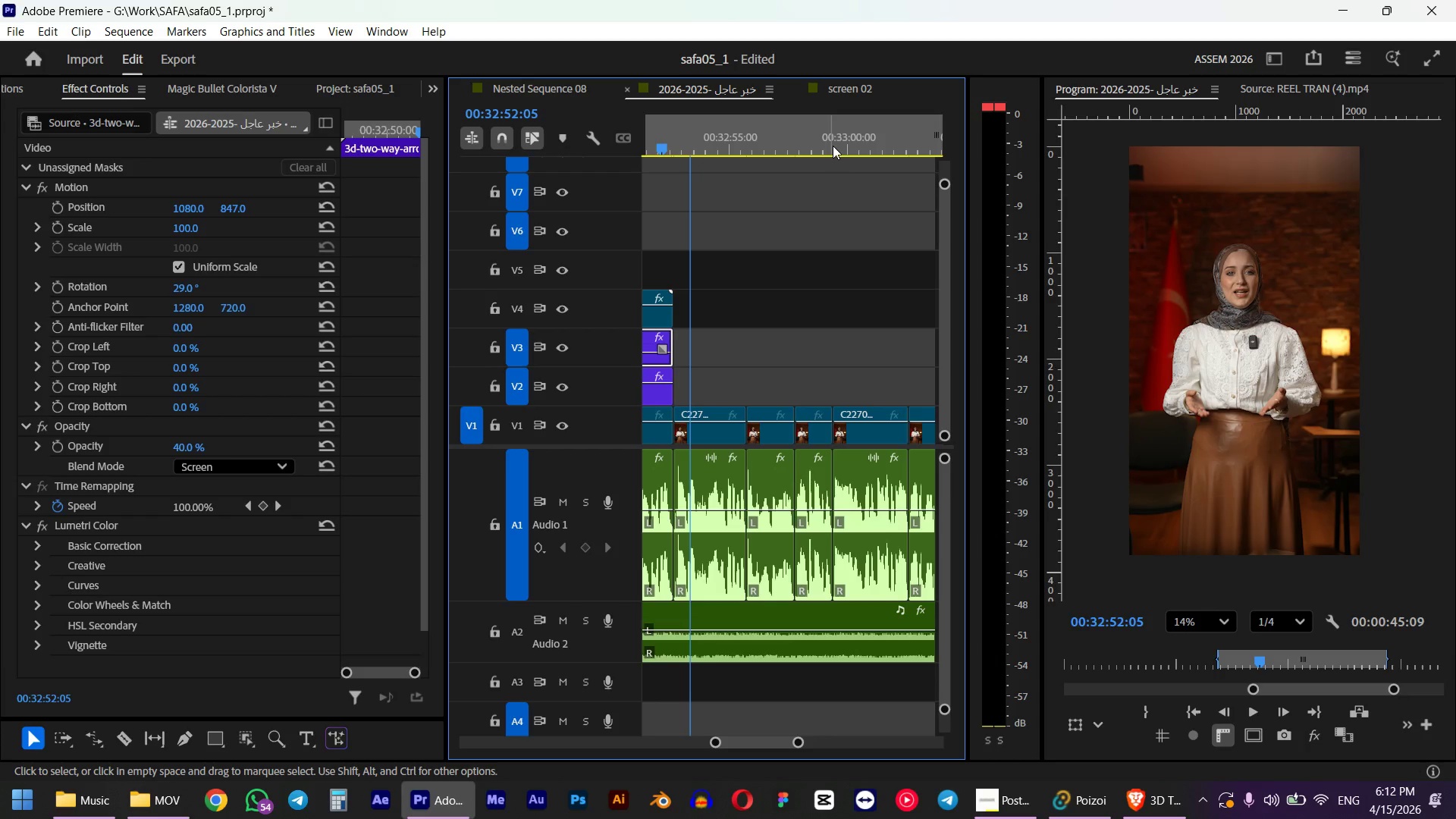 
key(Control+Z)
 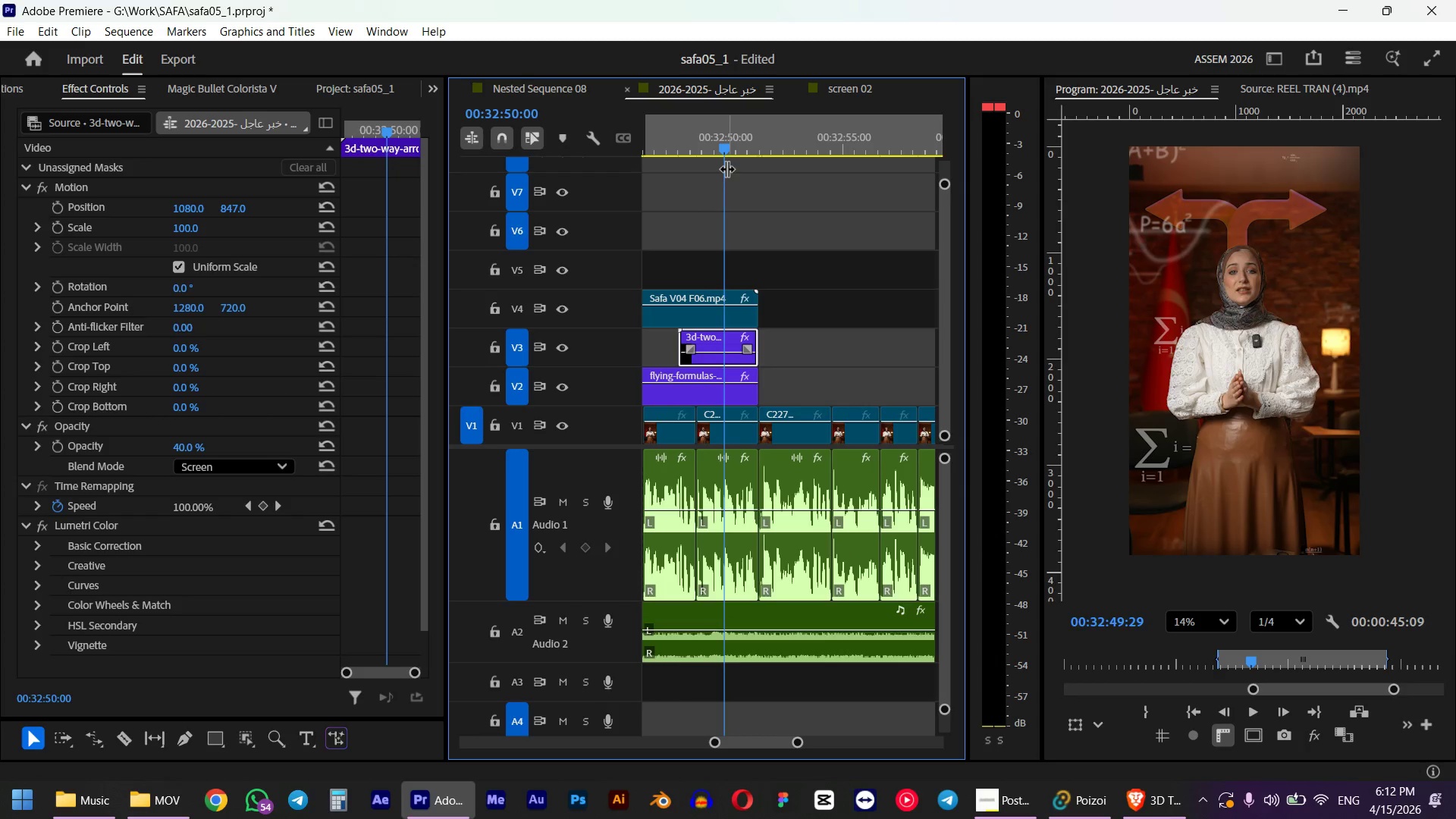 
wait(7.78)
 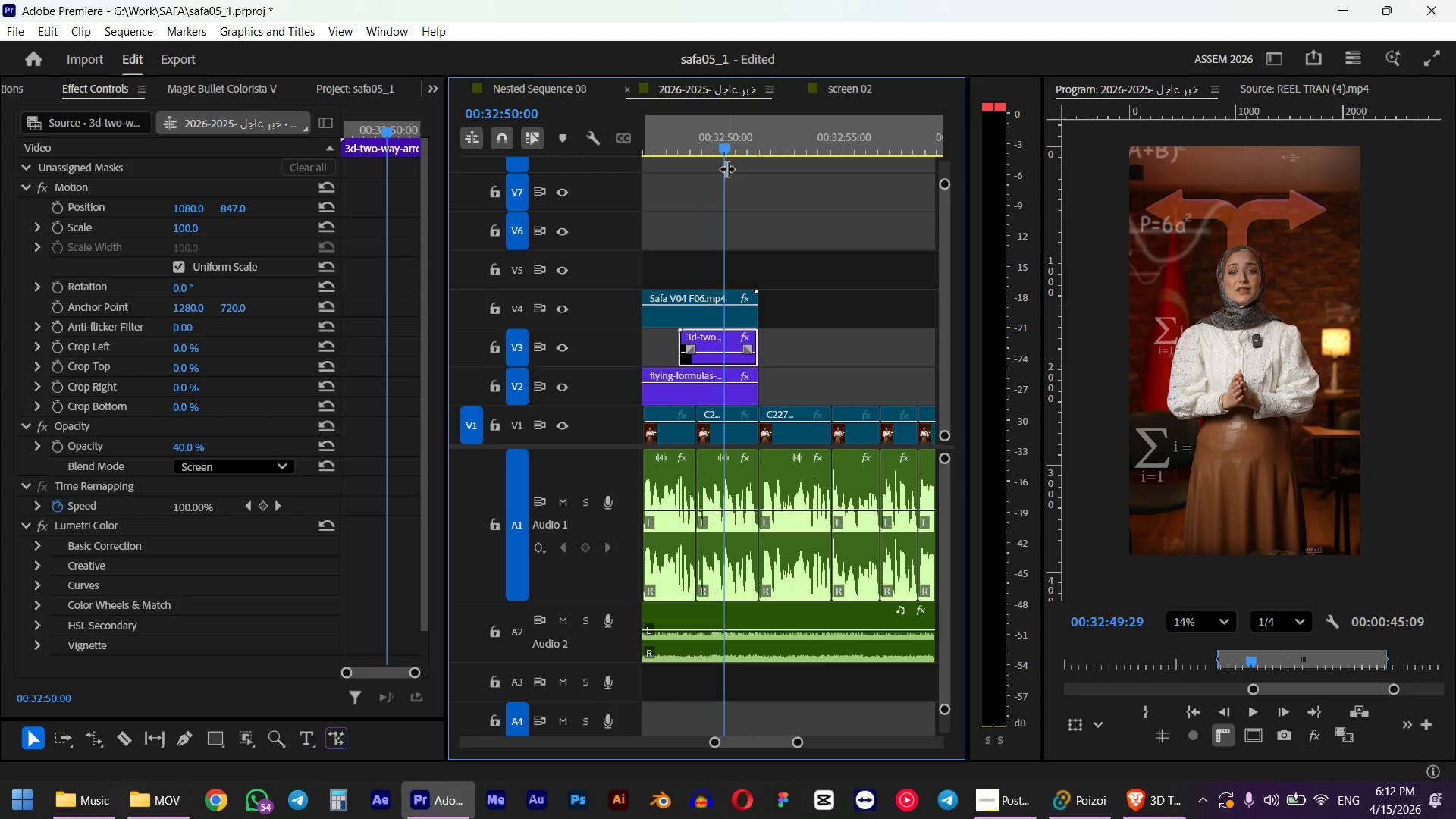 
left_click_drag(start_coordinate=[237, 208], to_coordinate=[990, 161])
 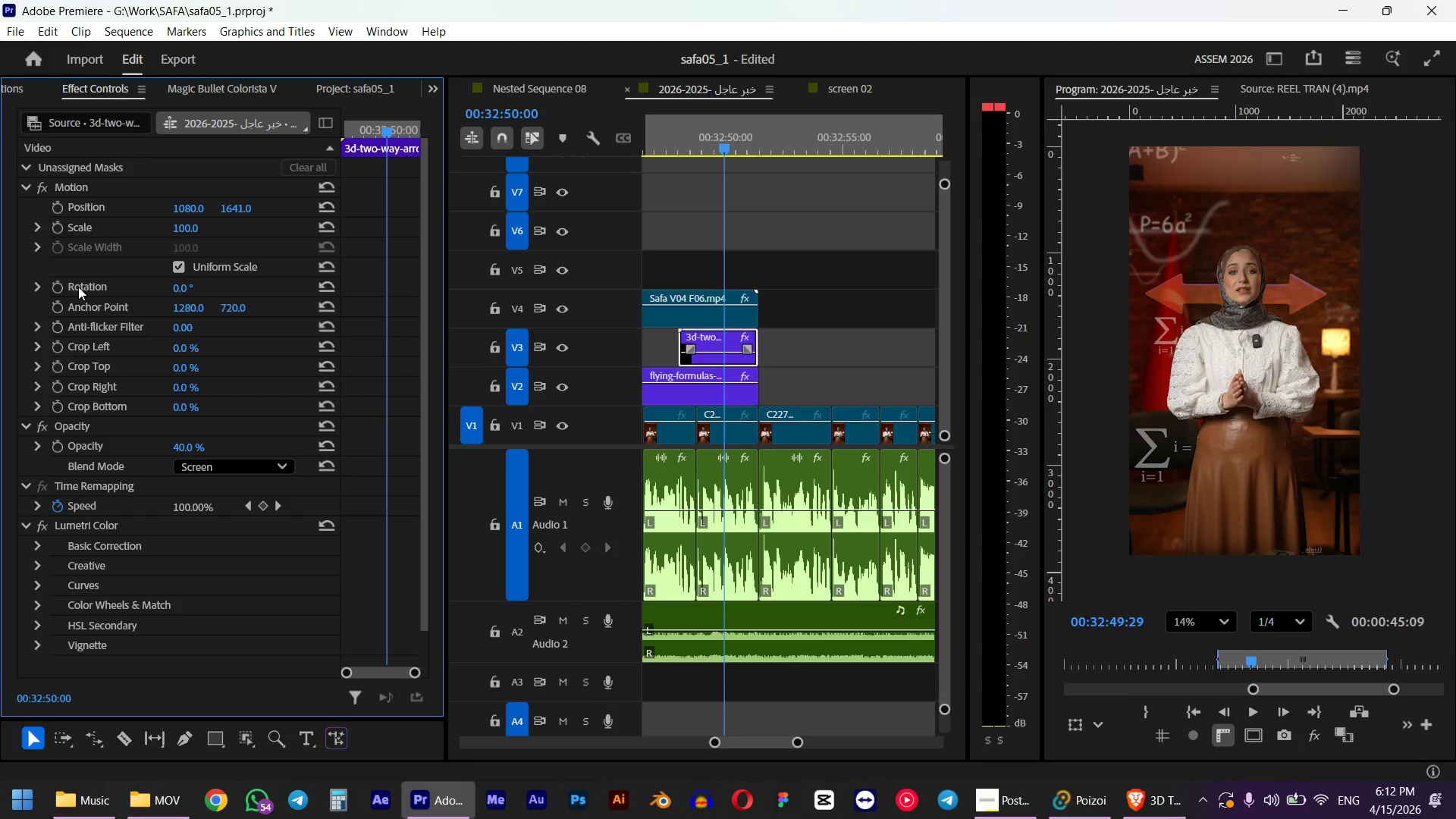 
left_click([652, 135])
 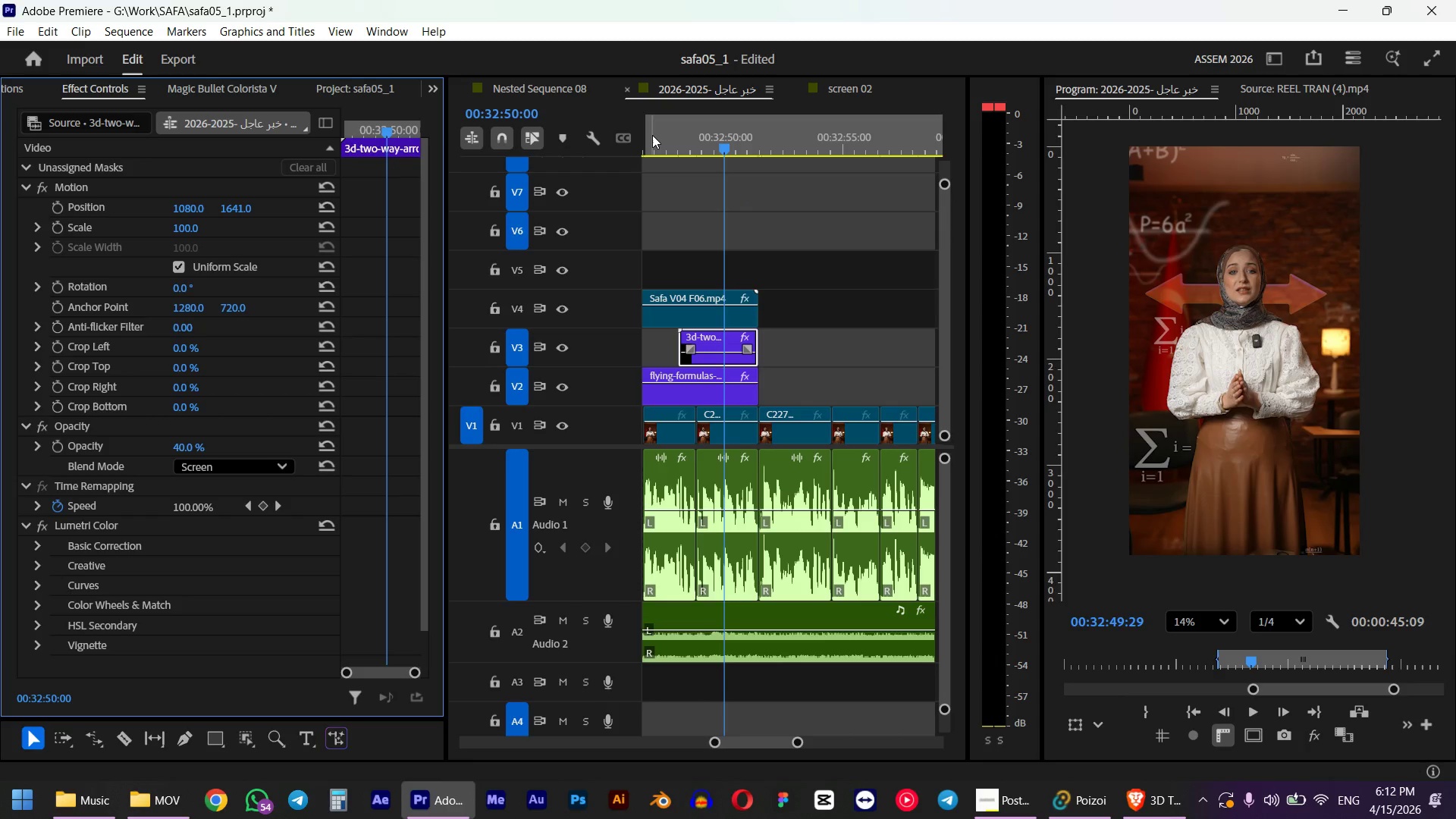 
key(Space)
 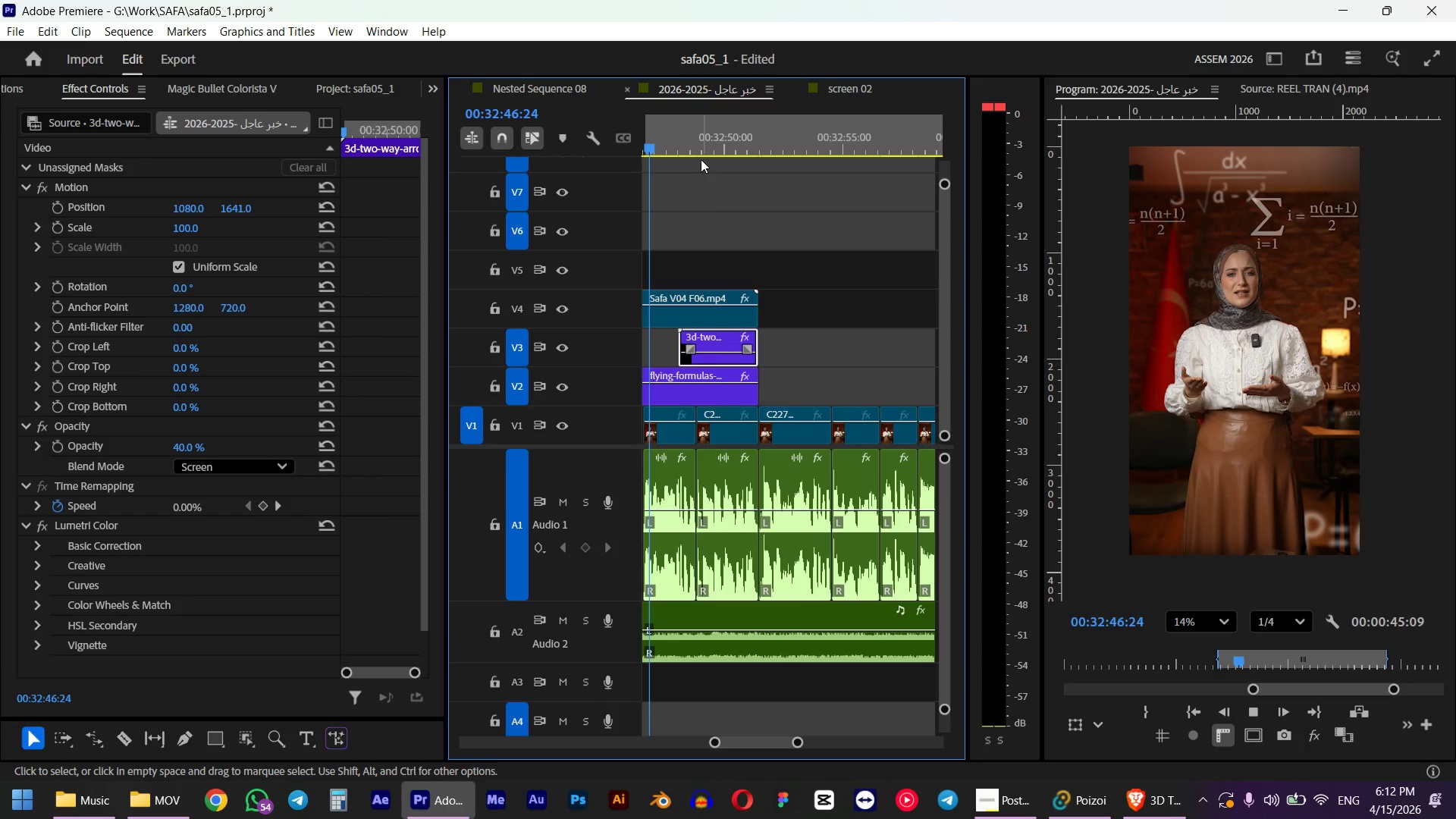 
wait(6.39)
 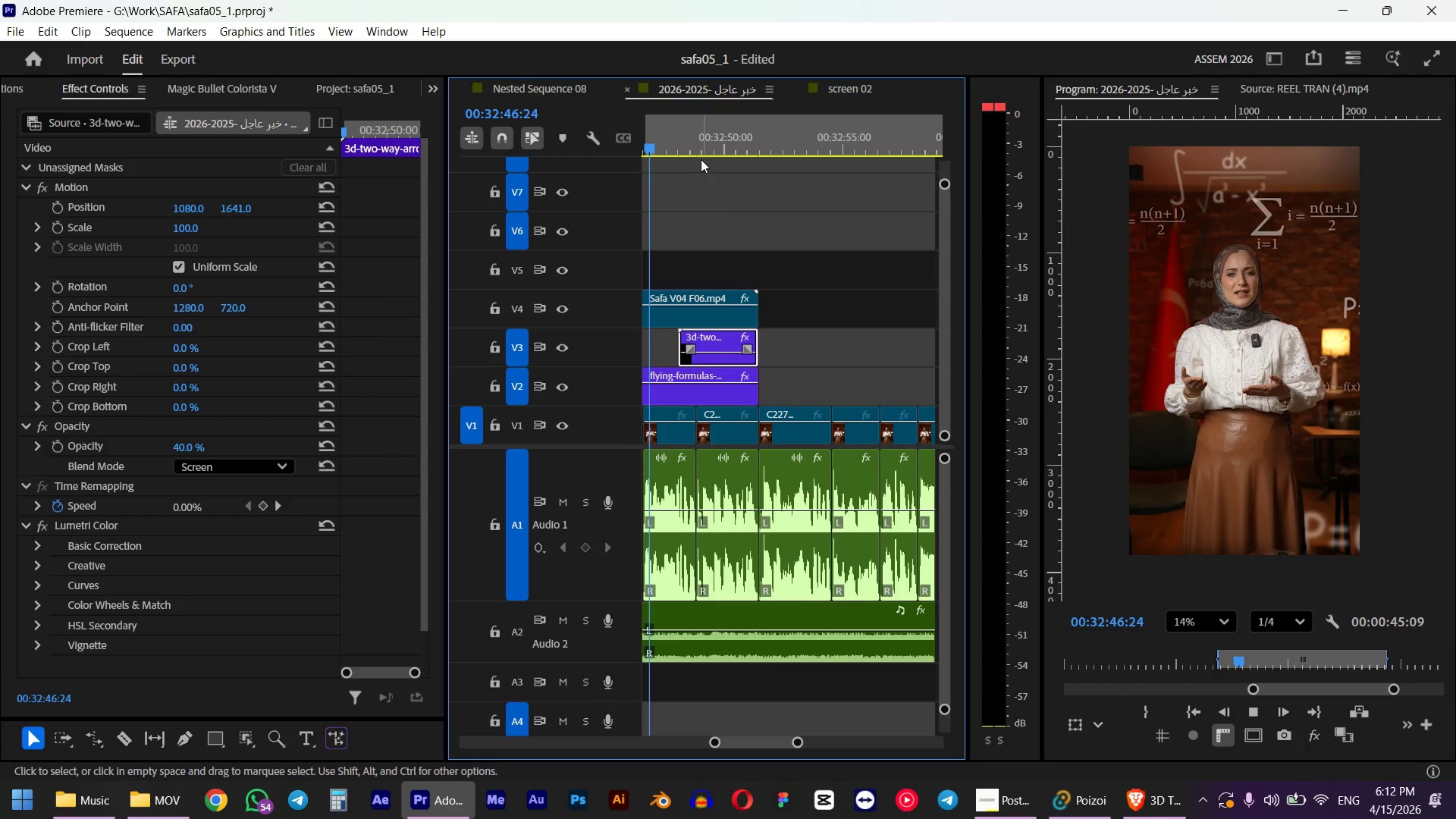 
key(Space)
 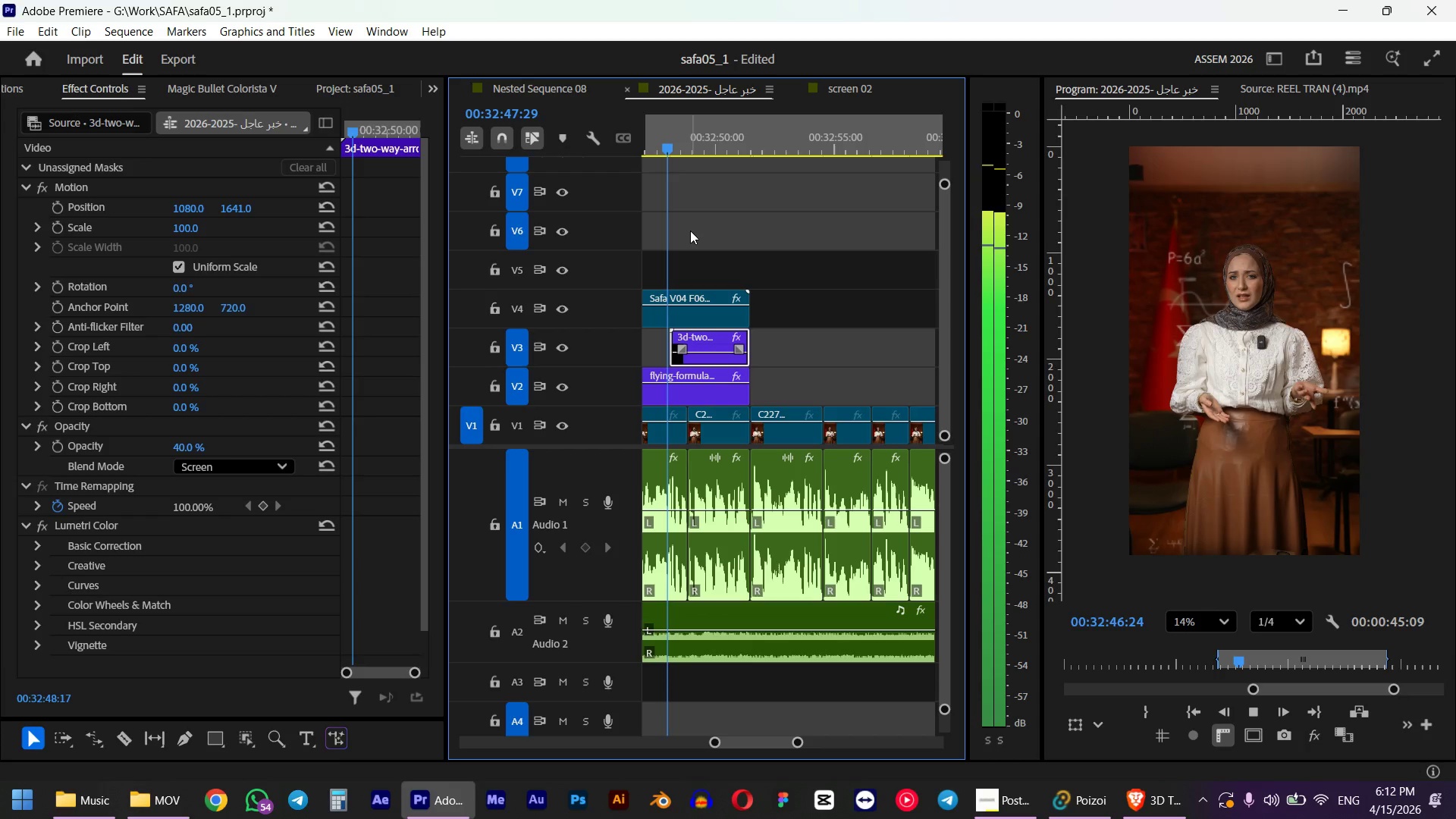 
left_click_drag(start_coordinate=[798, 150], to_coordinate=[815, 143])
 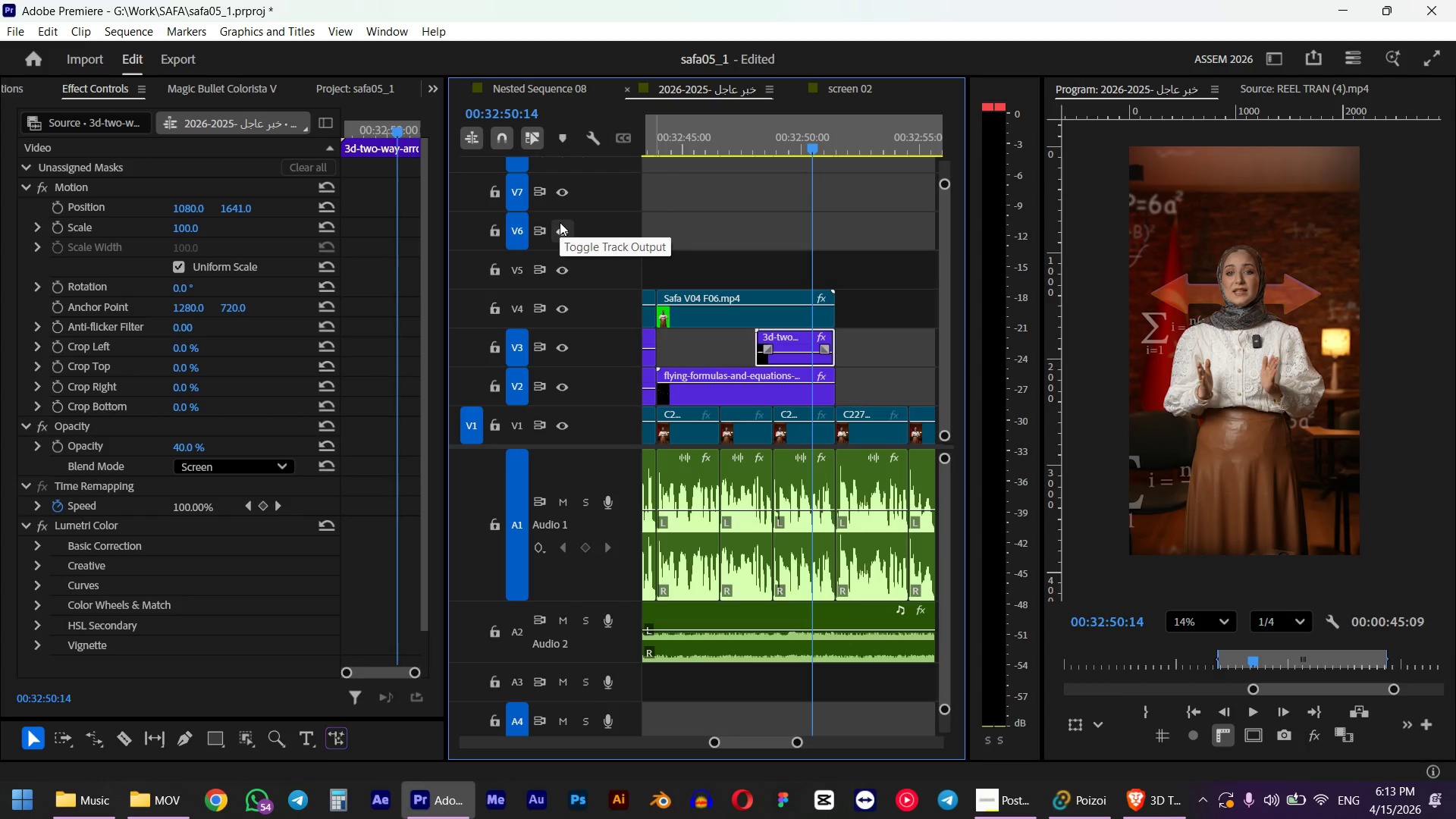 
scroll: coordinate [691, 243], scroll_direction: up, amount: 3.0
 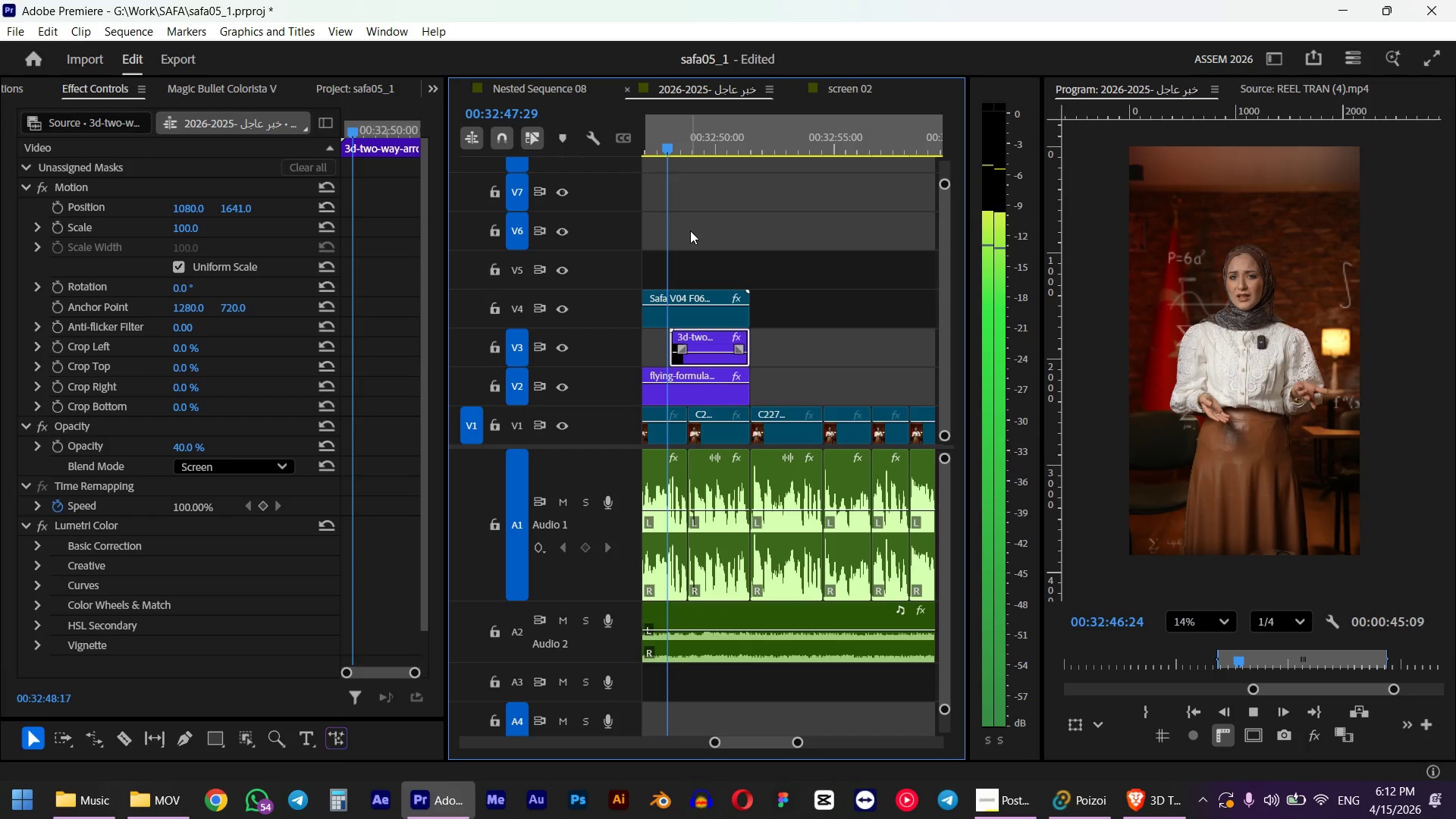 
wait(5.27)
 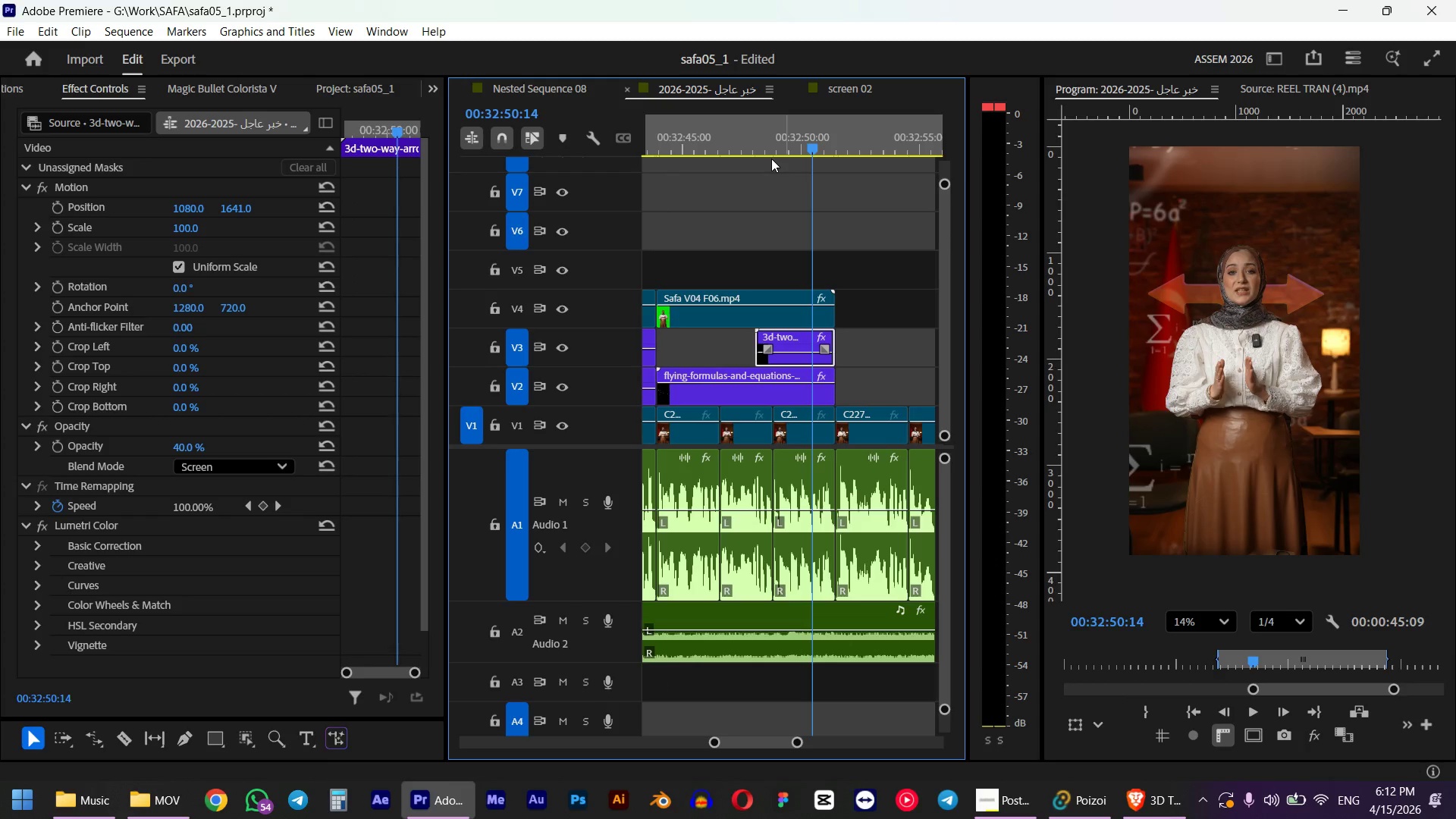 
left_click_drag(start_coordinate=[187, 230], to_coordinate=[750, 140])
 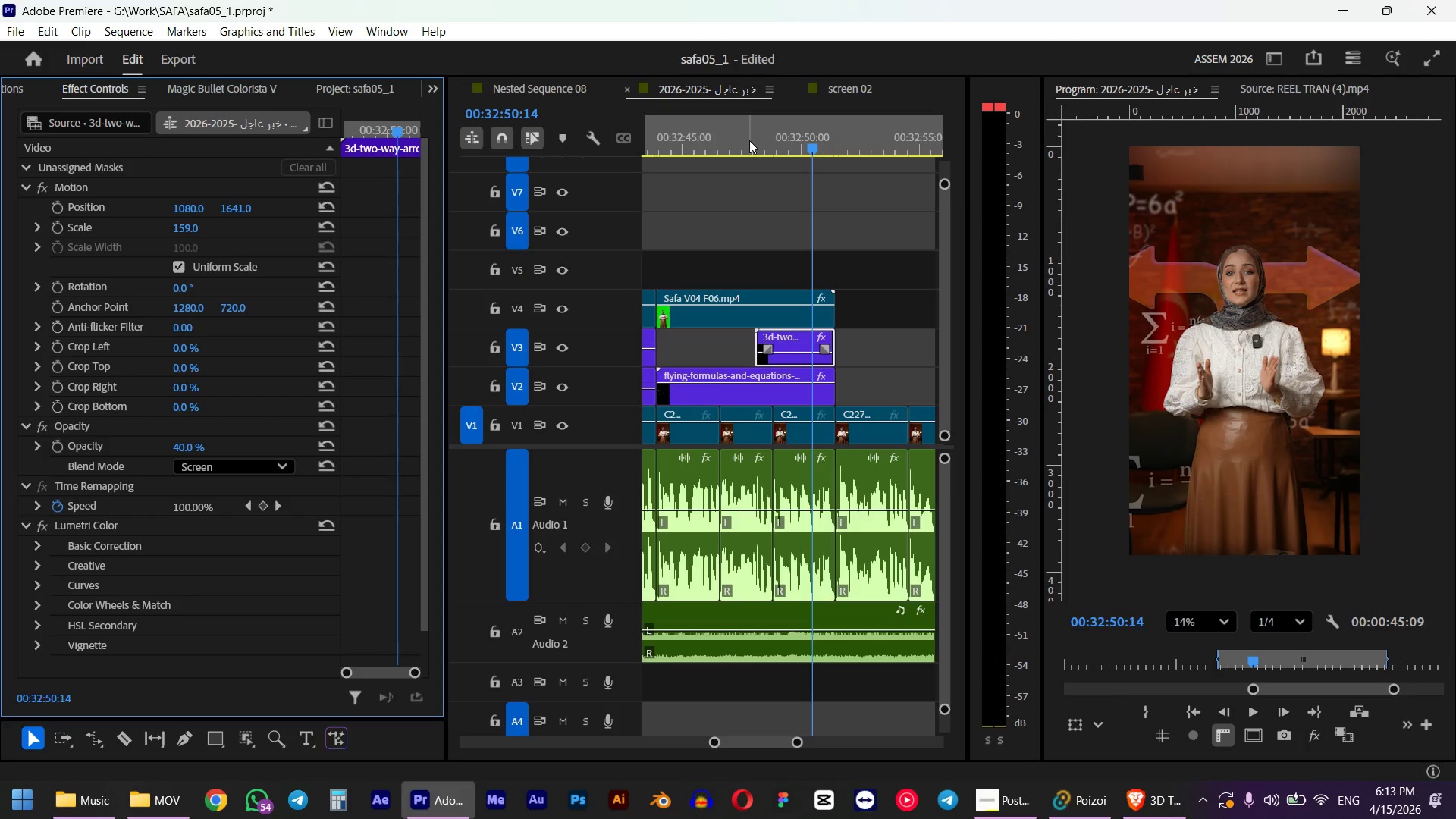 
left_click([750, 140])
 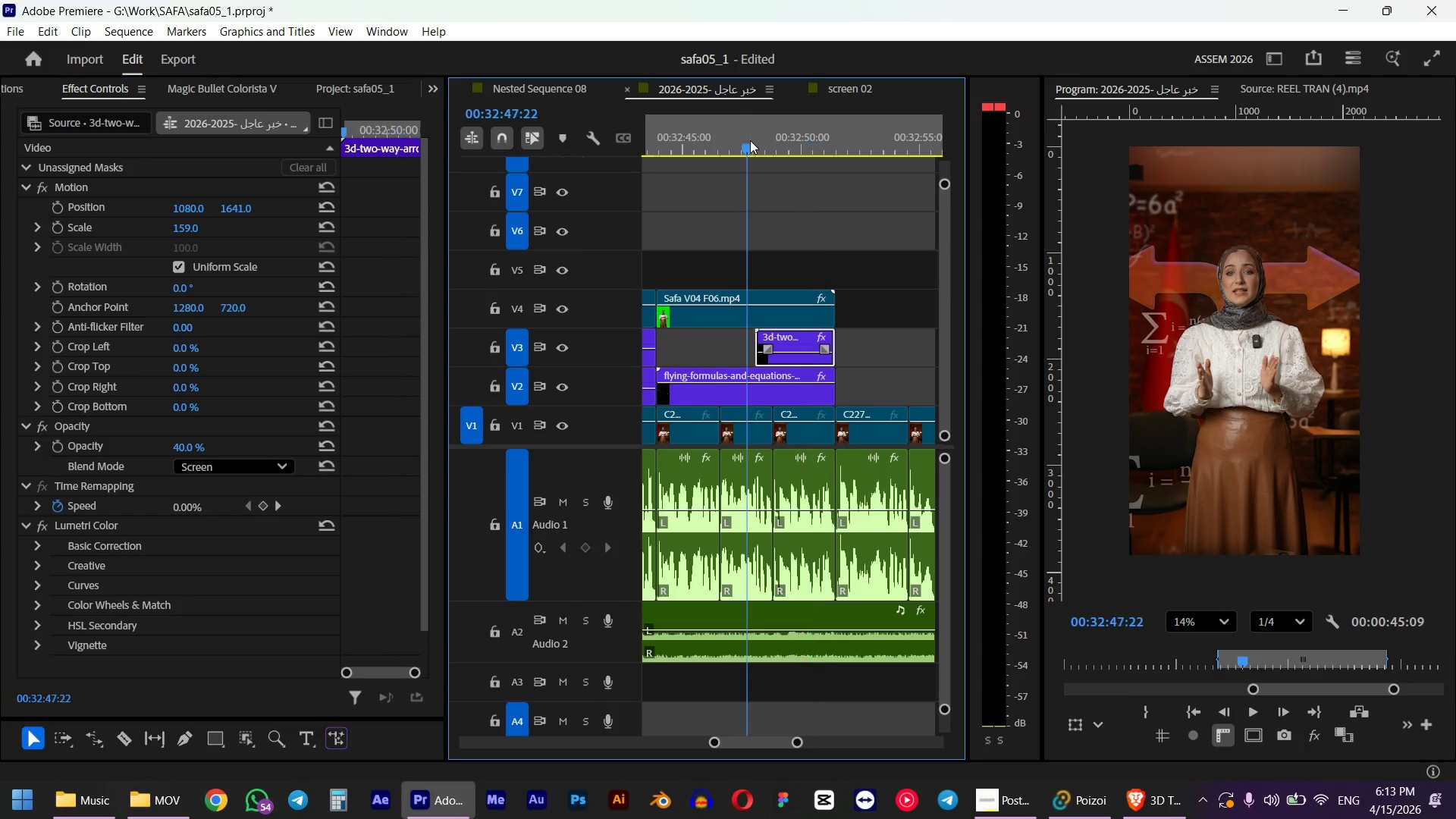 
key(Space)
 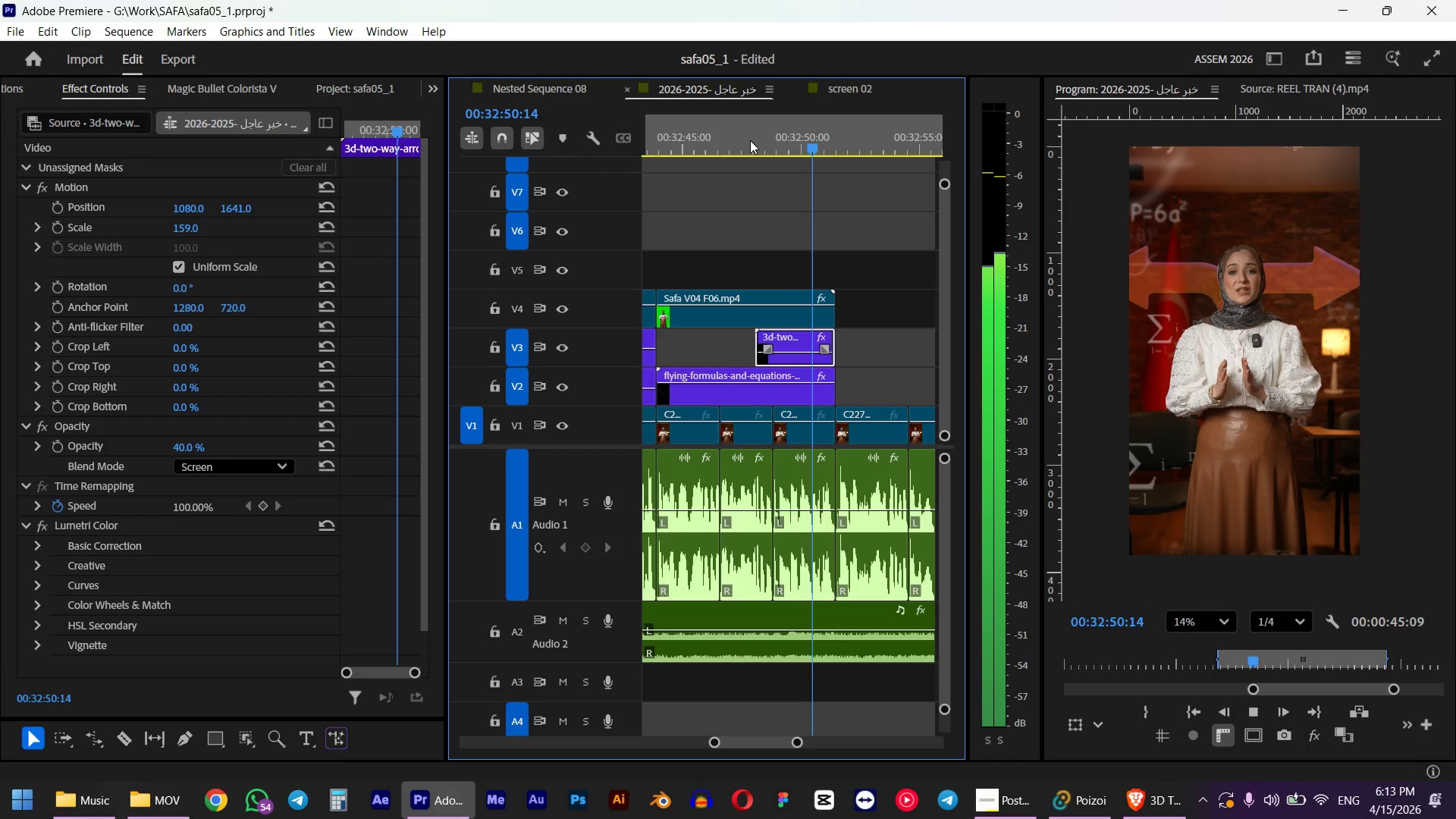 
wait(5.58)
 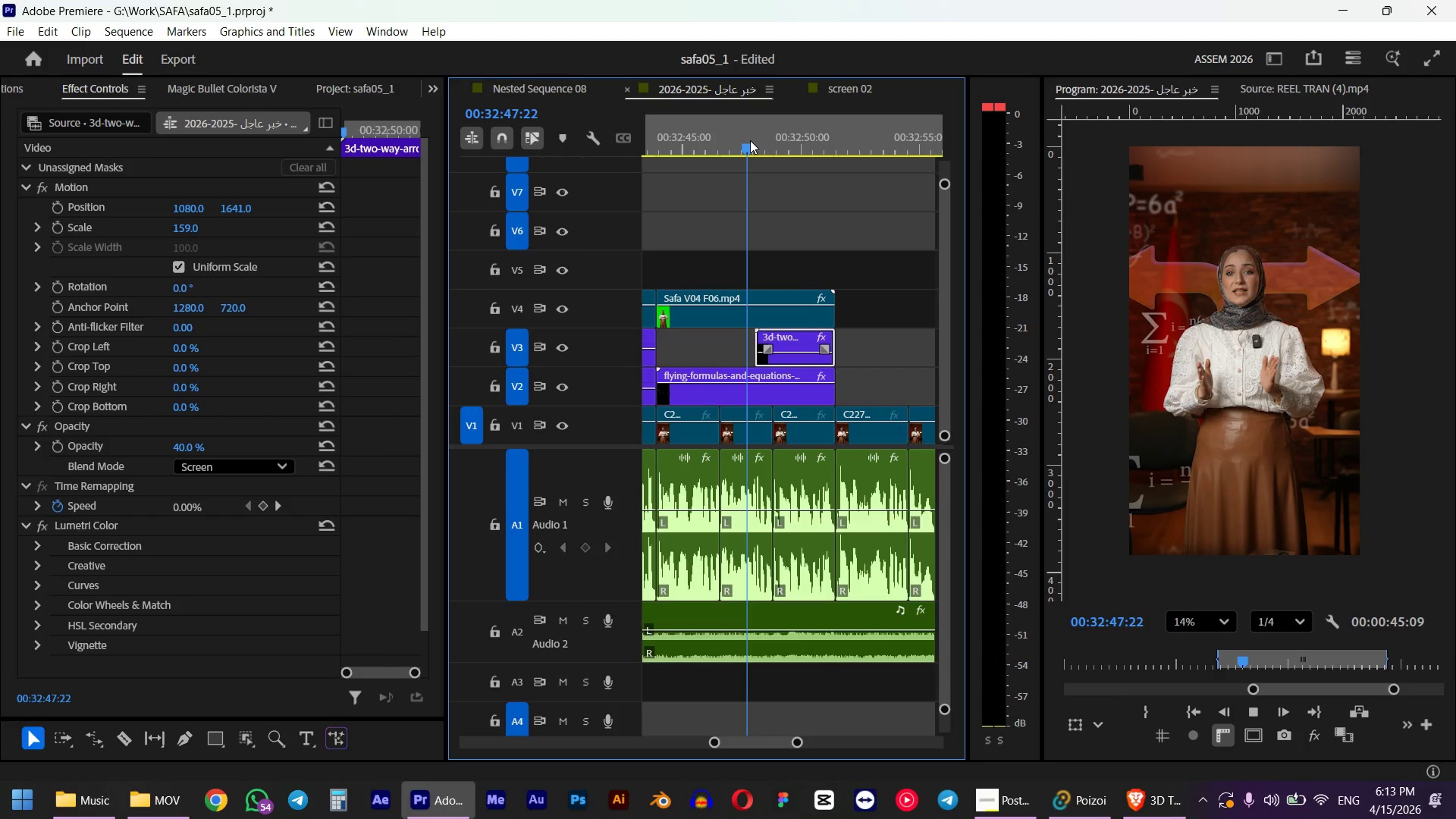 
key(Space)
 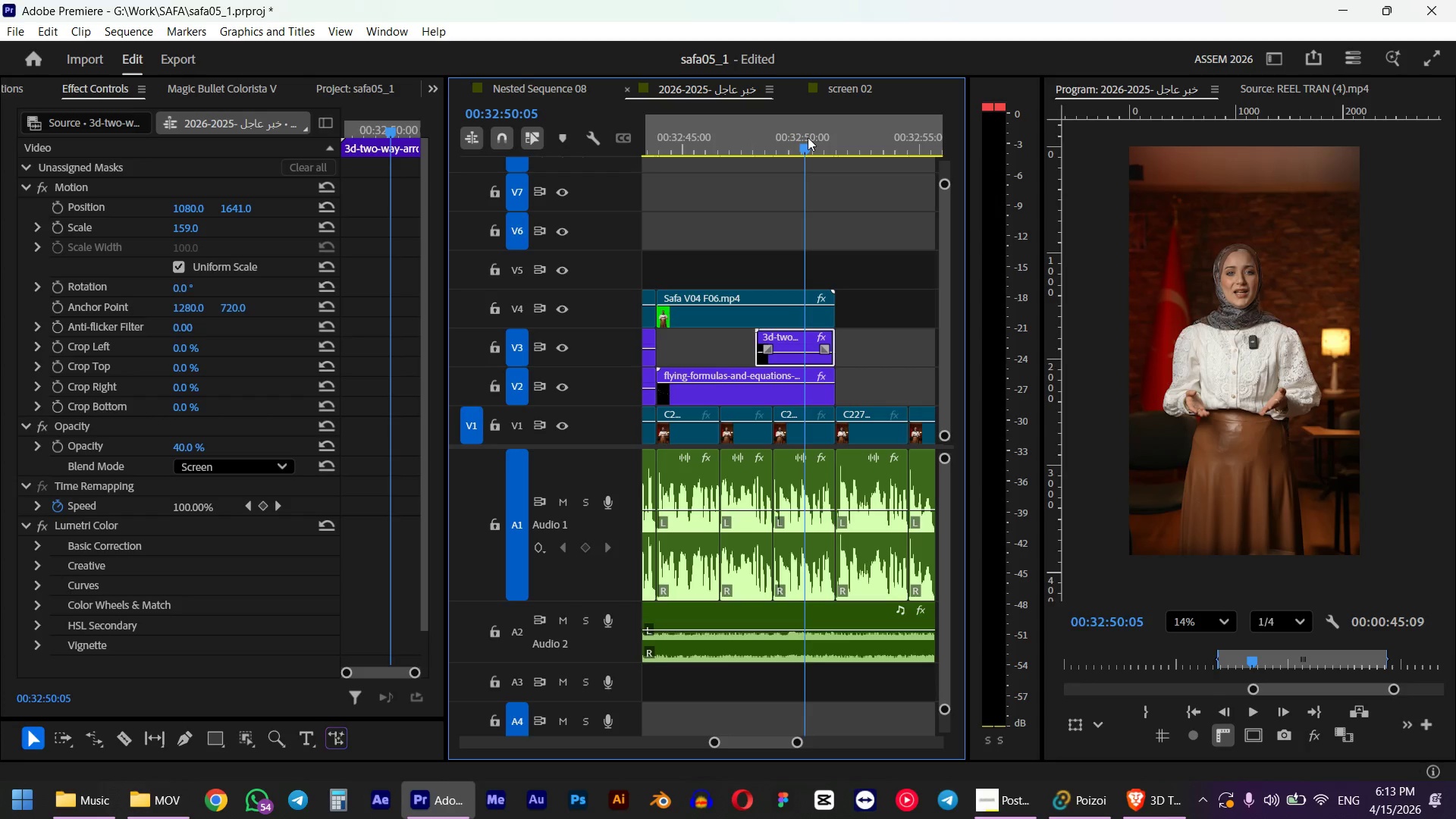 
left_click([187, 227])
 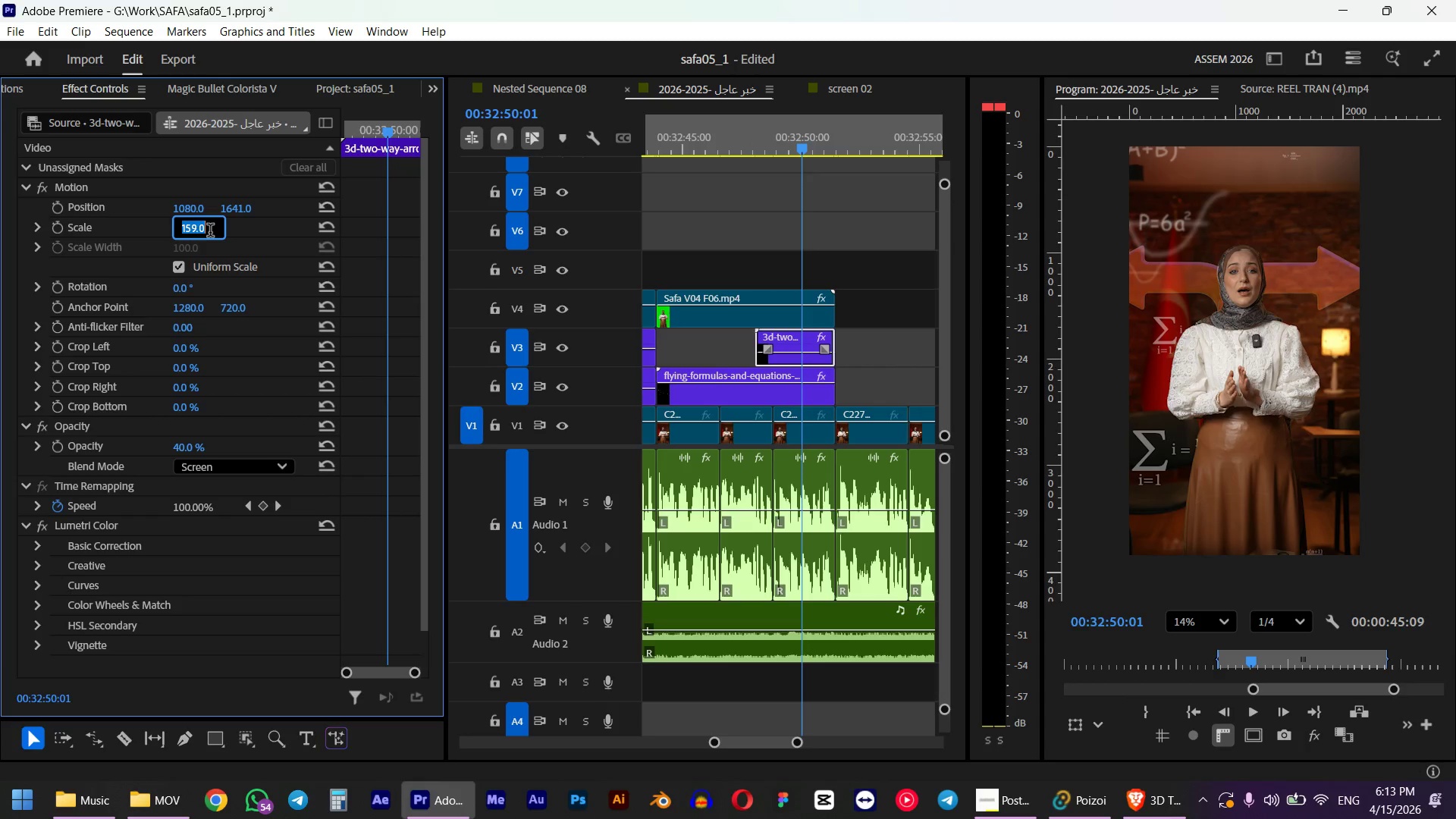 
key(Numpad1)
 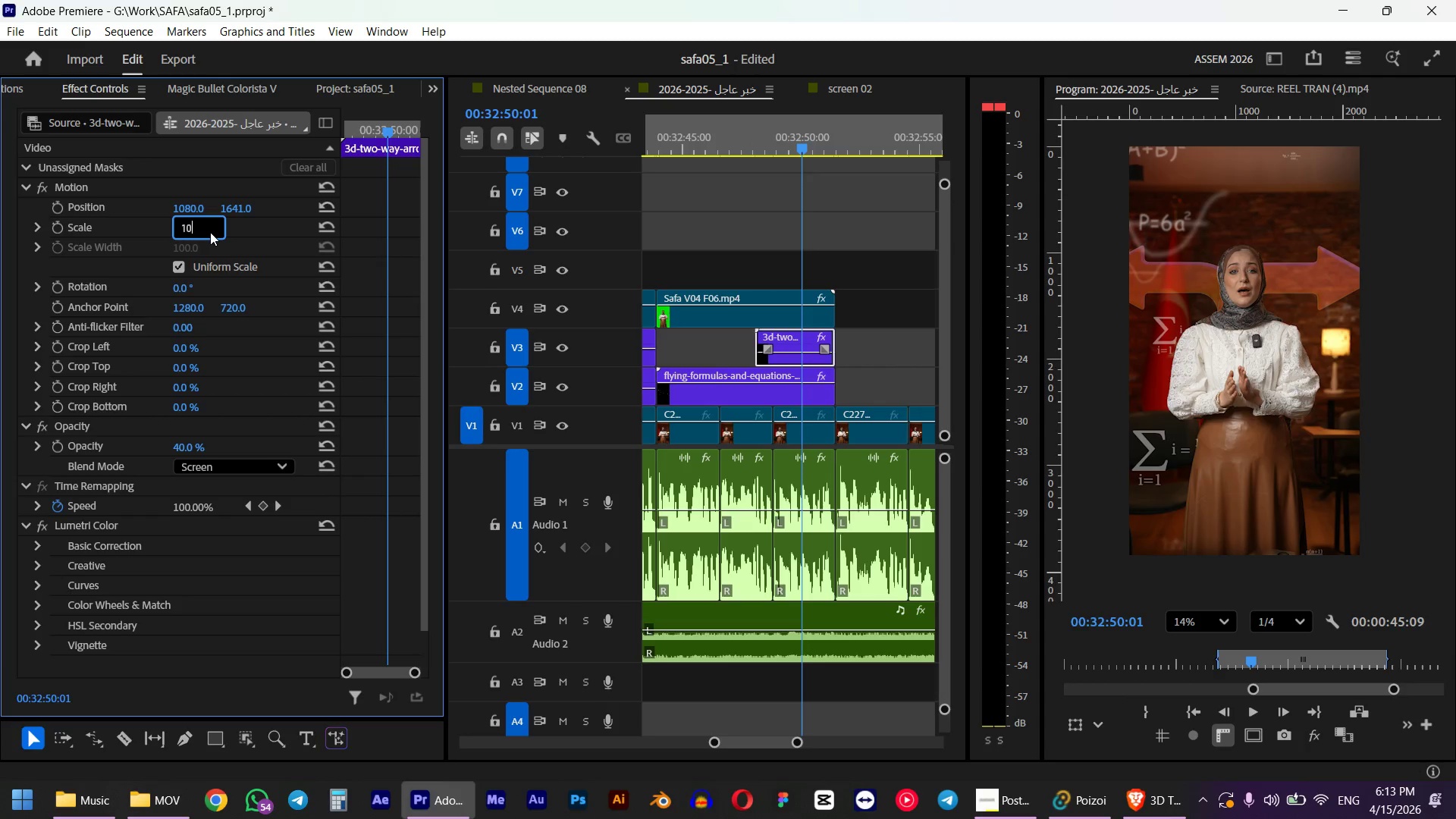 
key(Numpad0)
 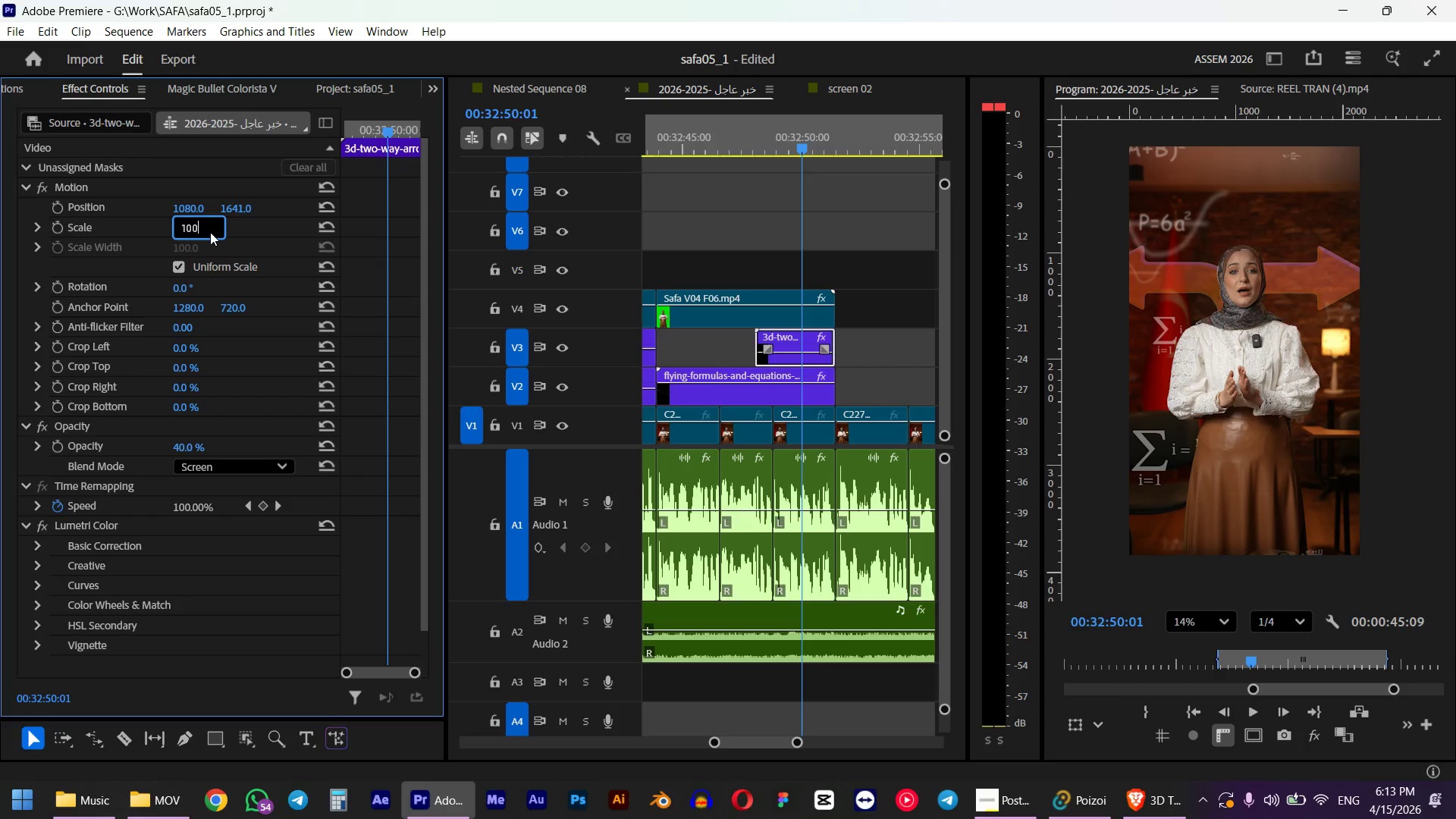 
key(Numpad0)
 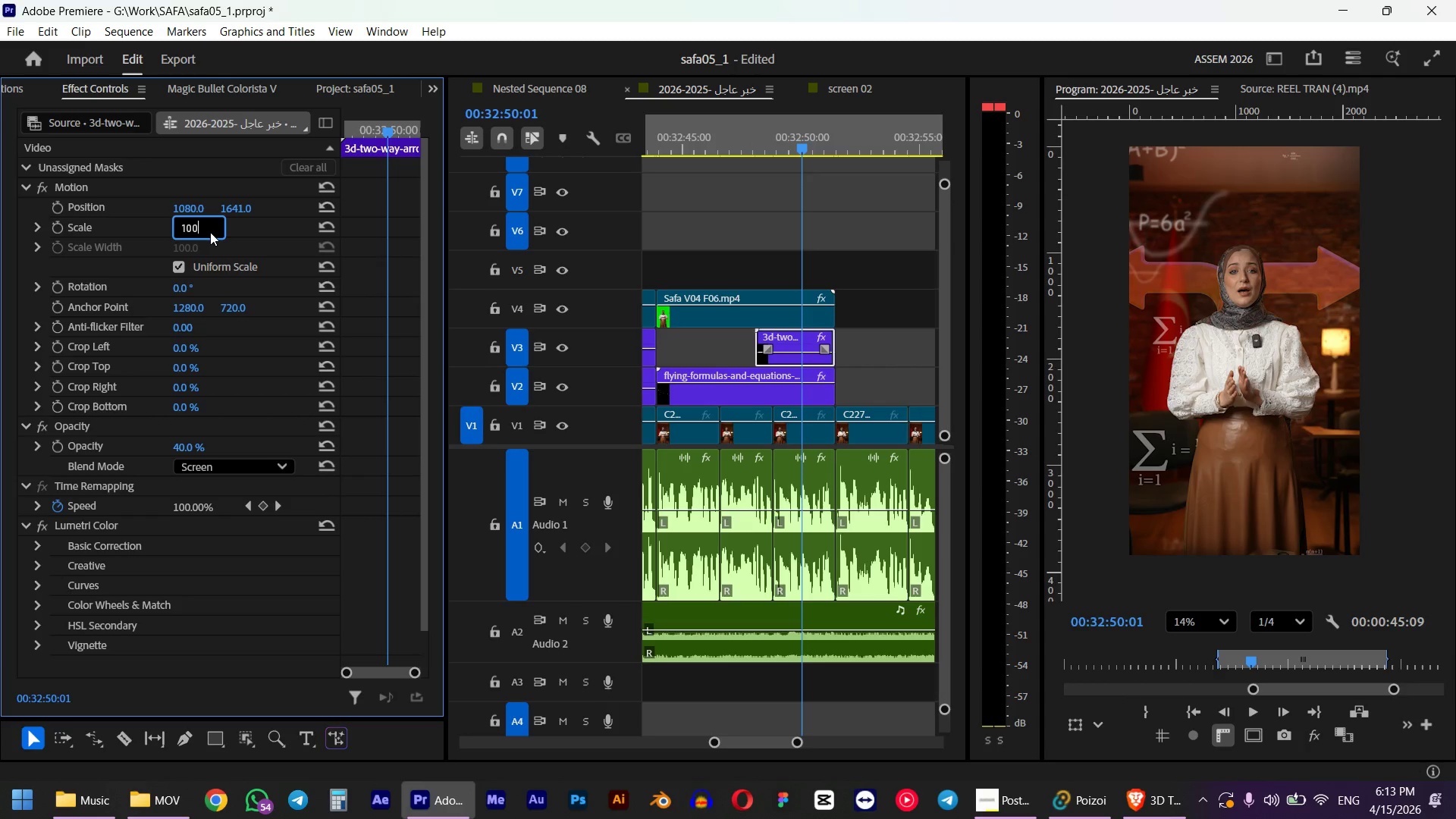 
key(NumpadEnter)
 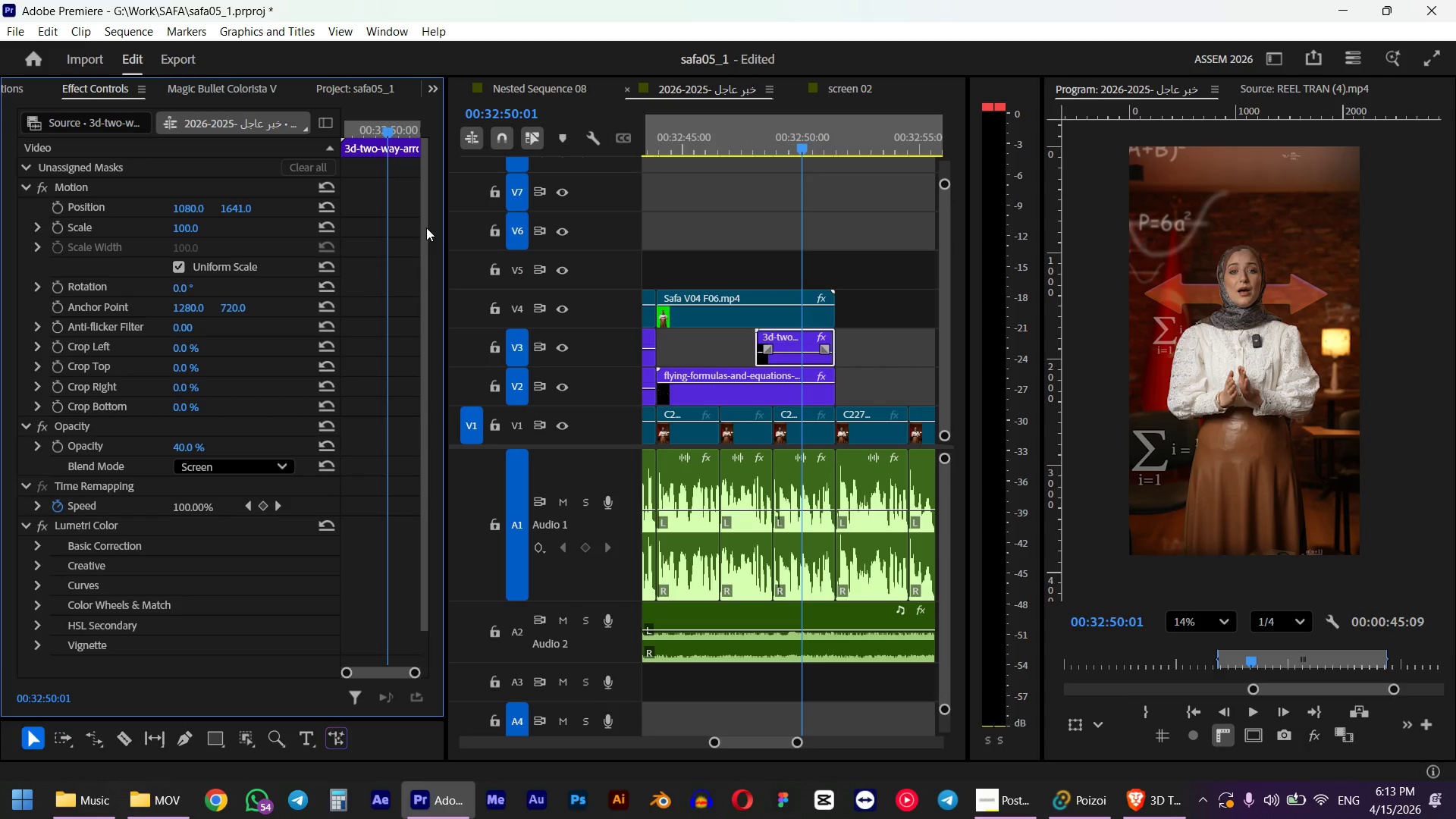 
left_click([741, 146])
 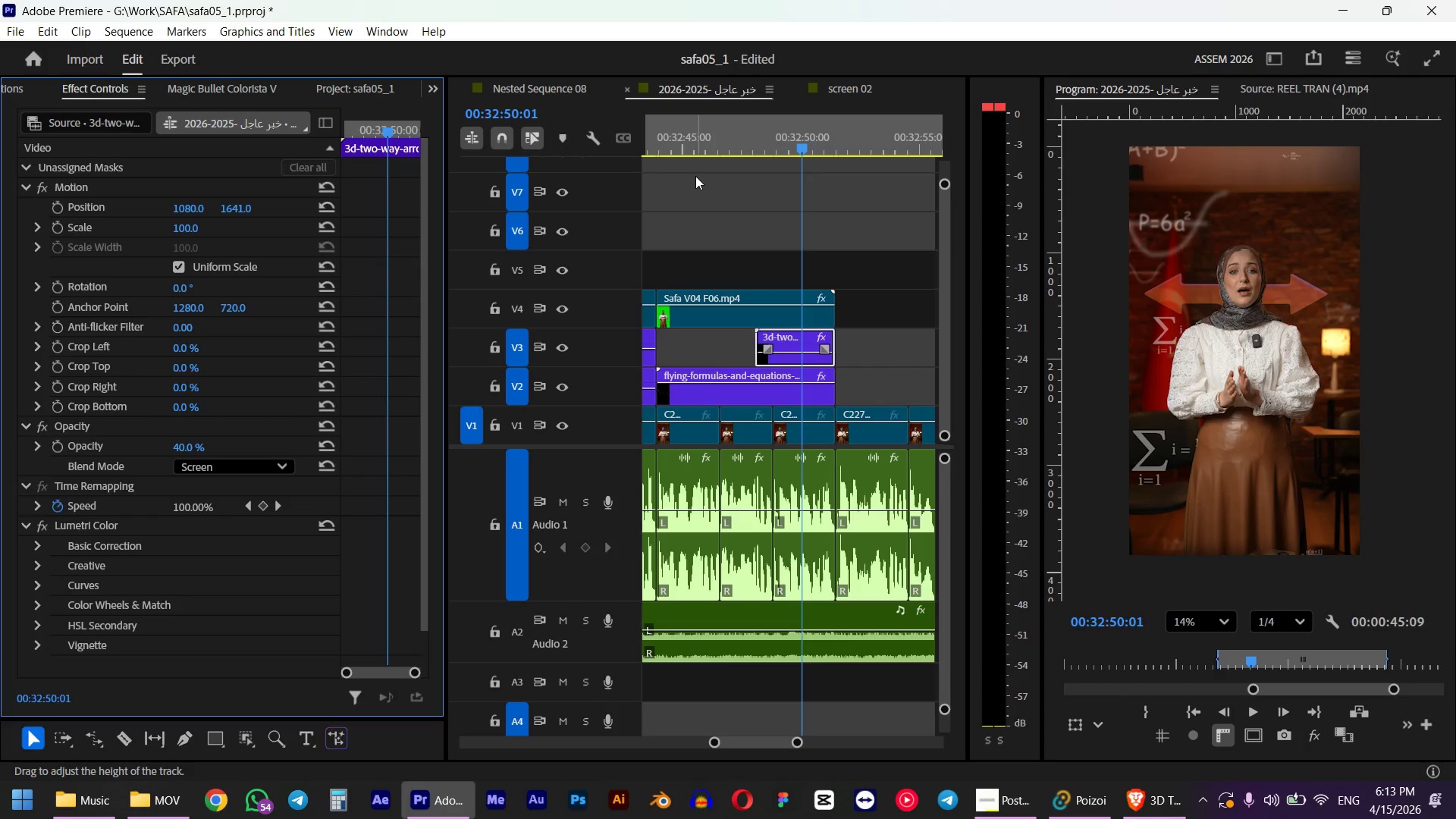 
key(Space)
 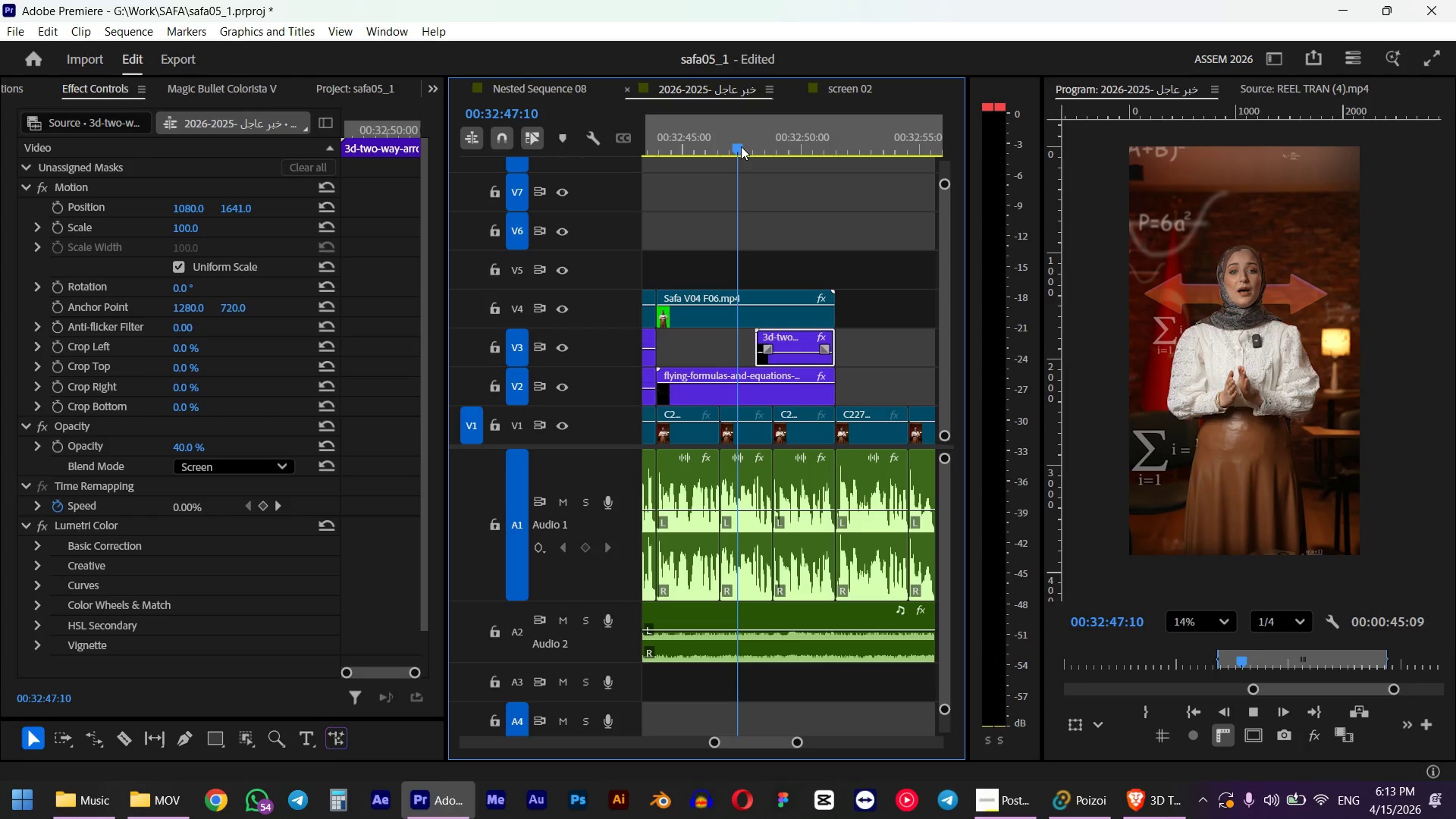 
key(Space)
 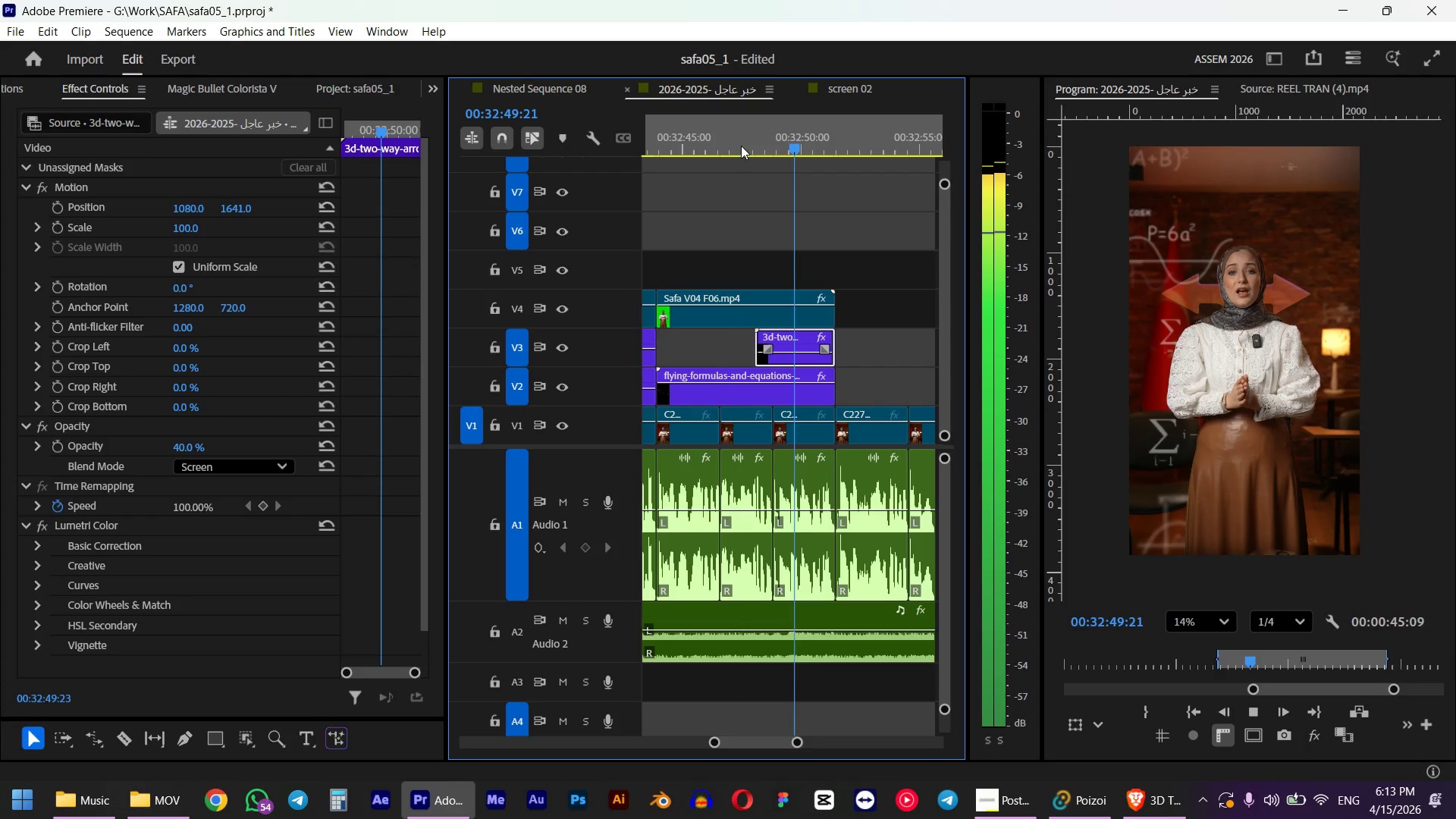 
key(Control+Z)
 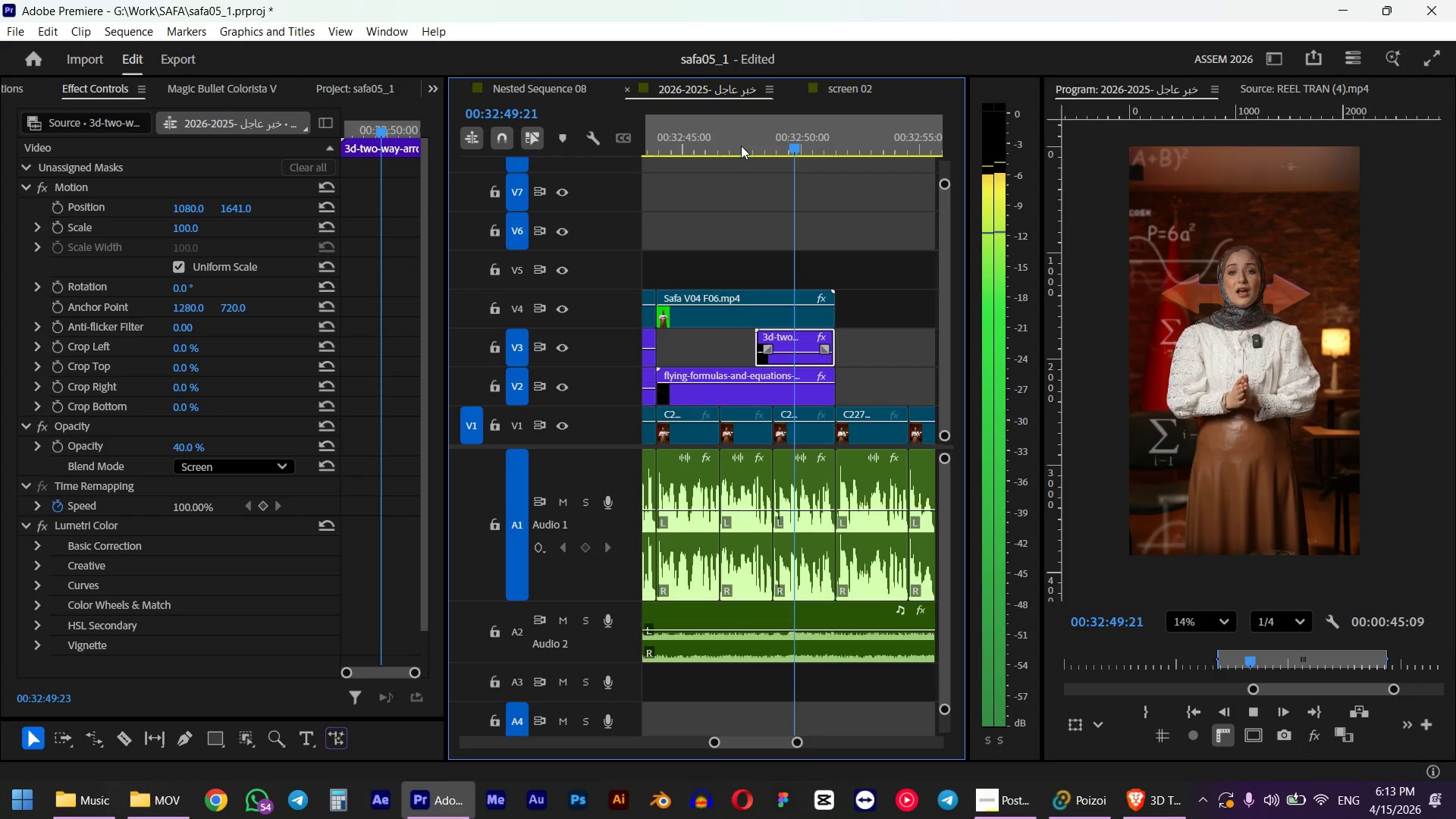 
key(Control+Z)
 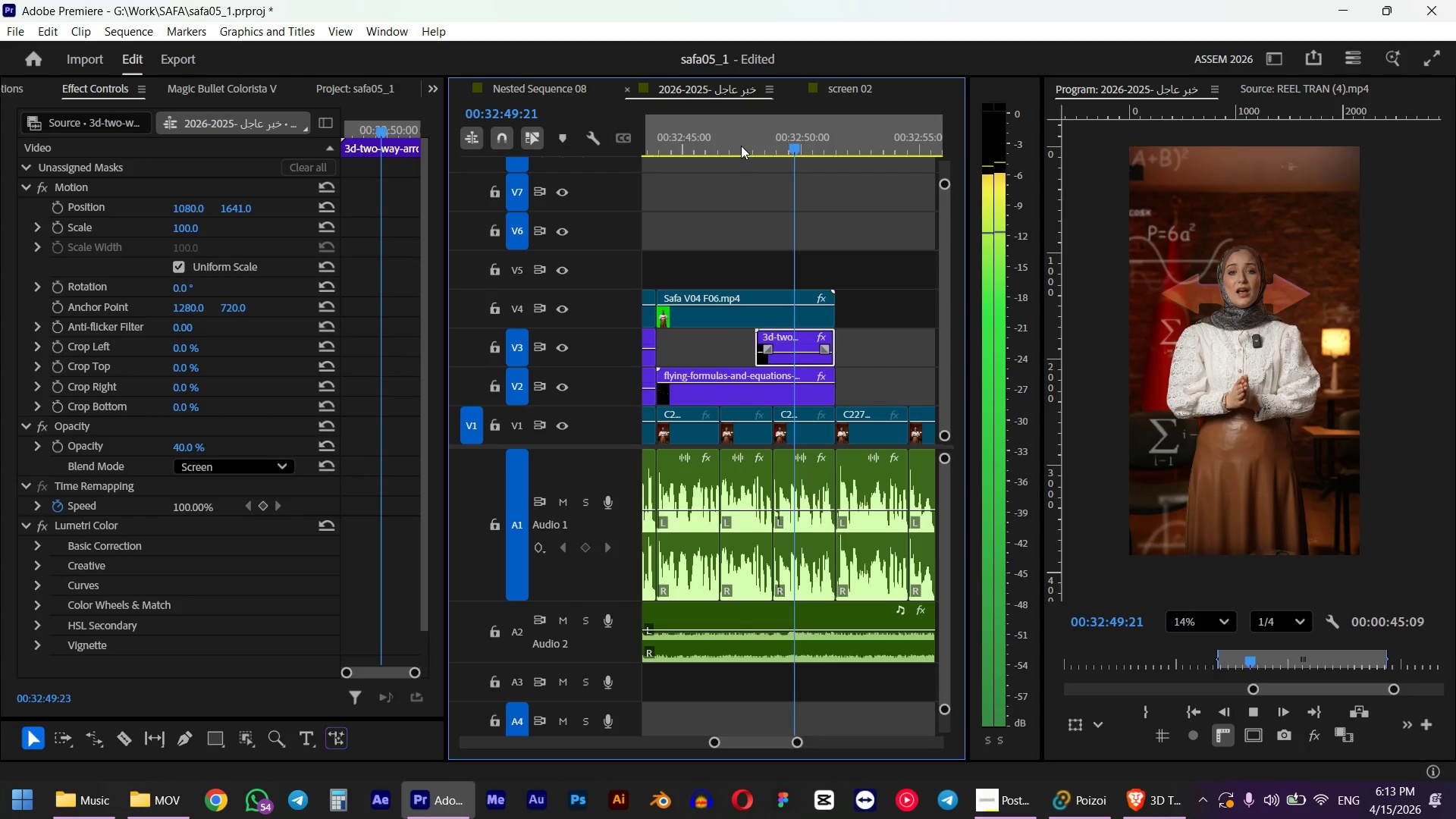 
key(Control+Z)
 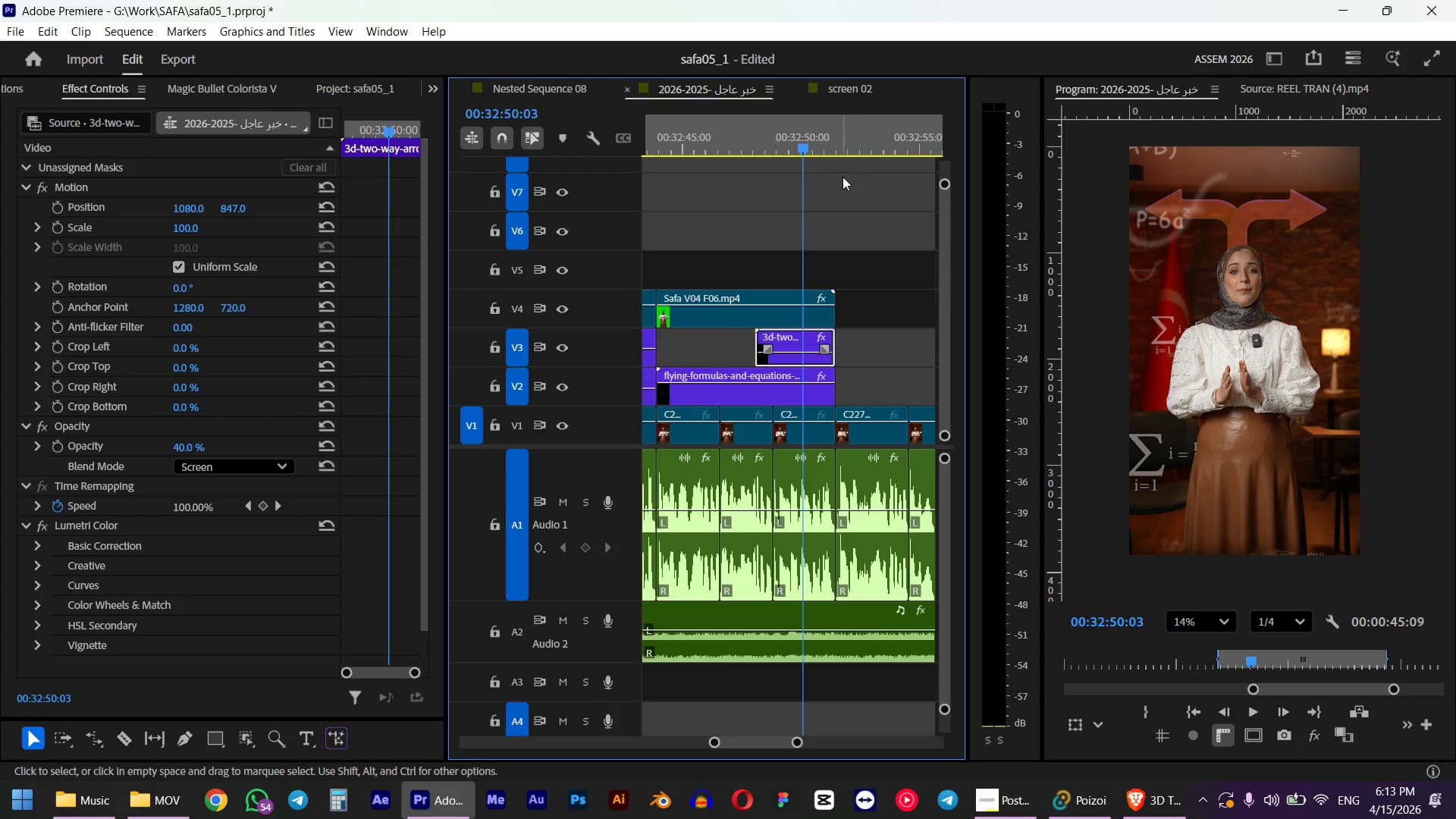 
wait(5.06)
 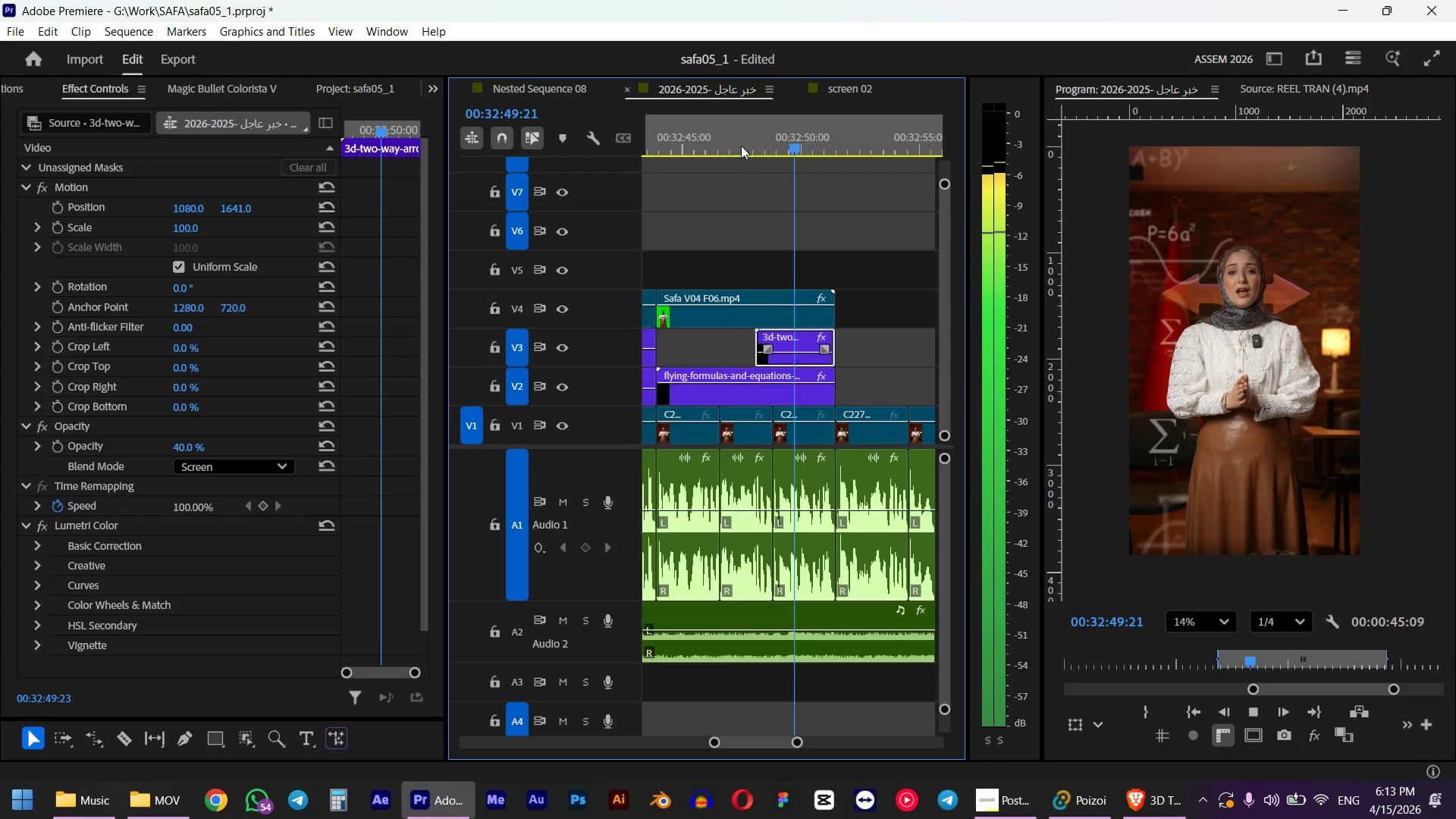 
left_click_drag(start_coordinate=[241, 202], to_coordinate=[75, 240])
 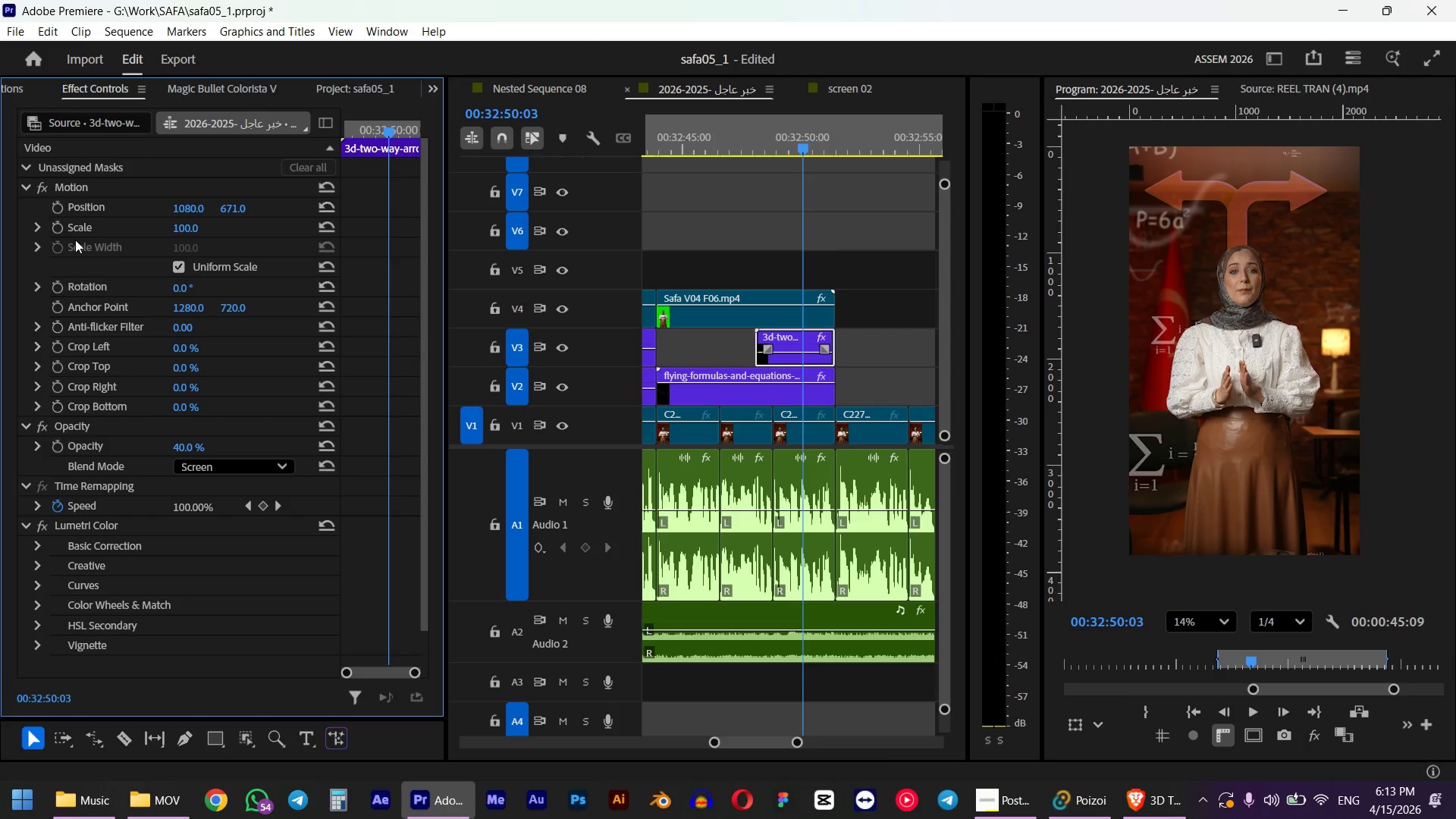 
left_click([747, 137])
 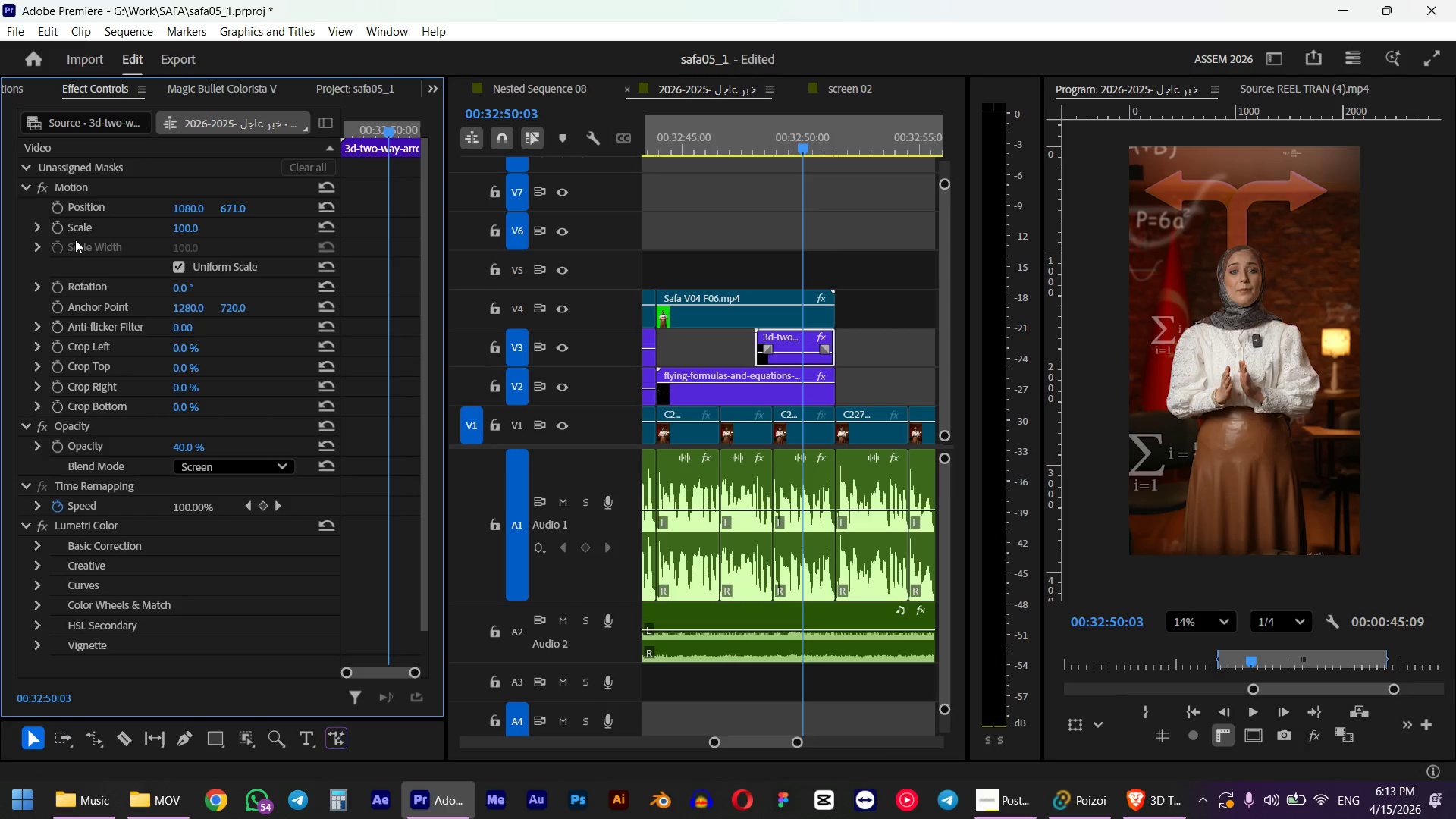 
key(Space)
 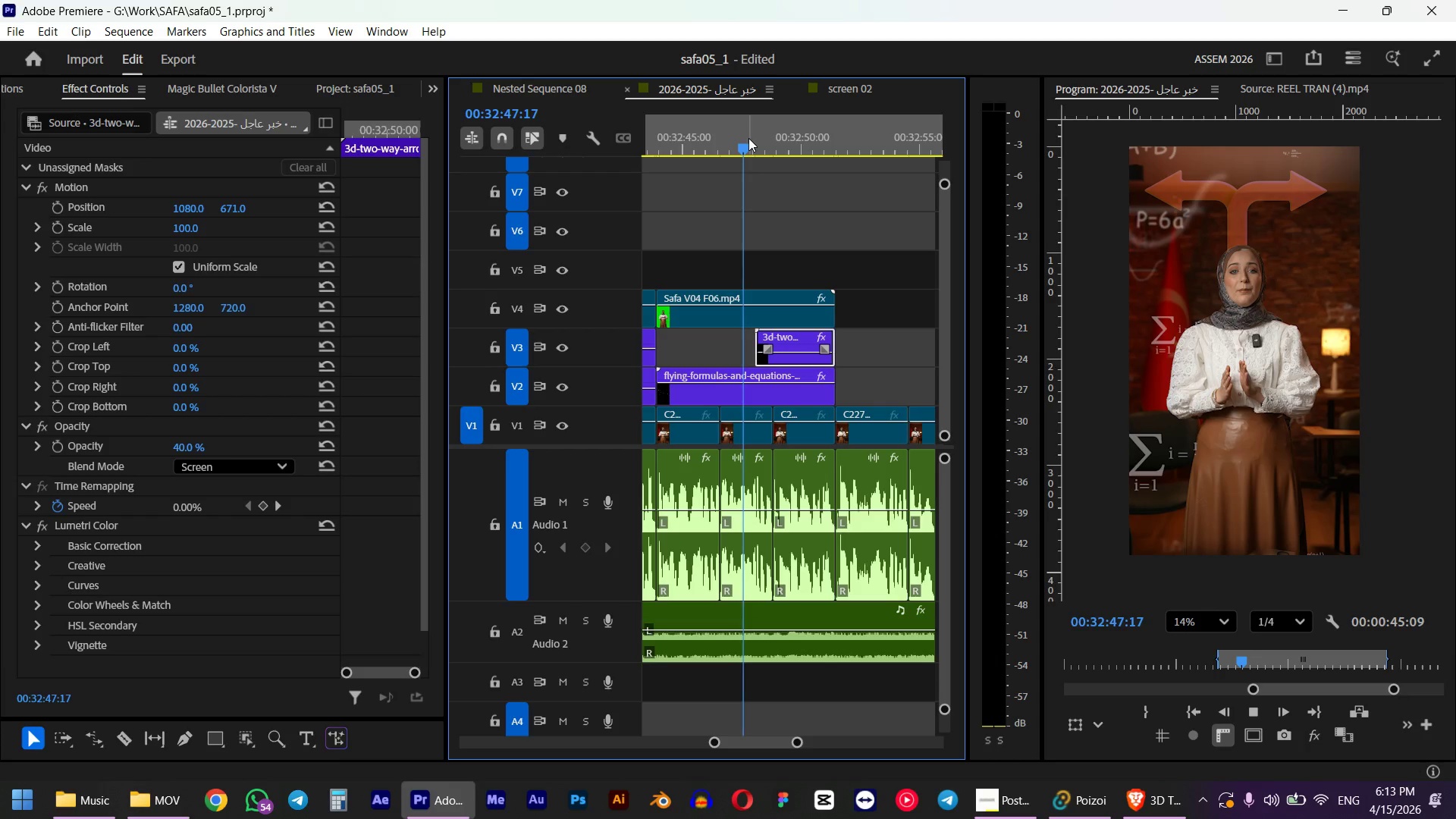 
wait(7.22)
 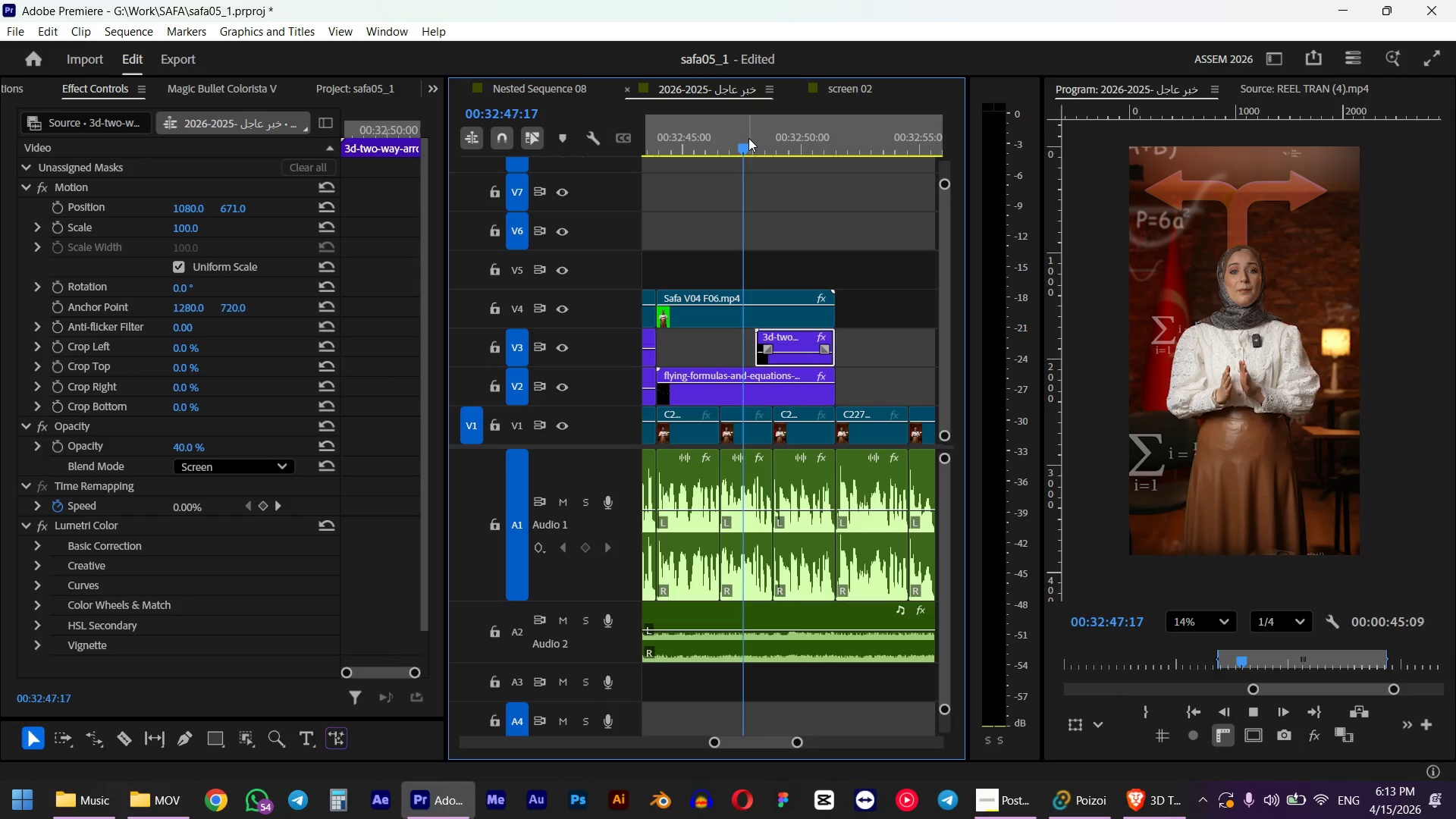 
key(Space)
 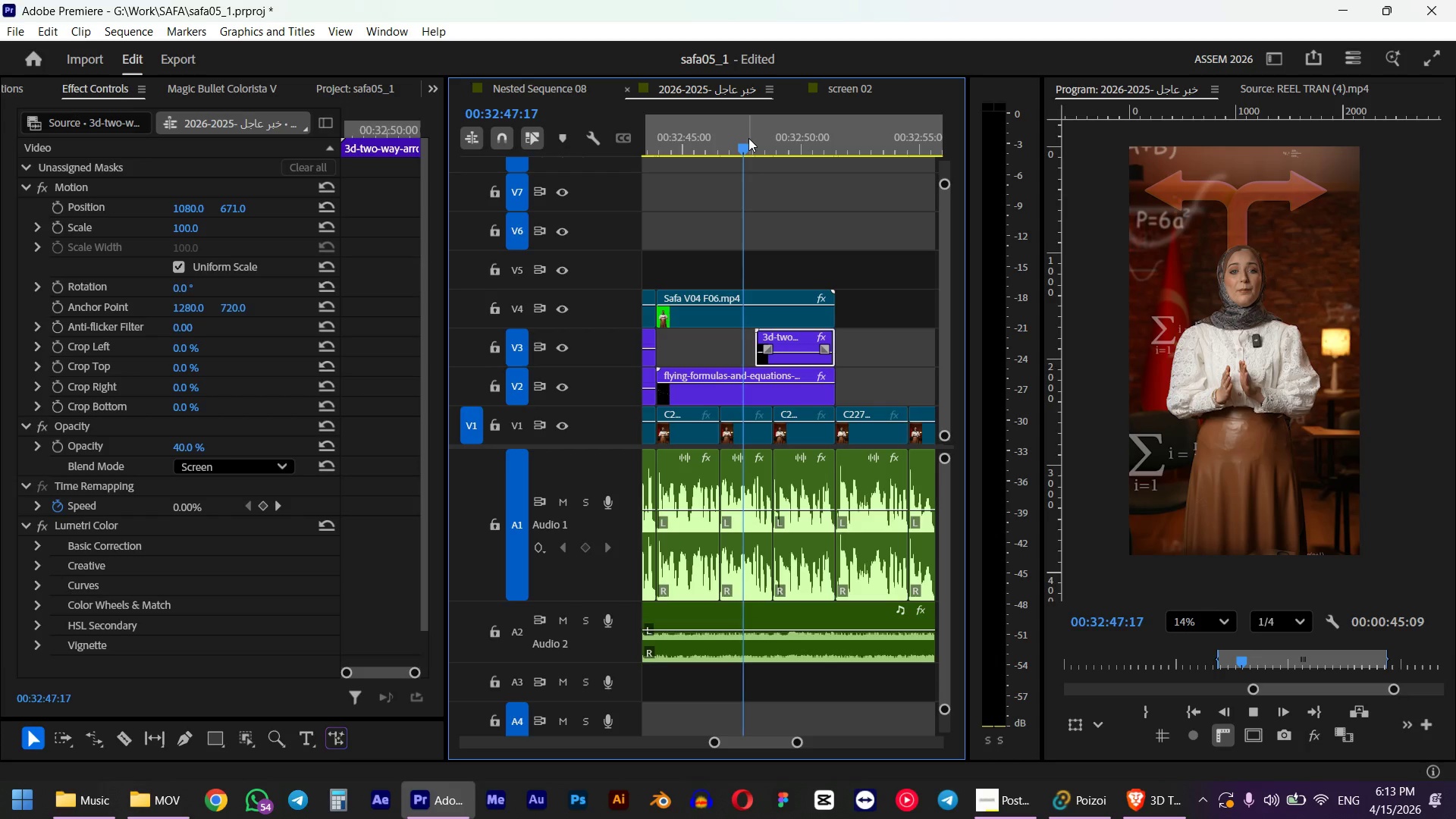 
left_click_drag(start_coordinate=[742, 148], to_coordinate=[825, 123])
 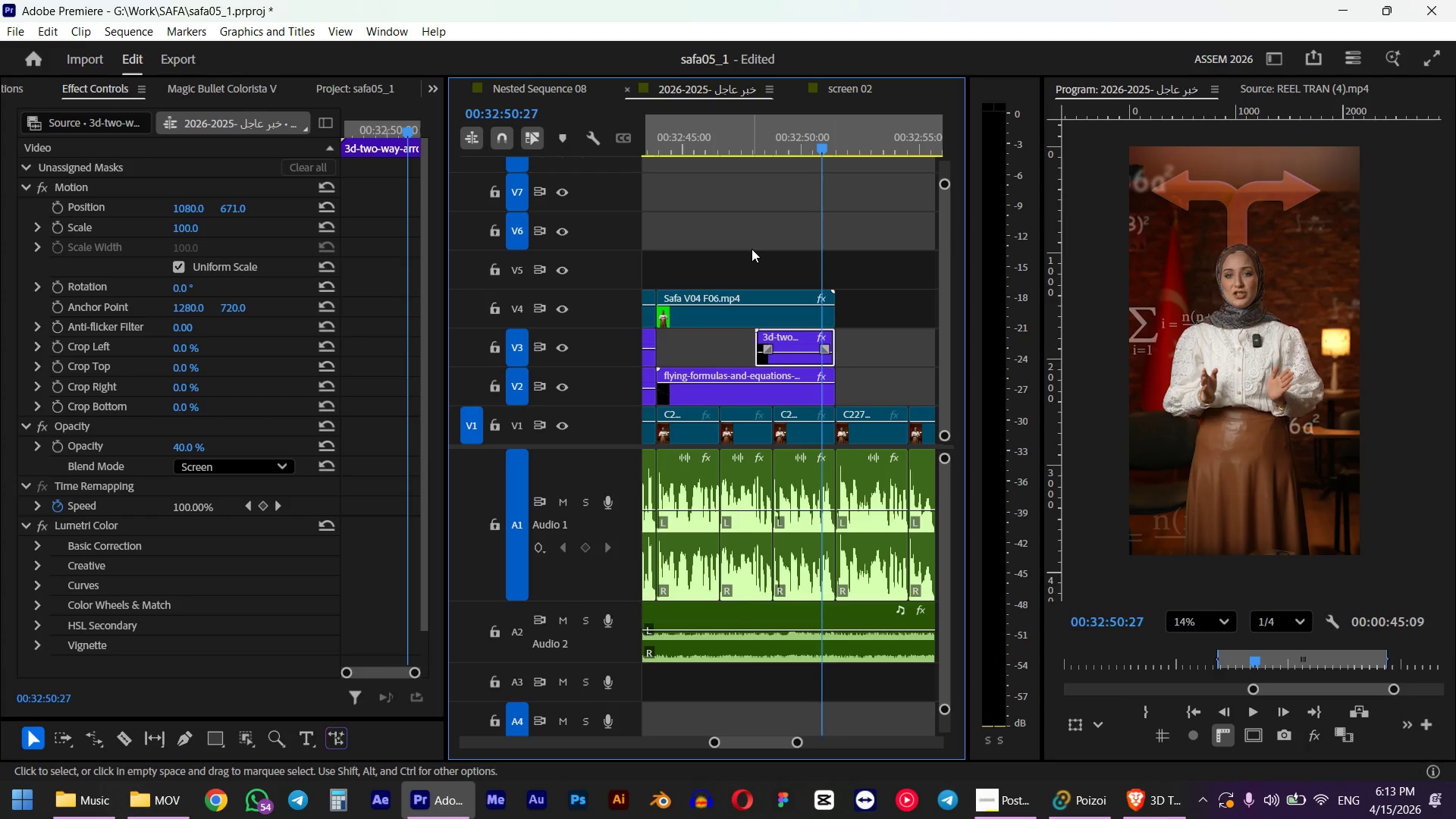 
key(Space)
 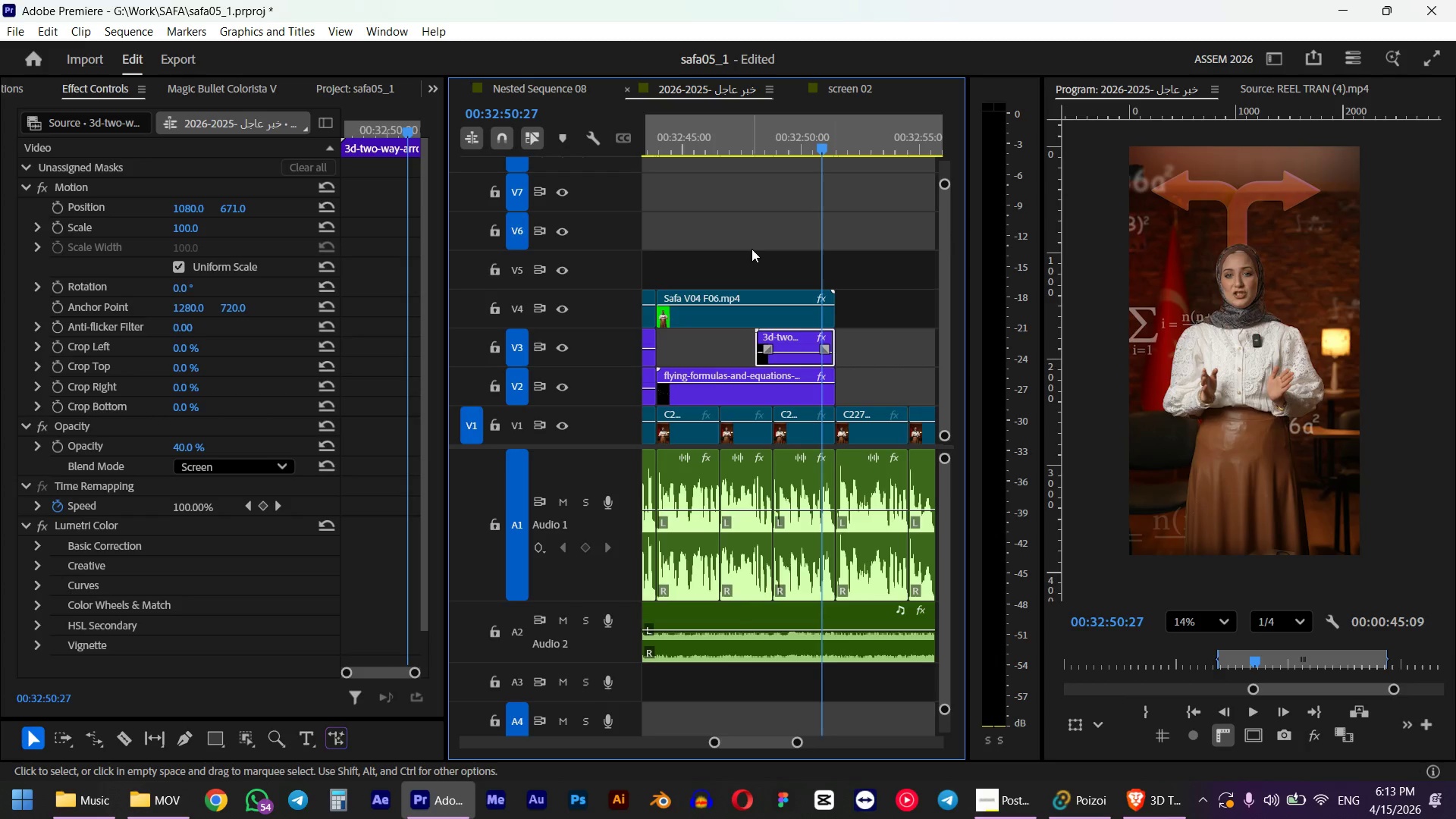 
hold_key(key=AltLeft, duration=0.42)
 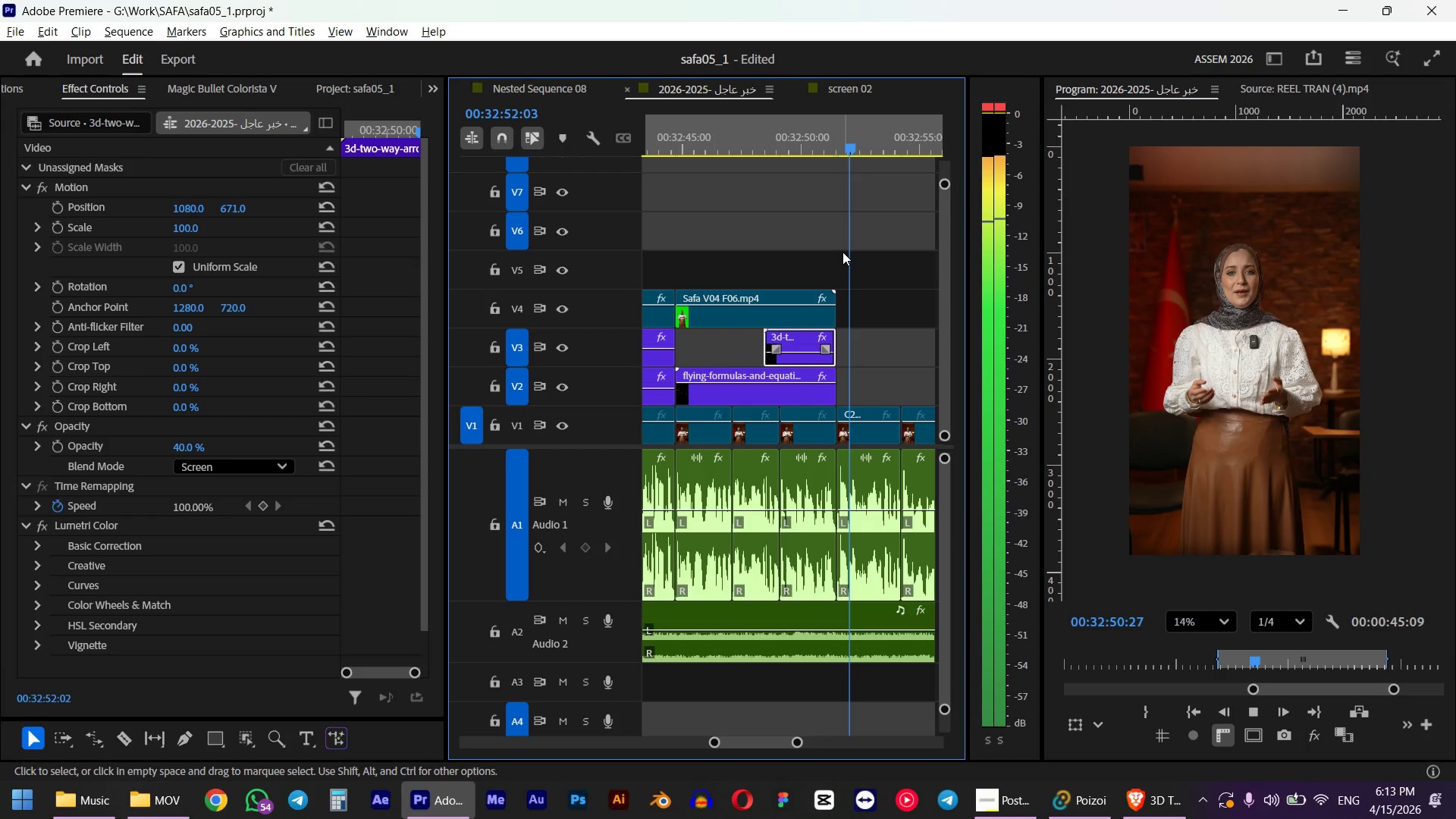 
key(Space)
 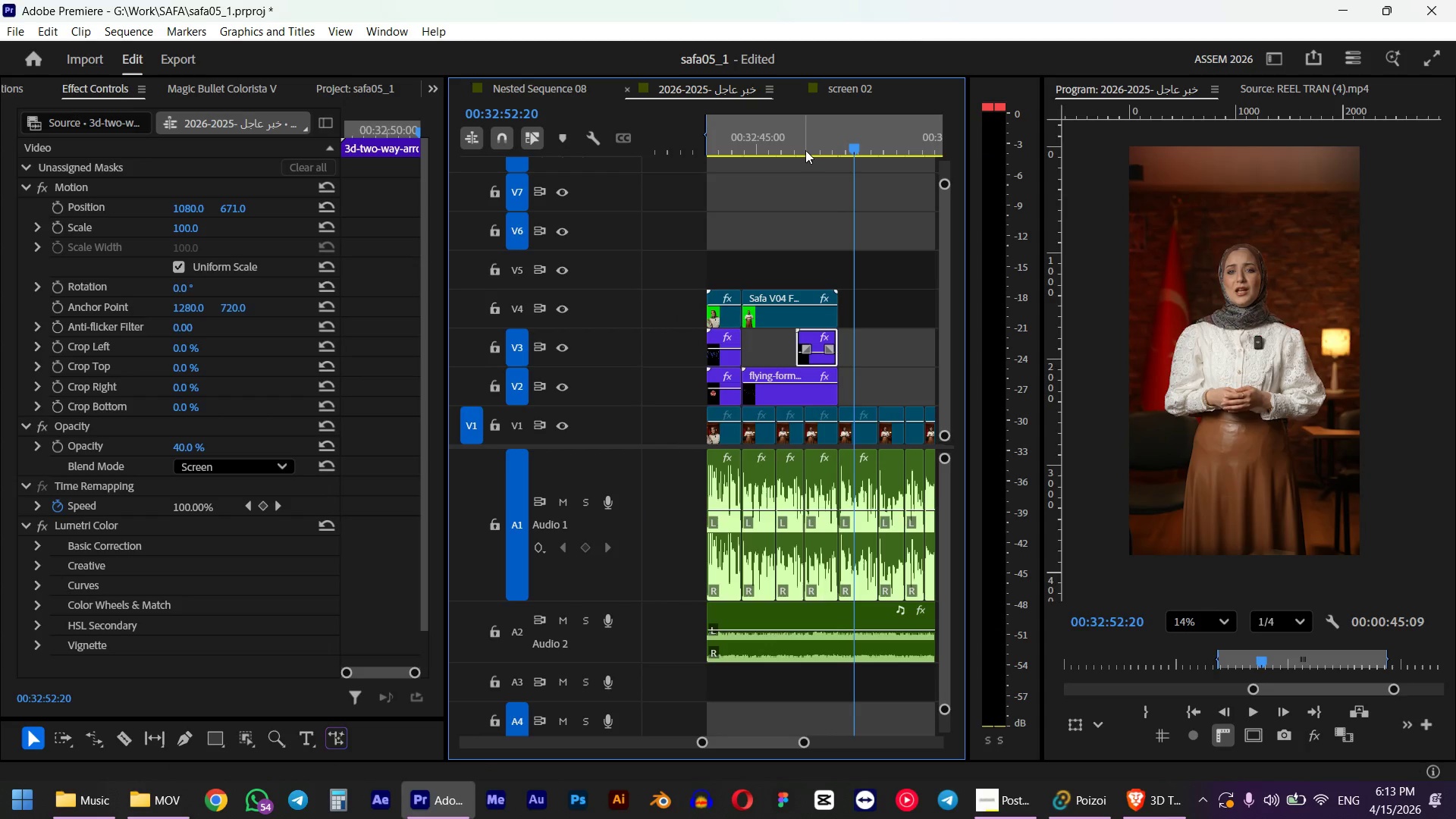 
scroll: coordinate [843, 252], scroll_direction: down, amount: 5.0
 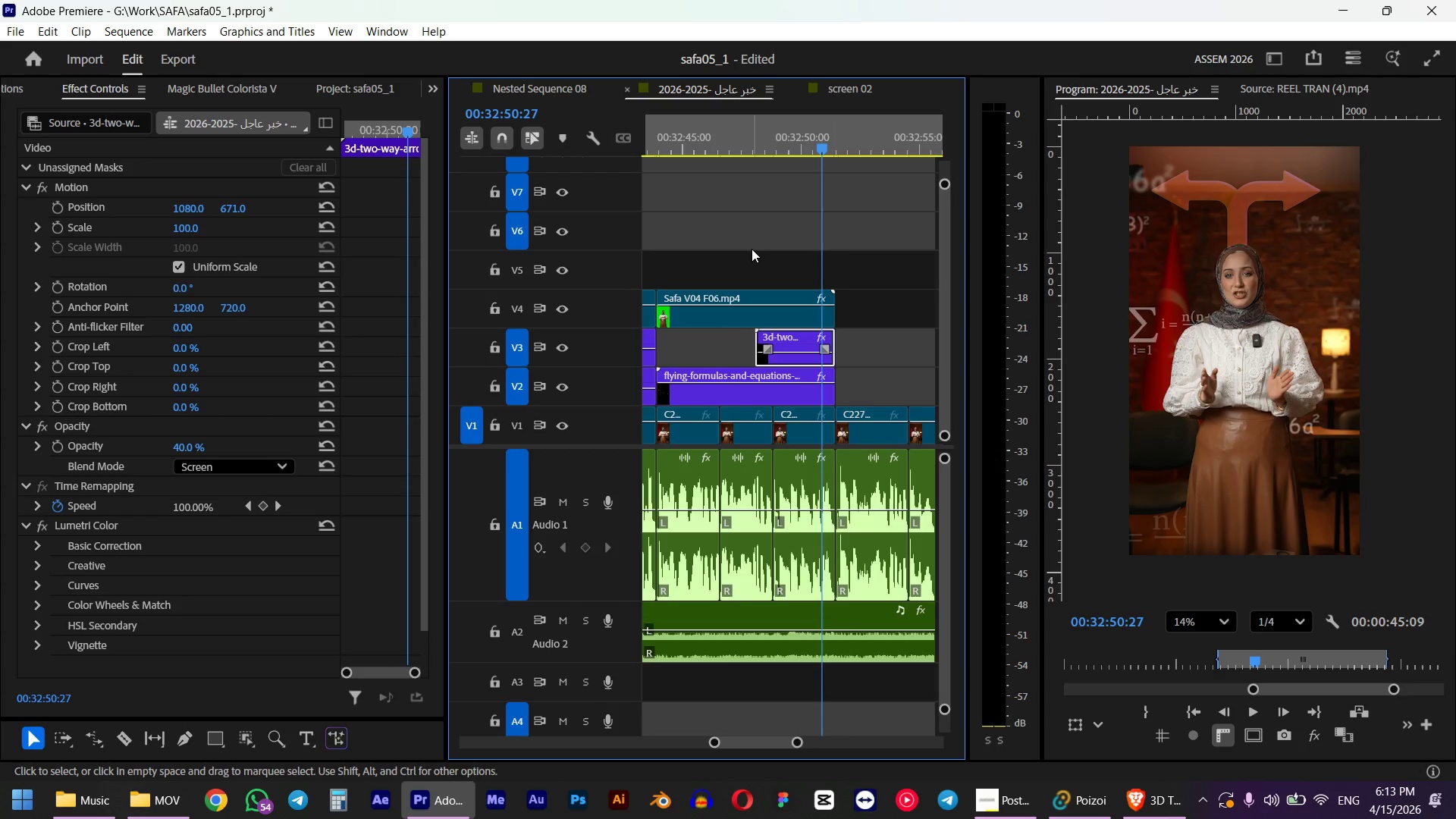 
left_click_drag(start_coordinate=[804, 149], to_coordinate=[744, 152])
 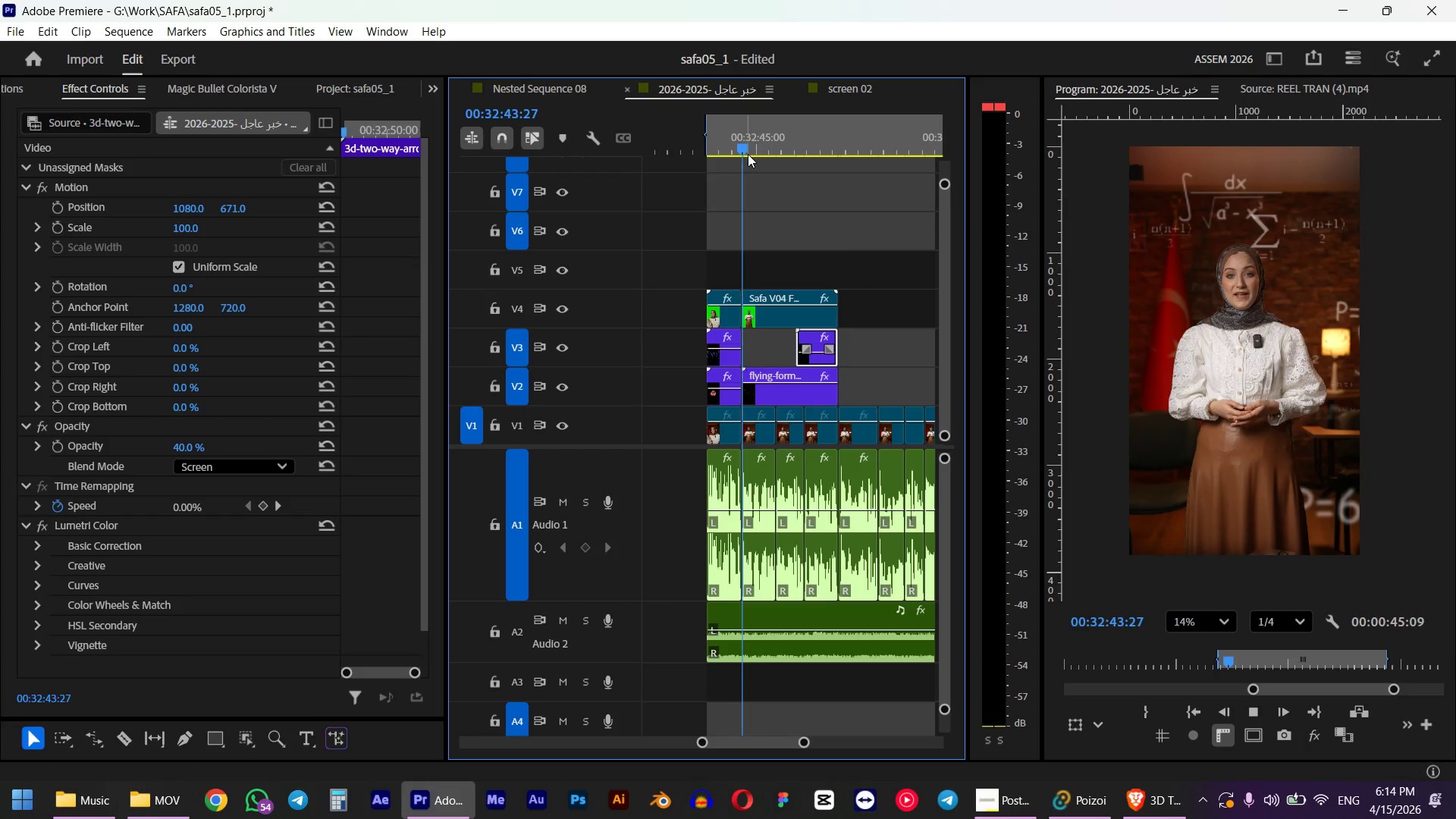 
hold_key(key=ShiftLeft, duration=1.83)
 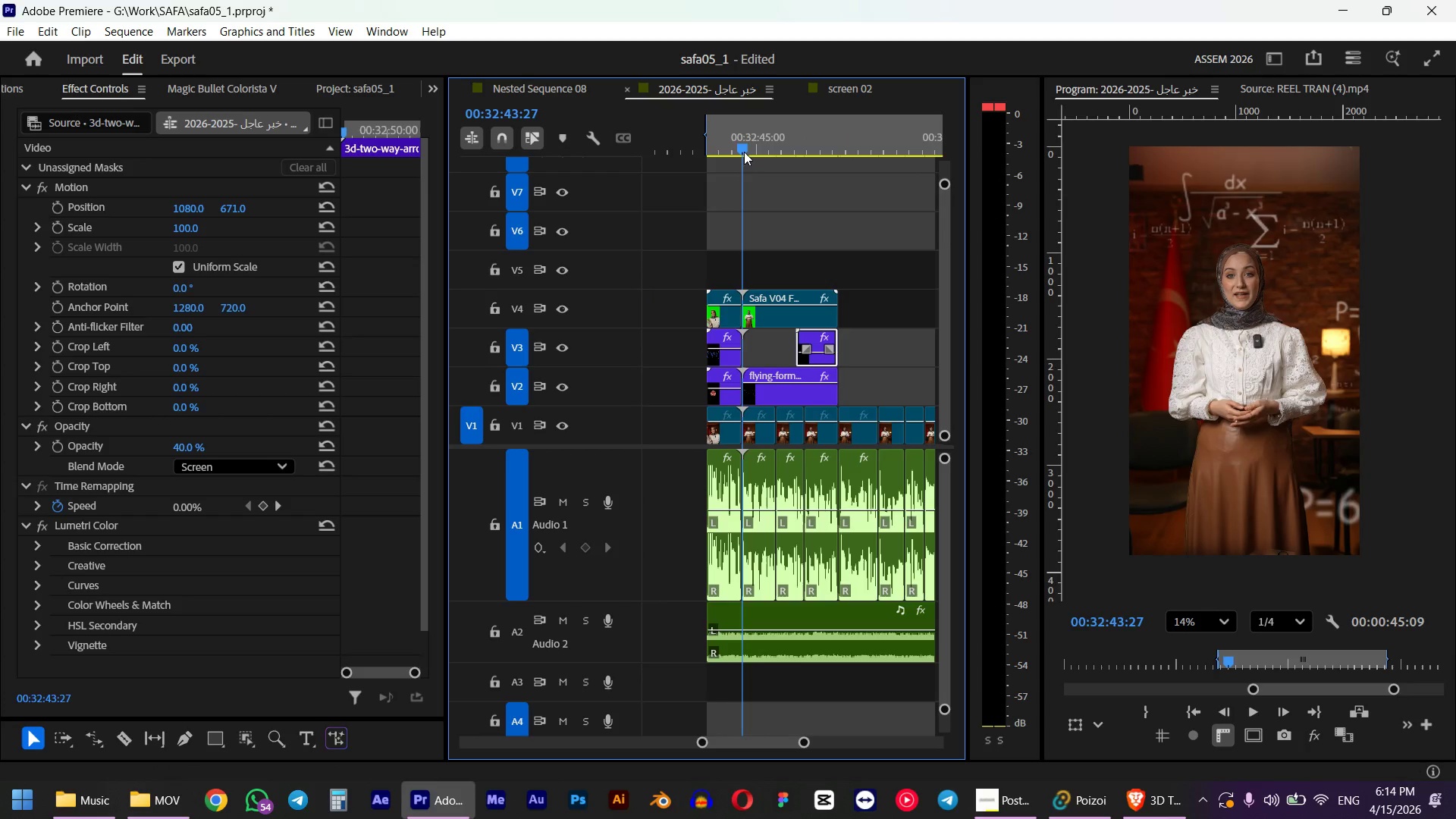 
key(Space)
 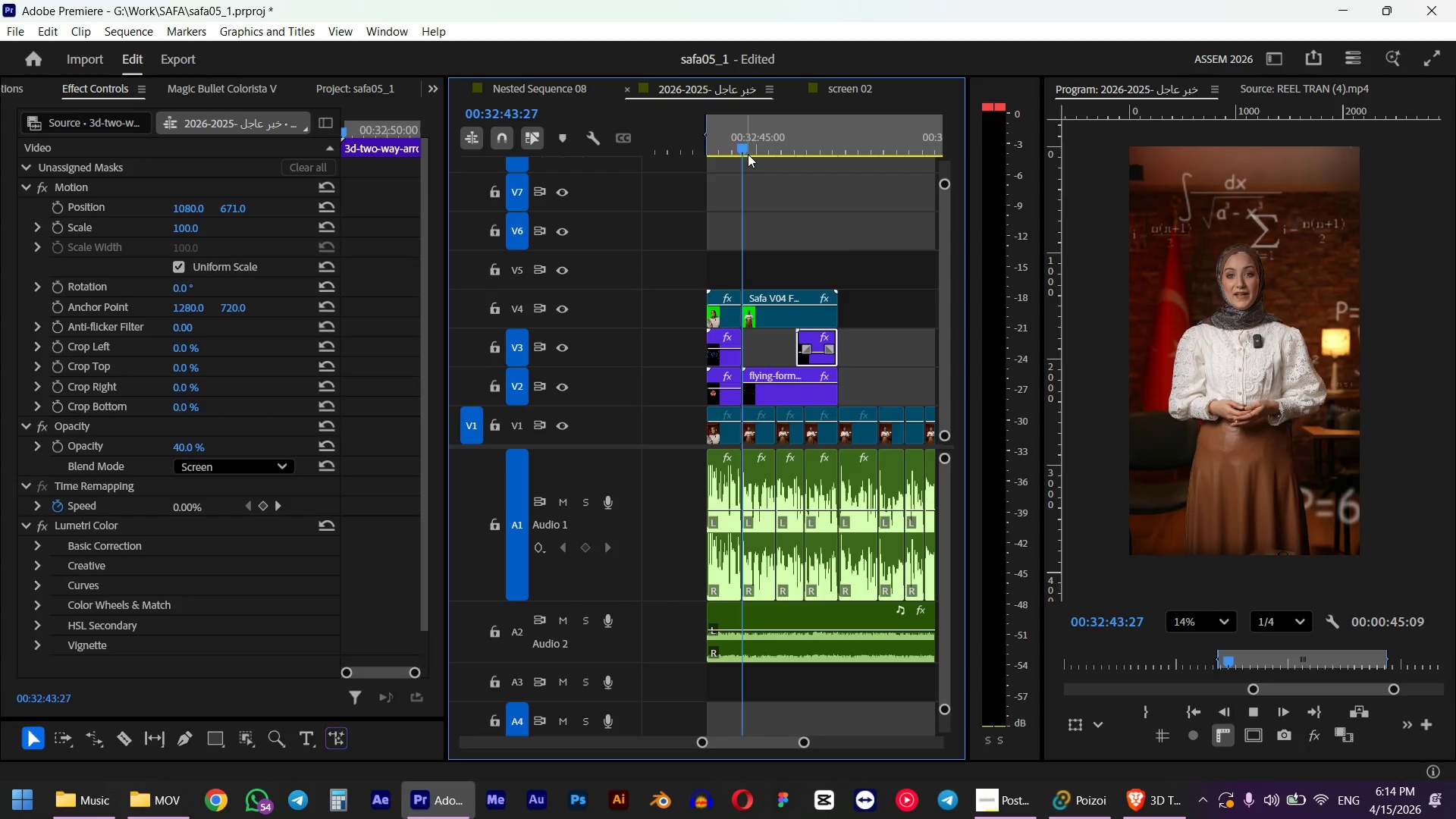 
wait(10.94)
 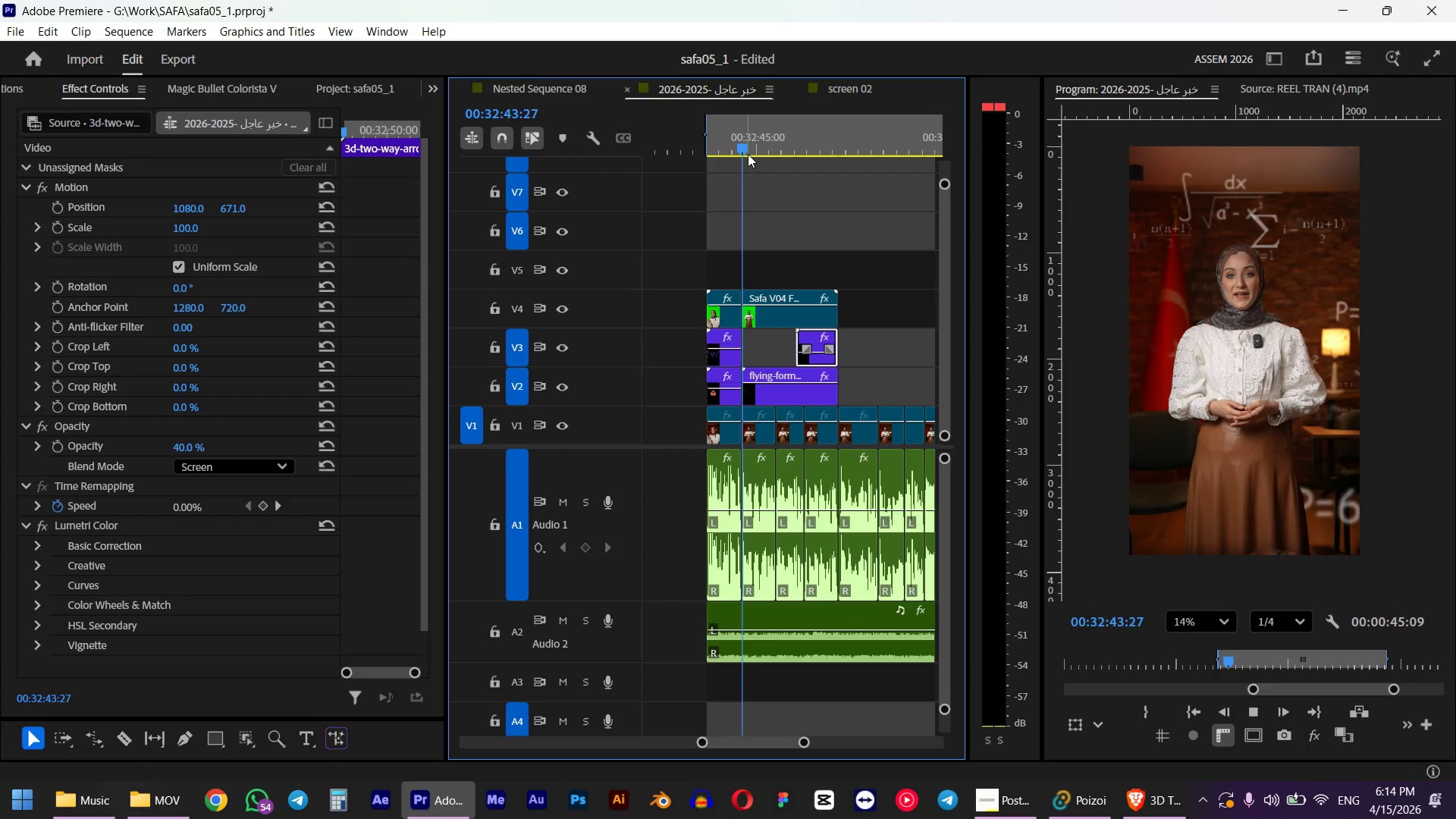 
scroll: coordinate [813, 246], scroll_direction: down, amount: 1.0
 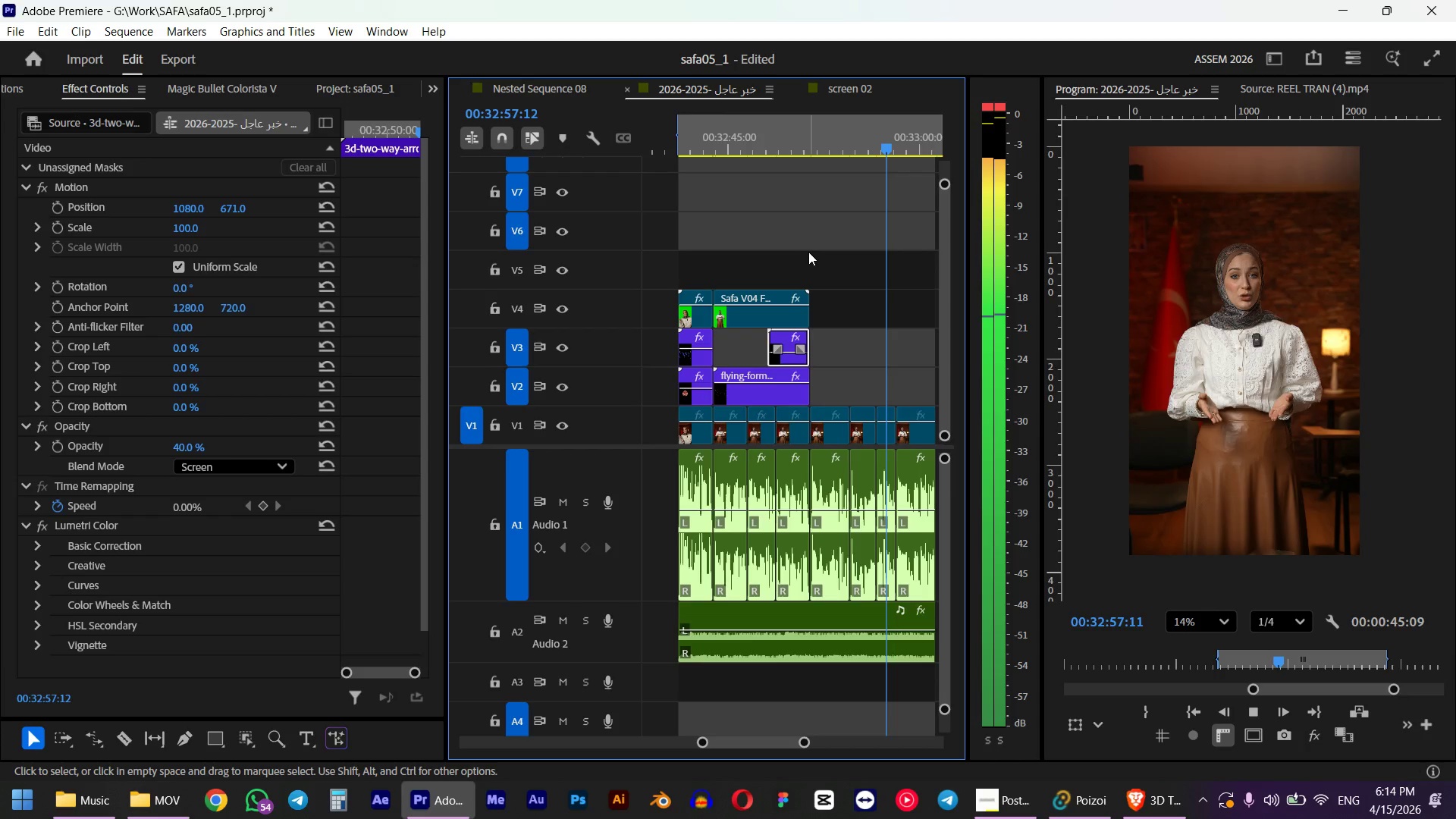 
key(Space)
 